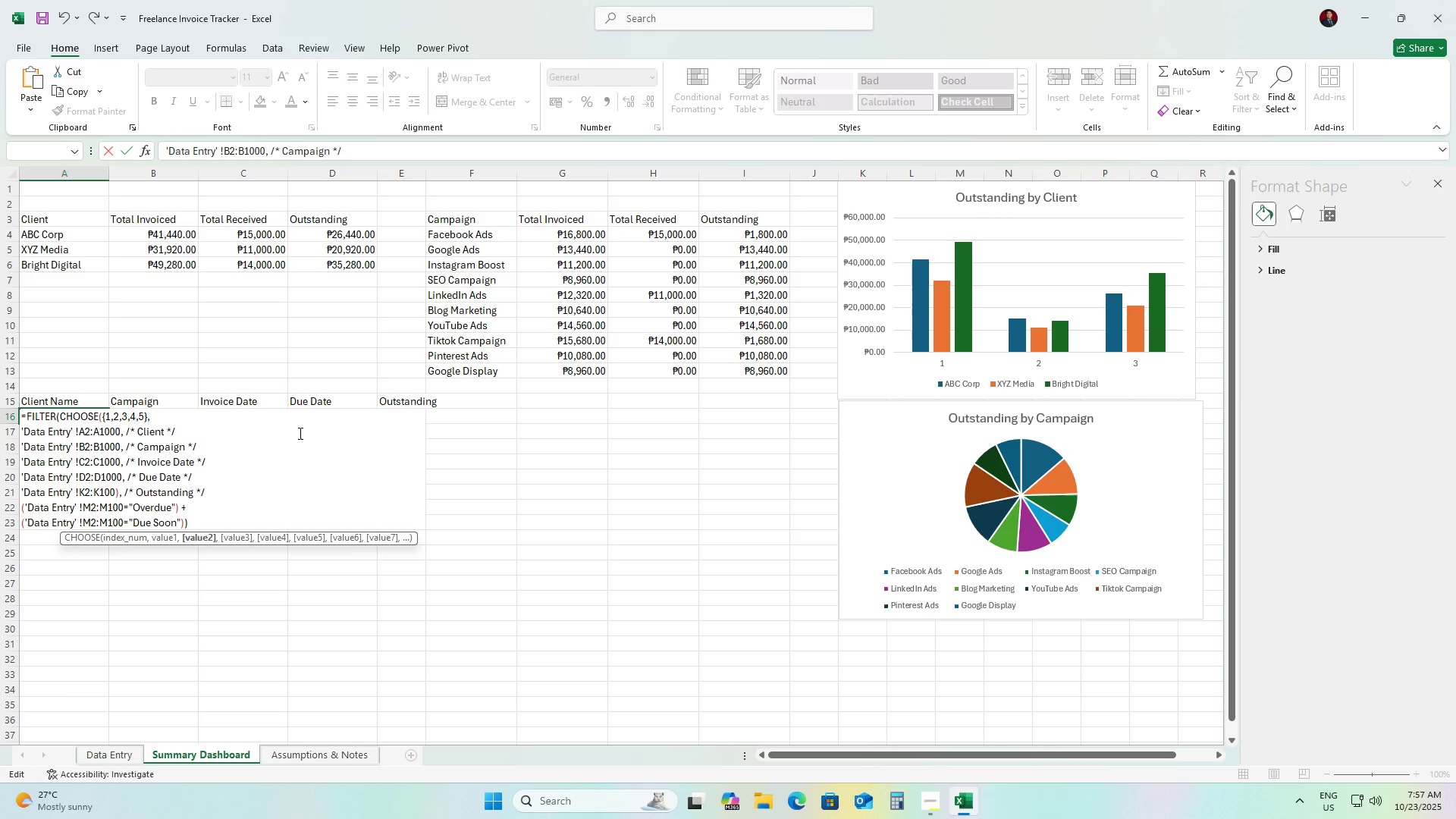 
key(0)
 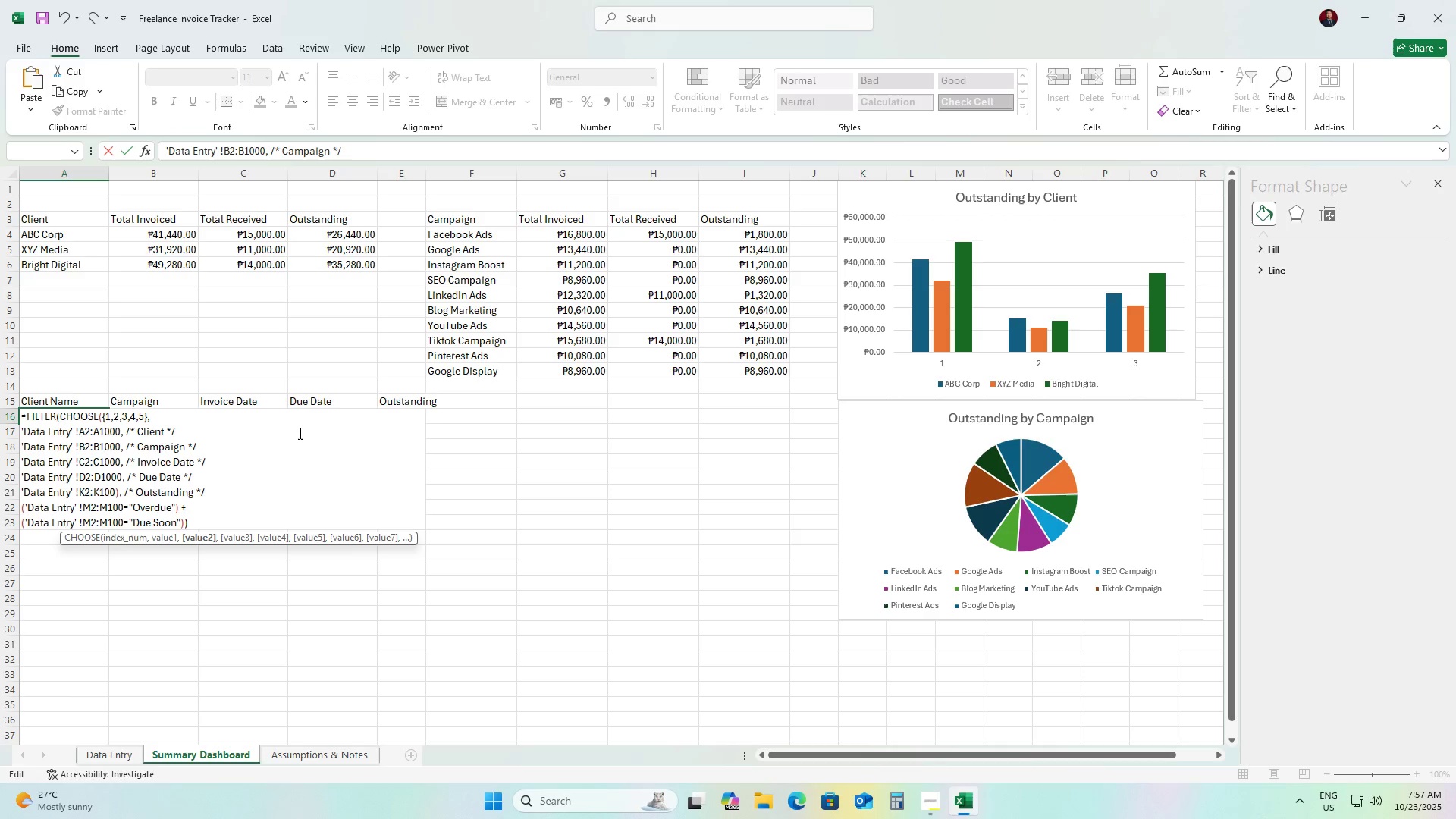 
key(ArrowDown)
 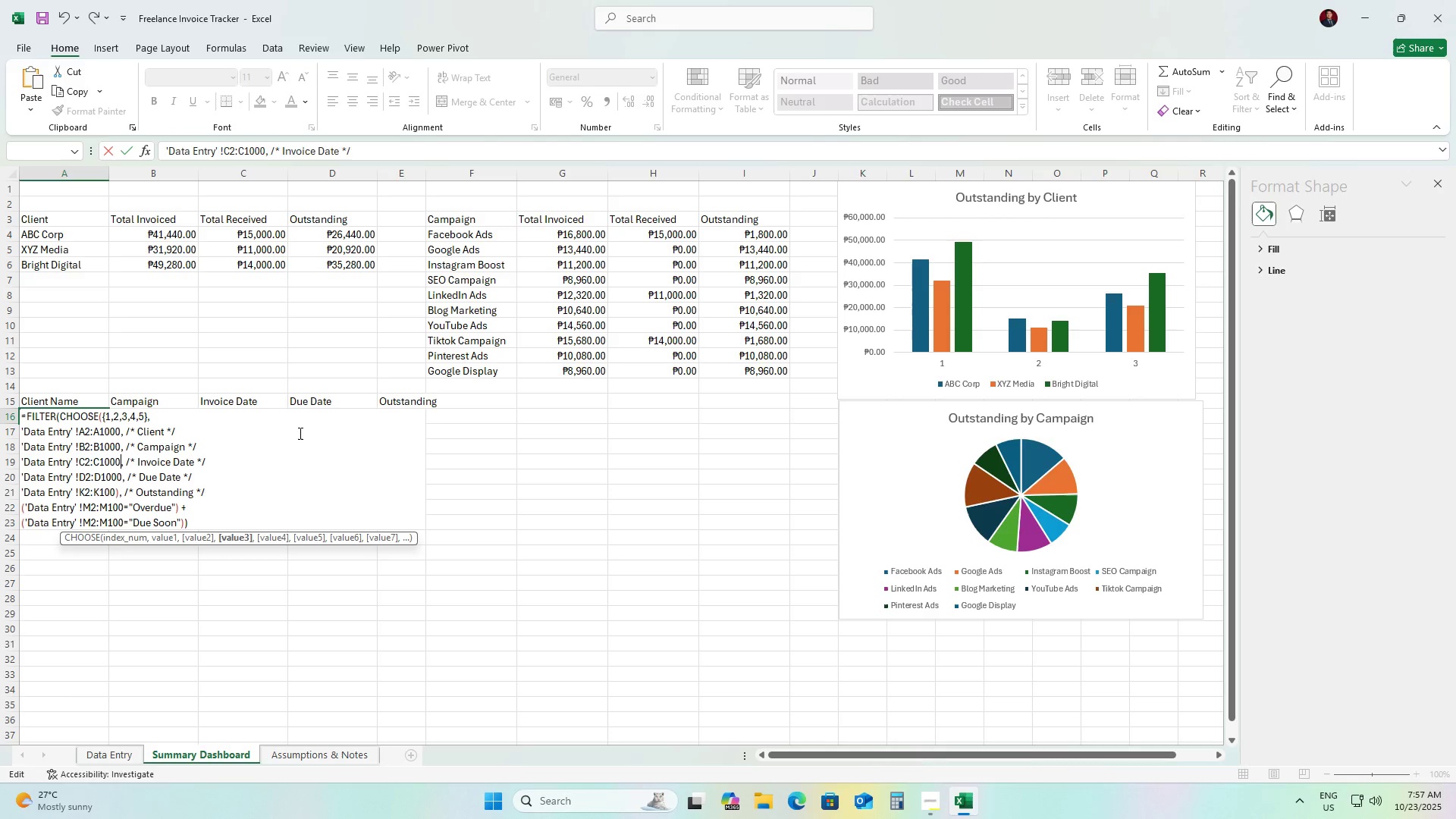 
key(ArrowDown)
 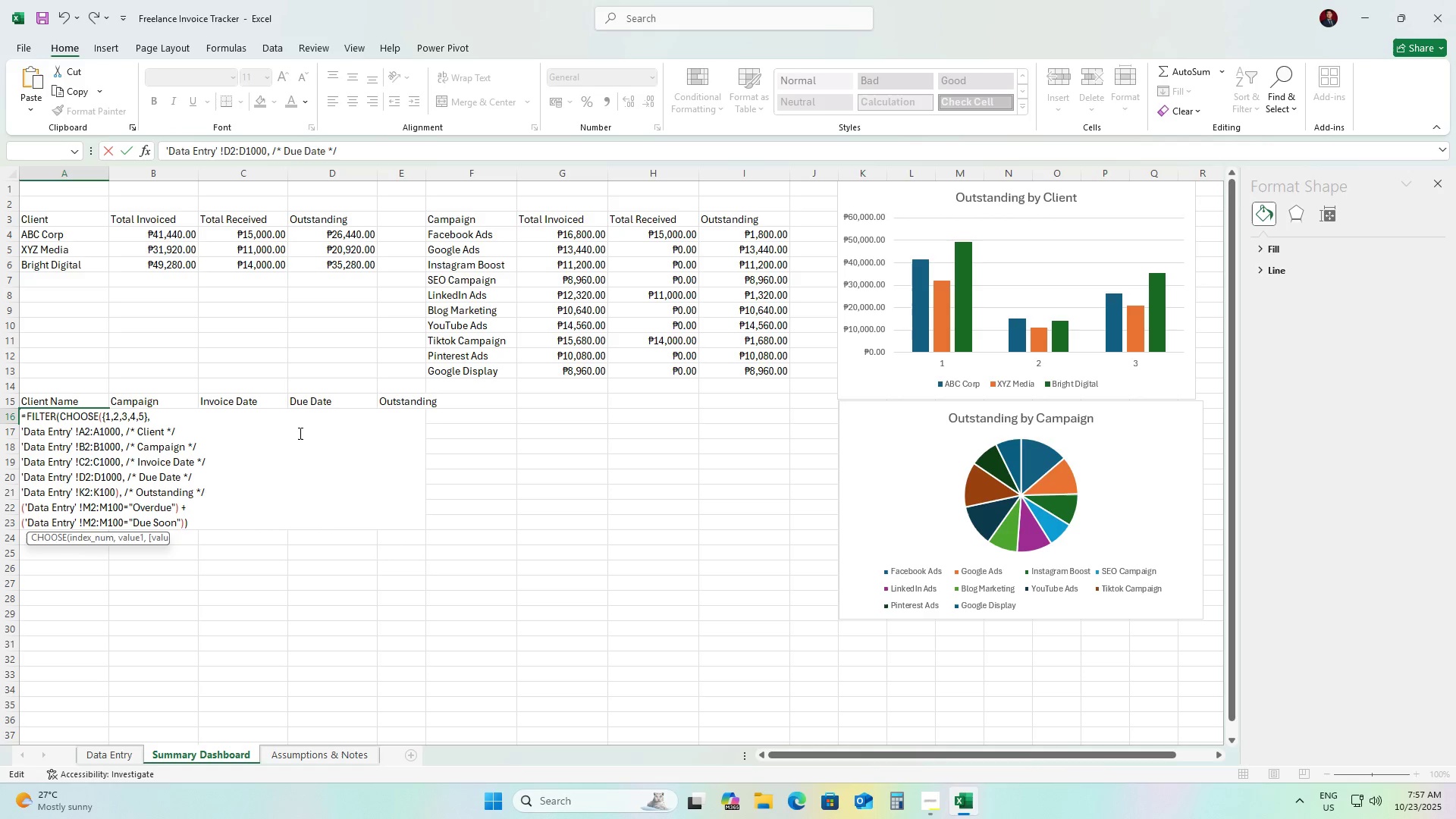 
key(ArrowDown)
 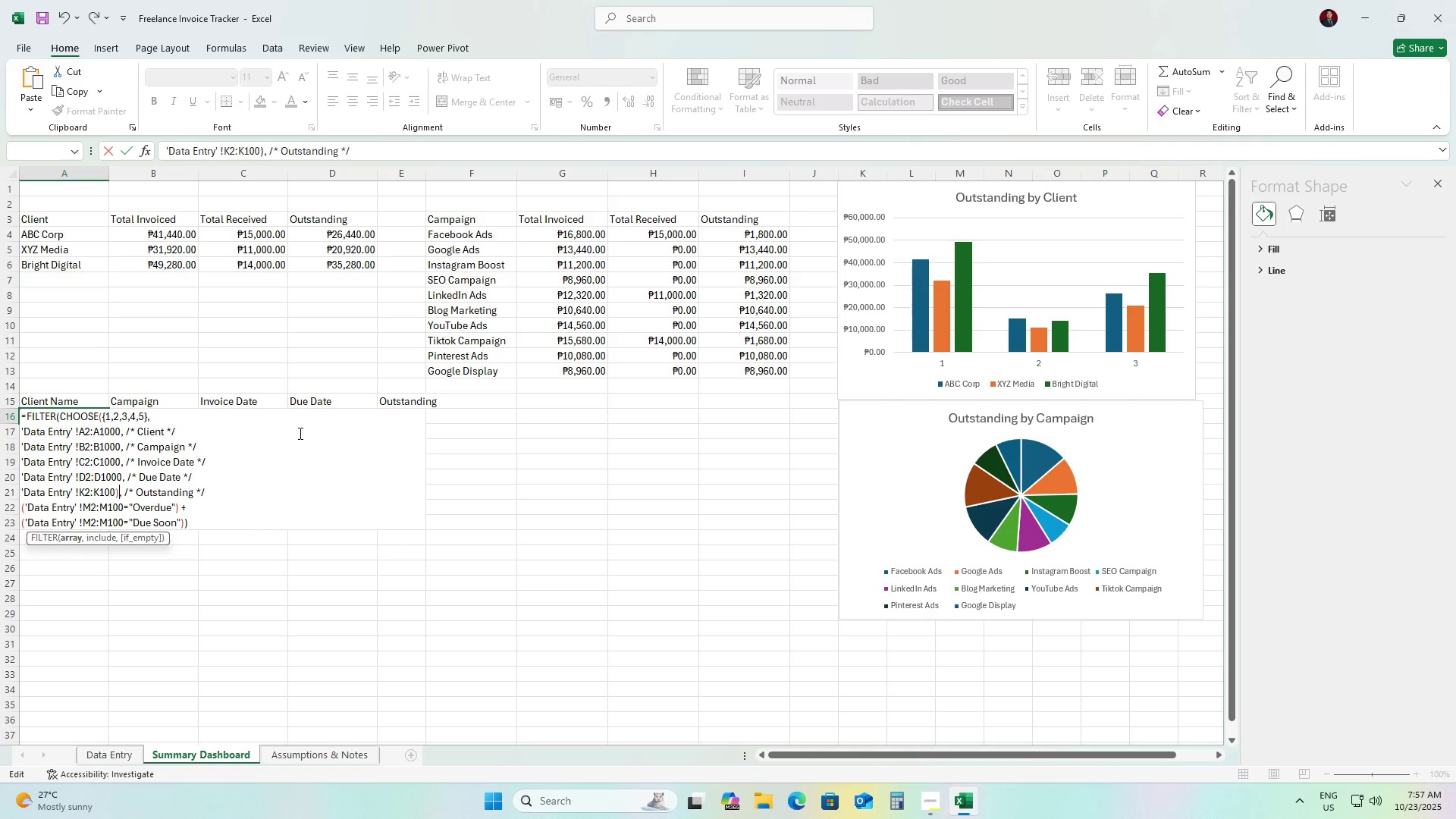 
key(ArrowDown)
 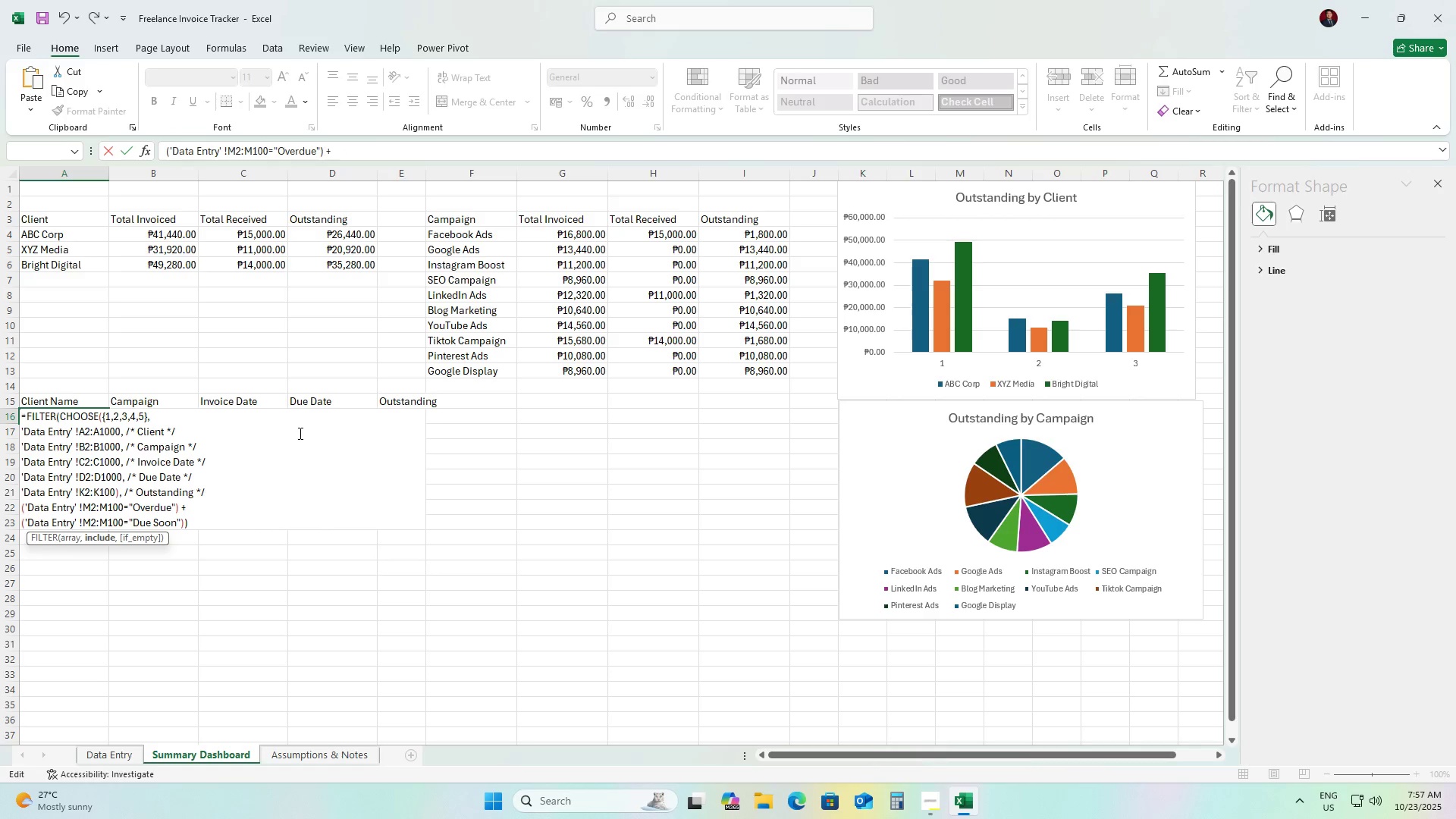 
key(ArrowUp)
 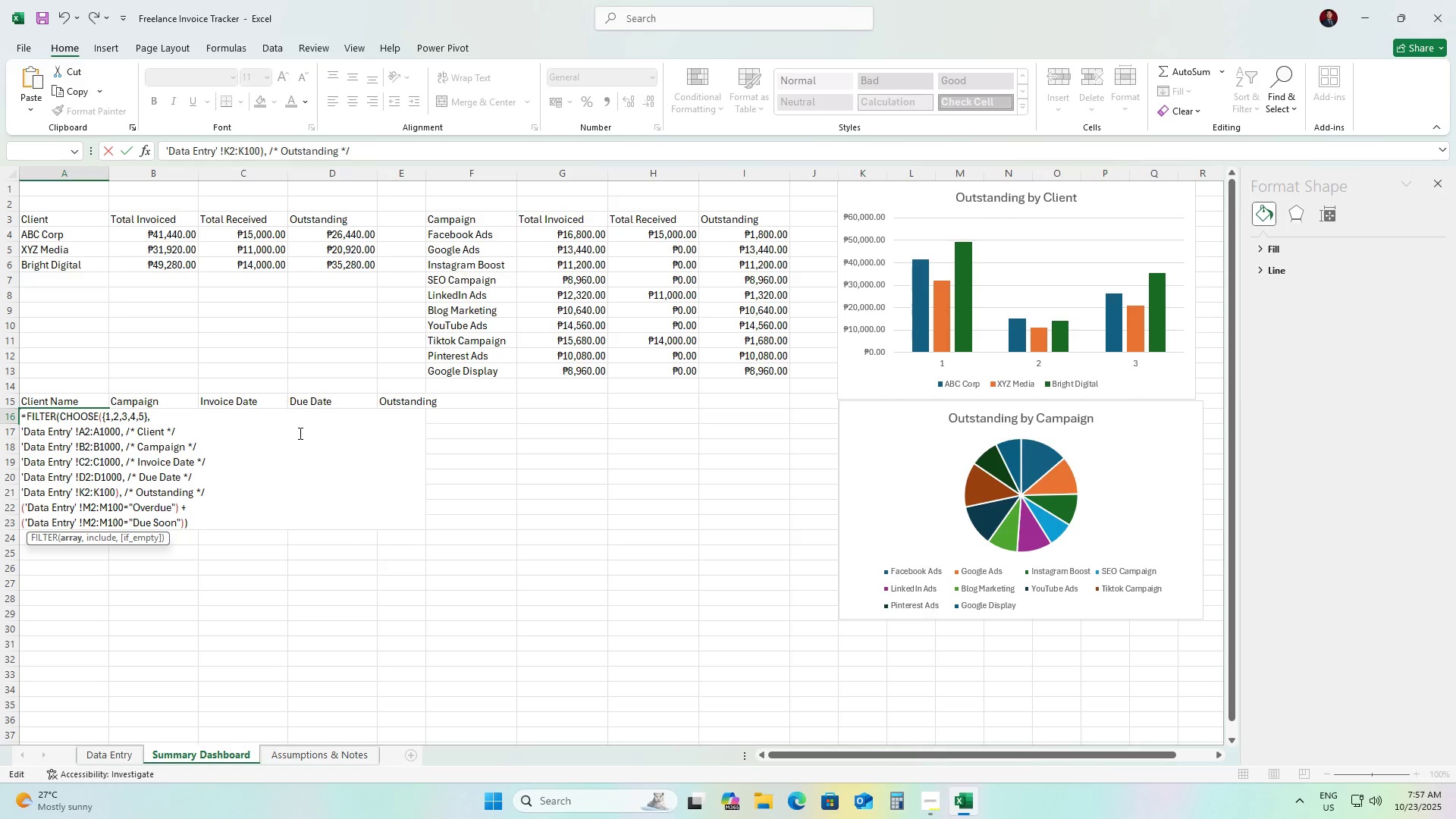 
key(ArrowLeft)
 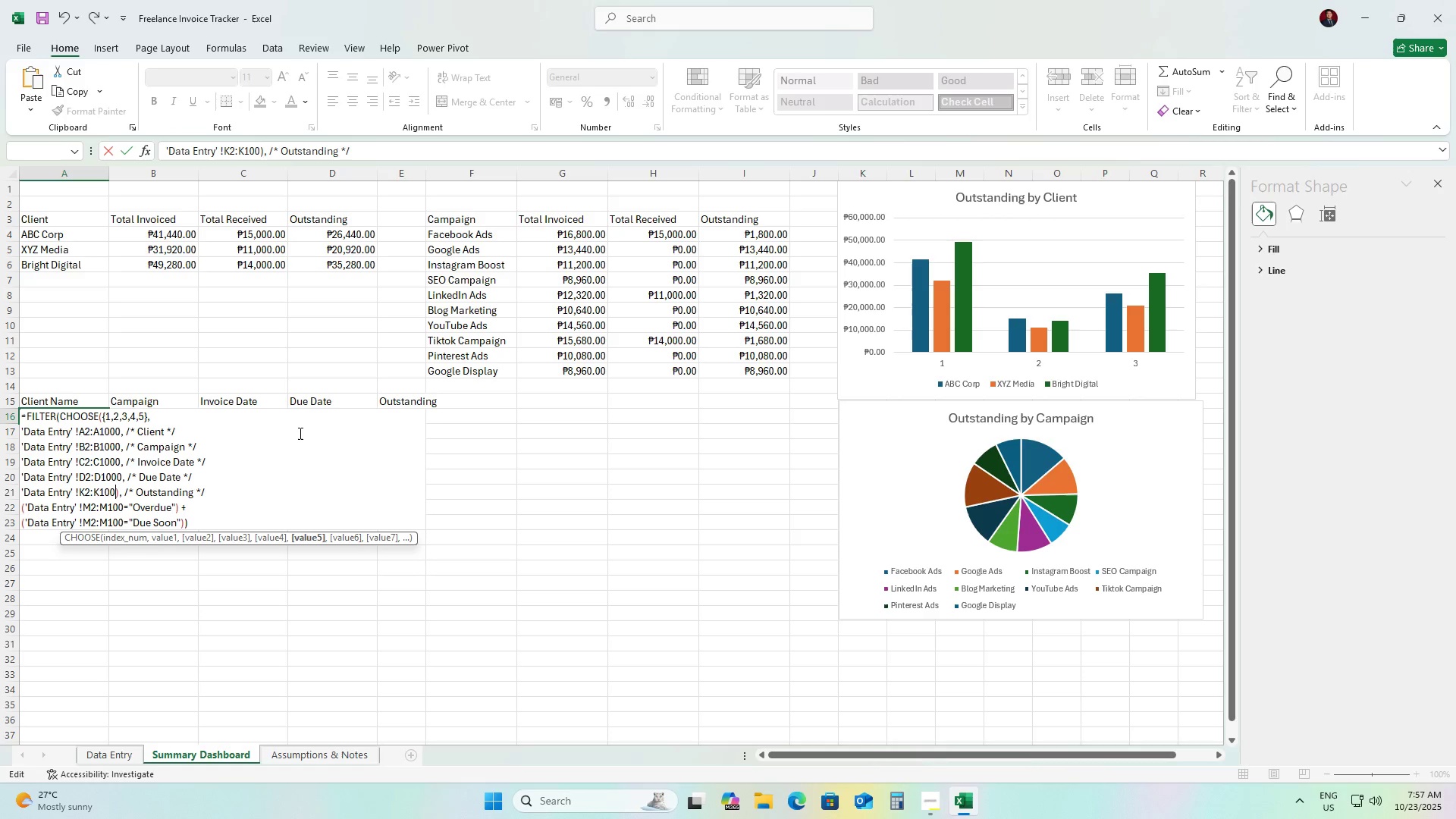 
key(0)
 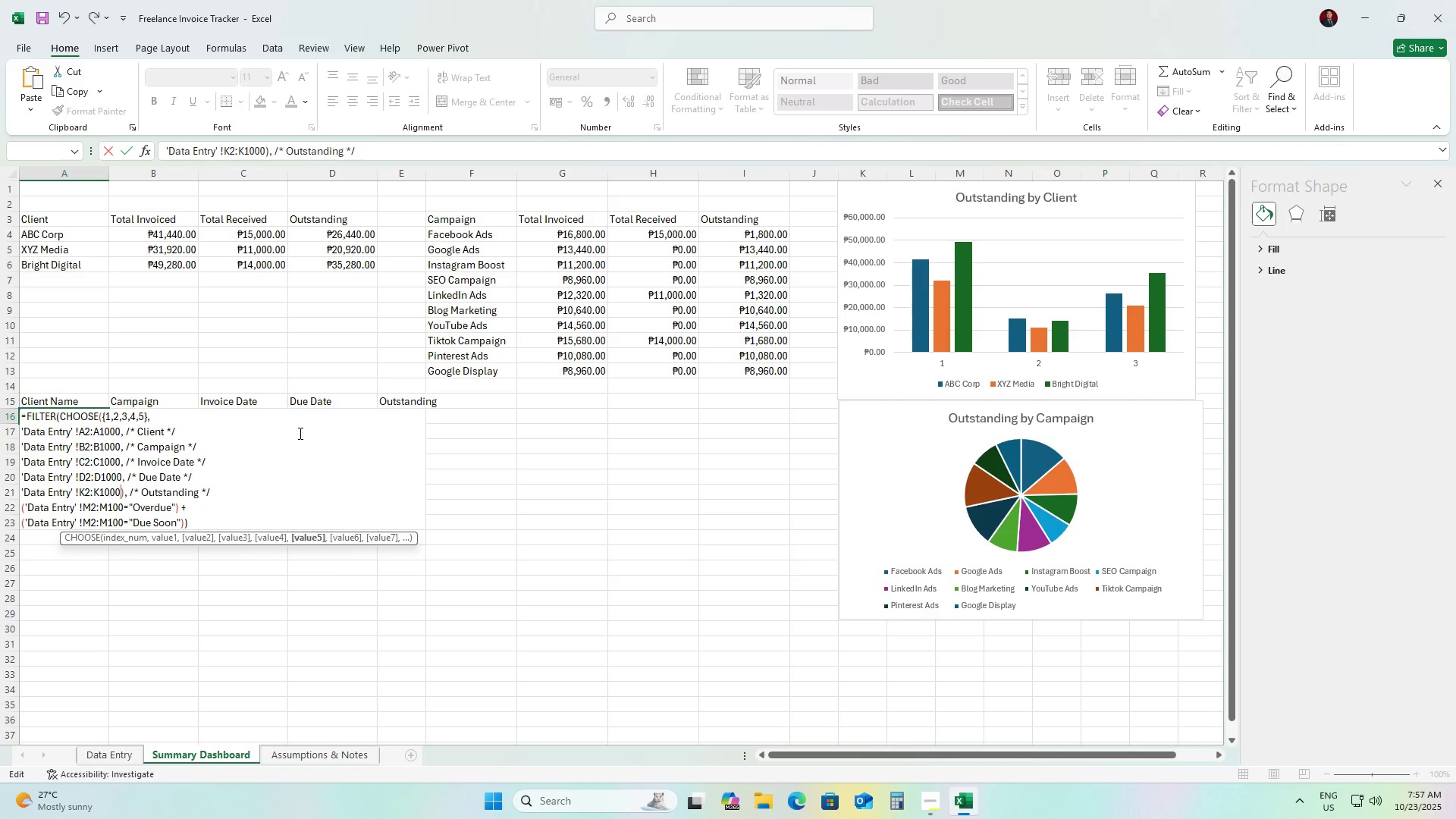 
key(ArrowDown)
 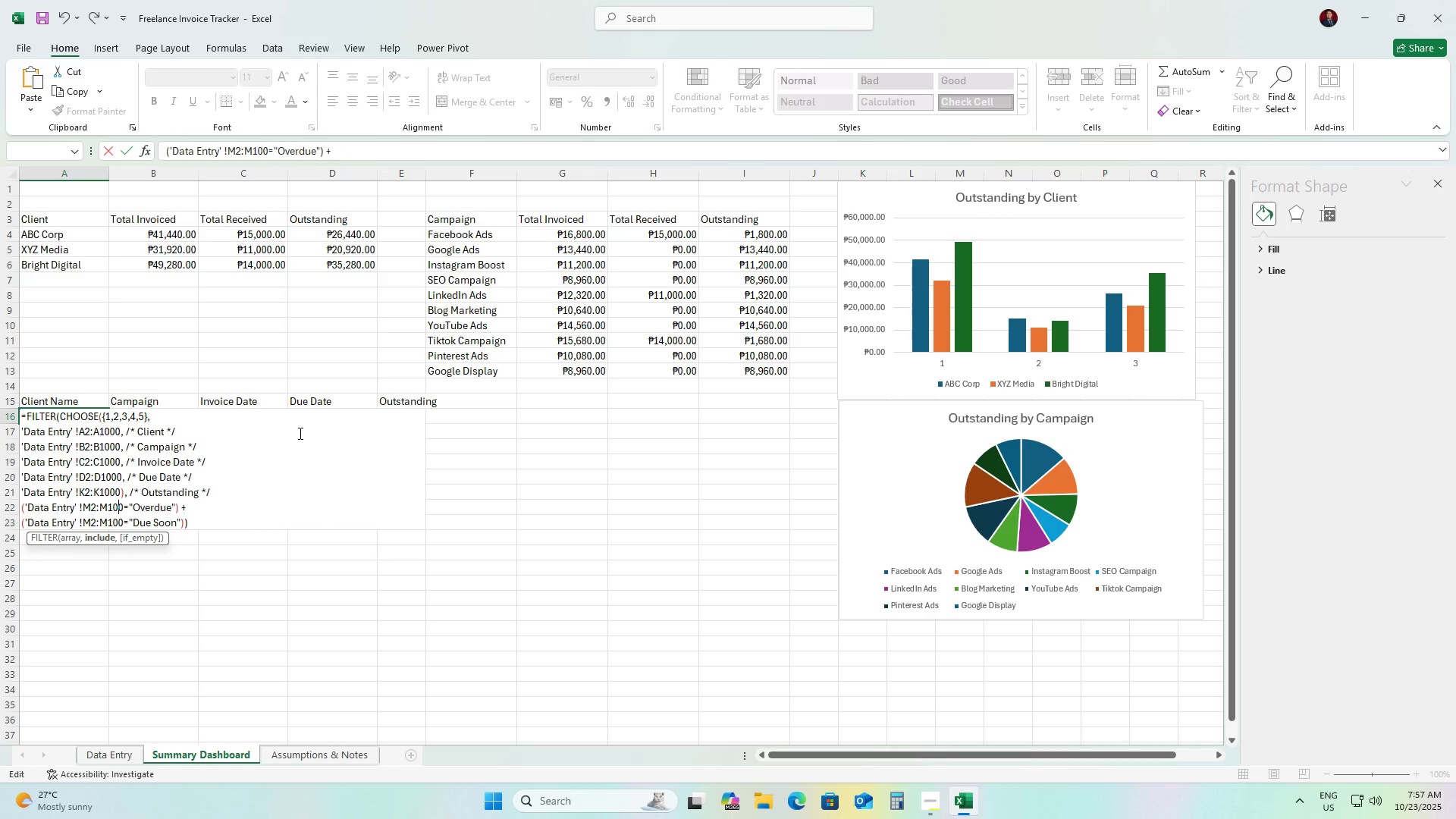 
key(ArrowRight)
 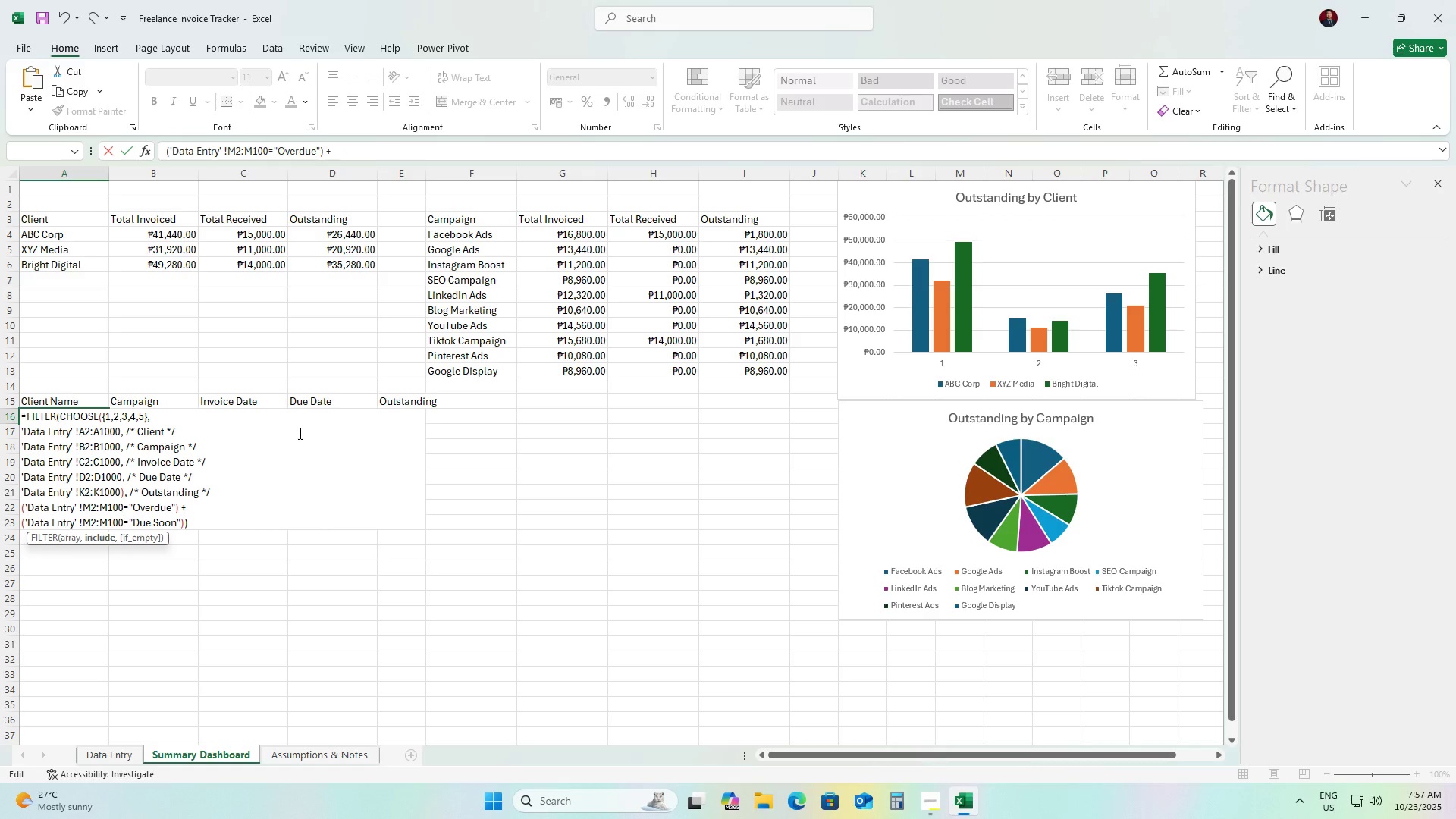 
key(0)
 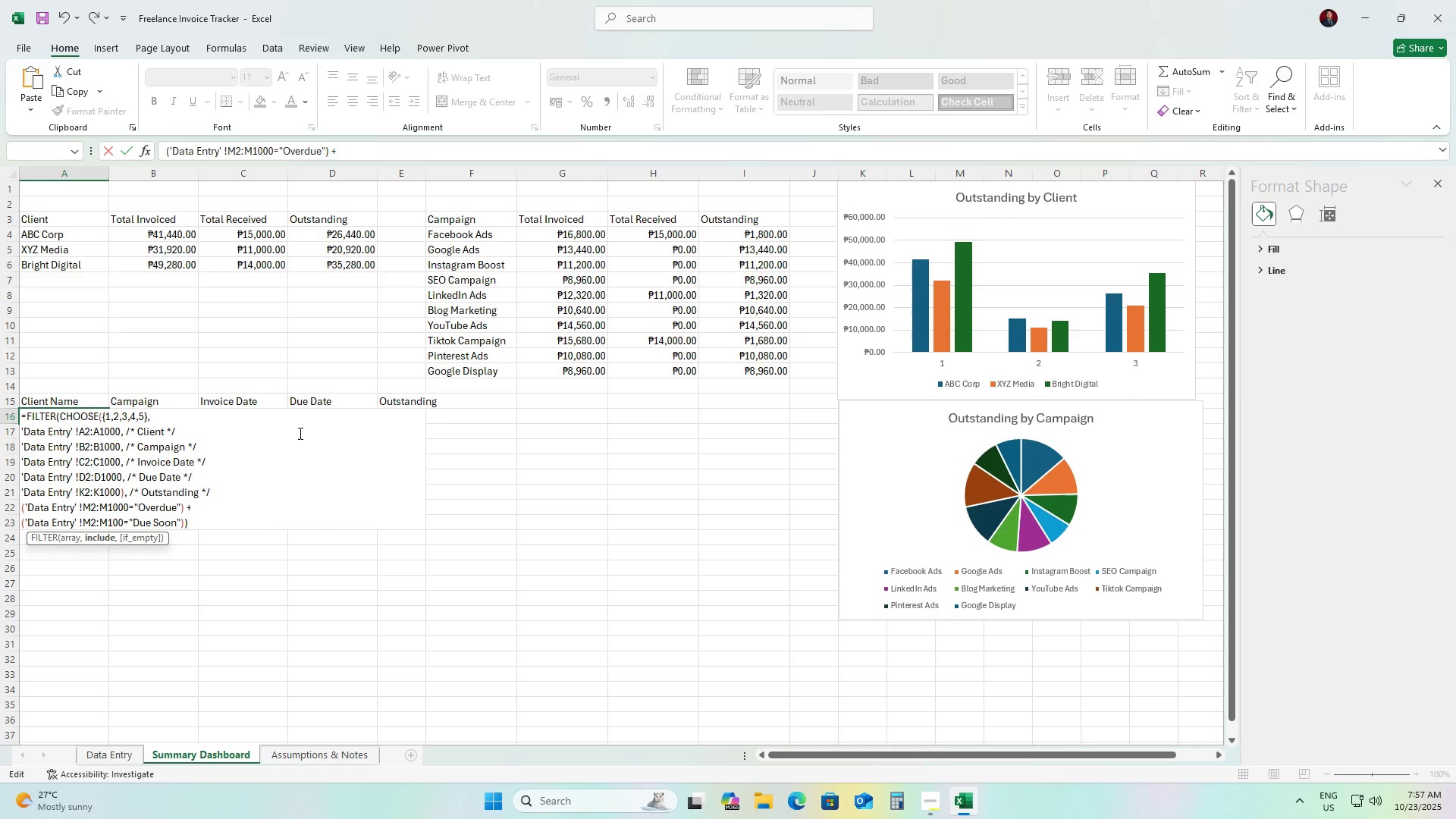 
key(ArrowDown)
 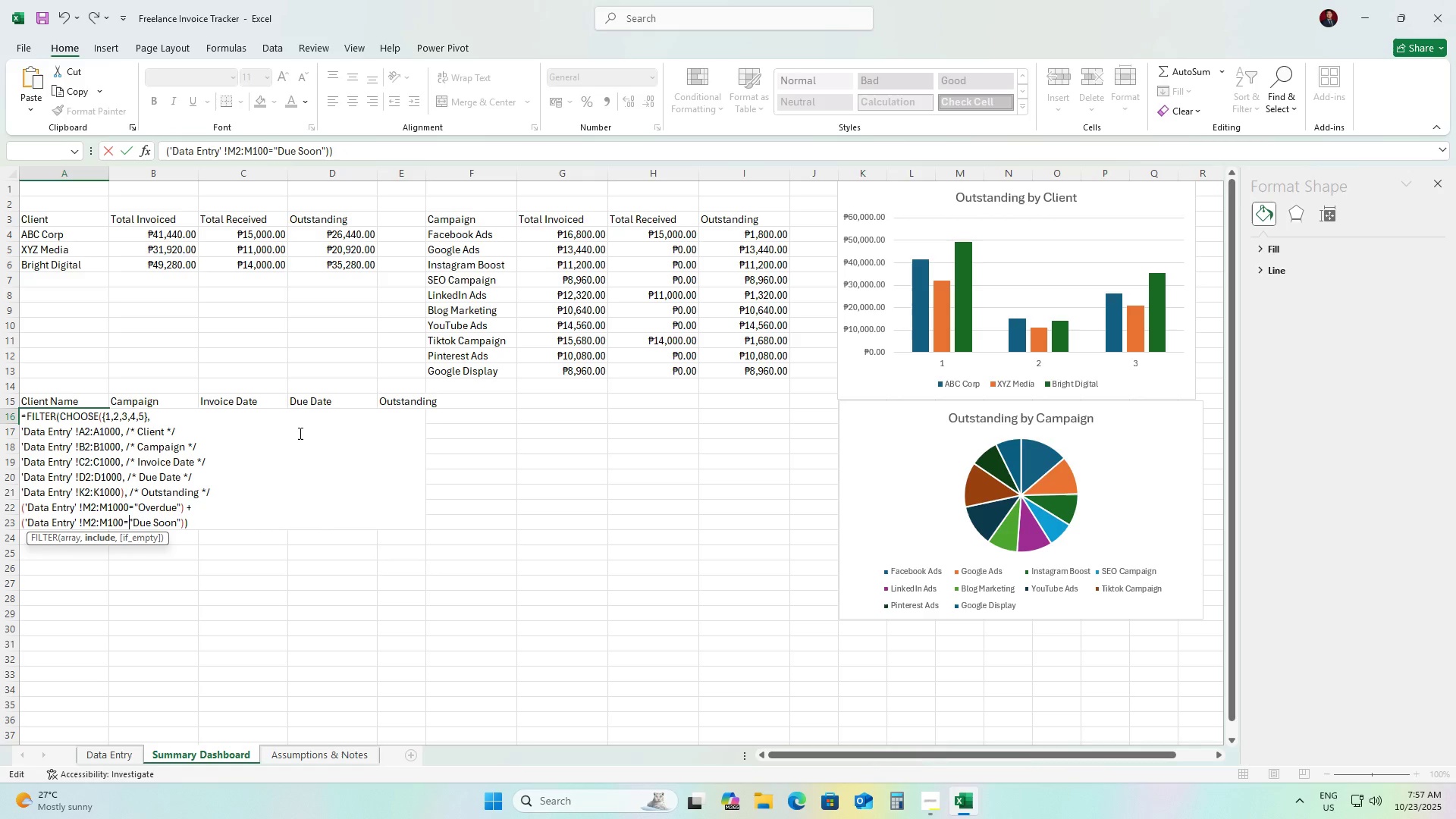 
key(ArrowLeft)
 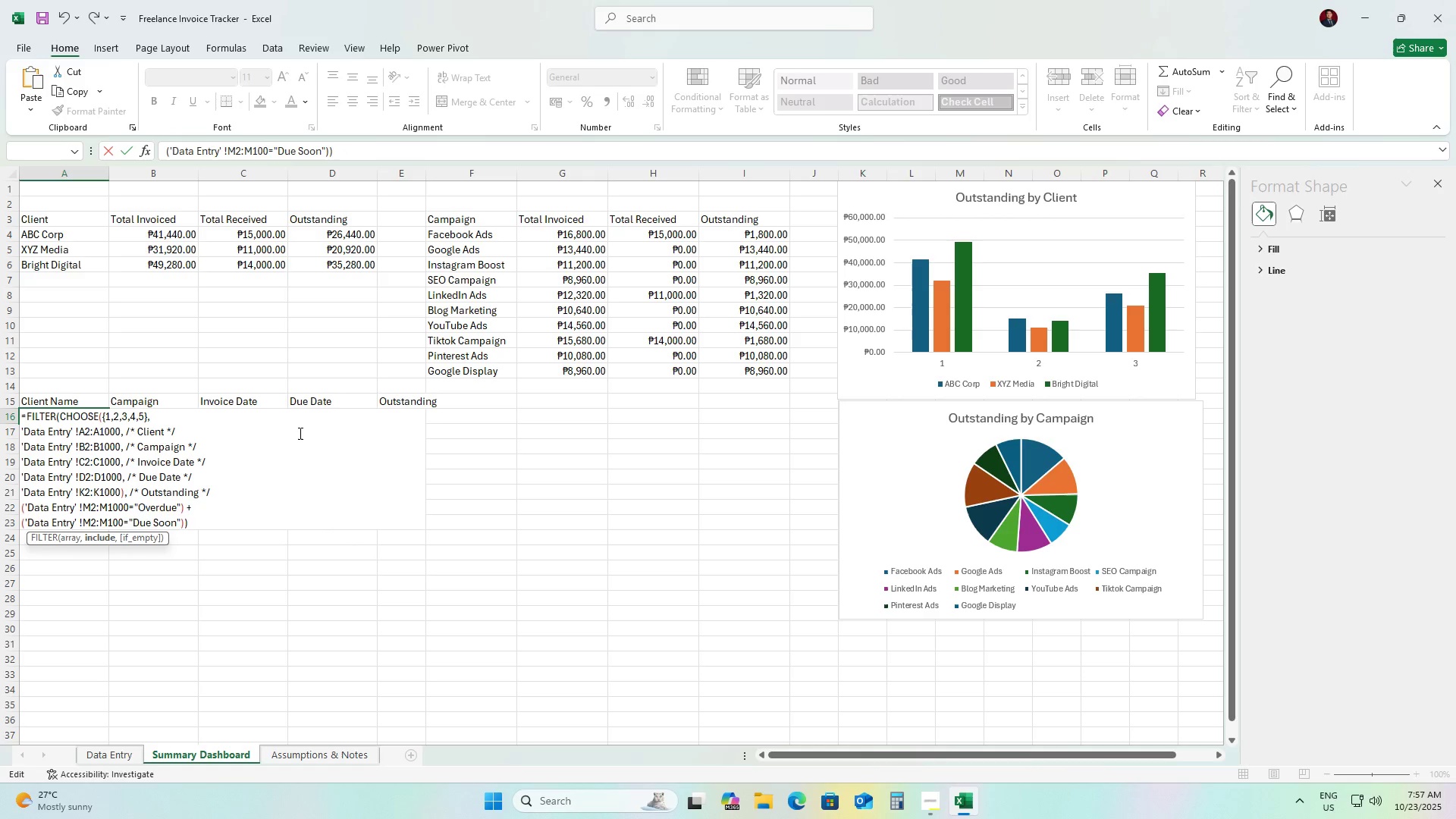 
key(0)
 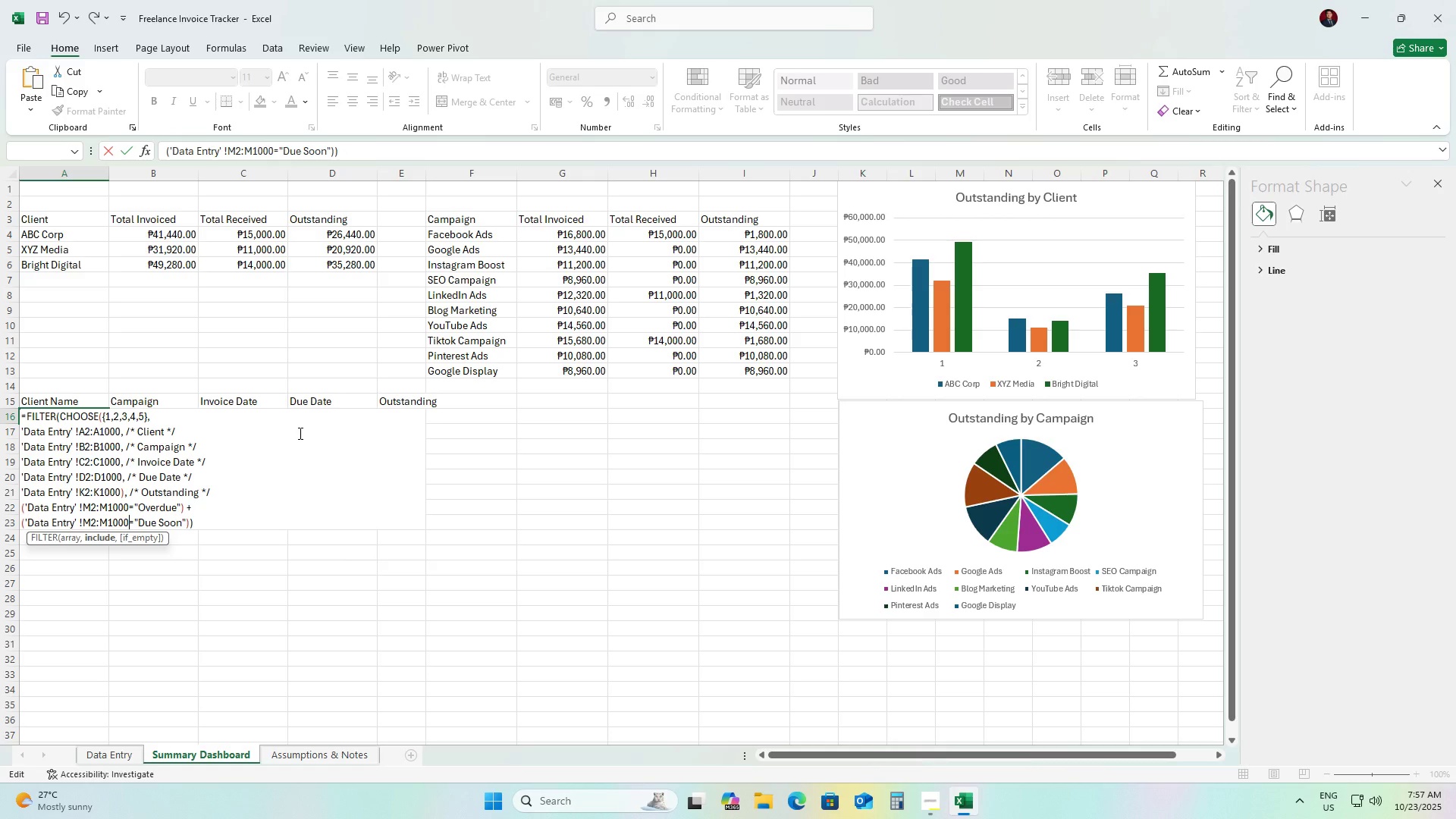 
key(Enter)
 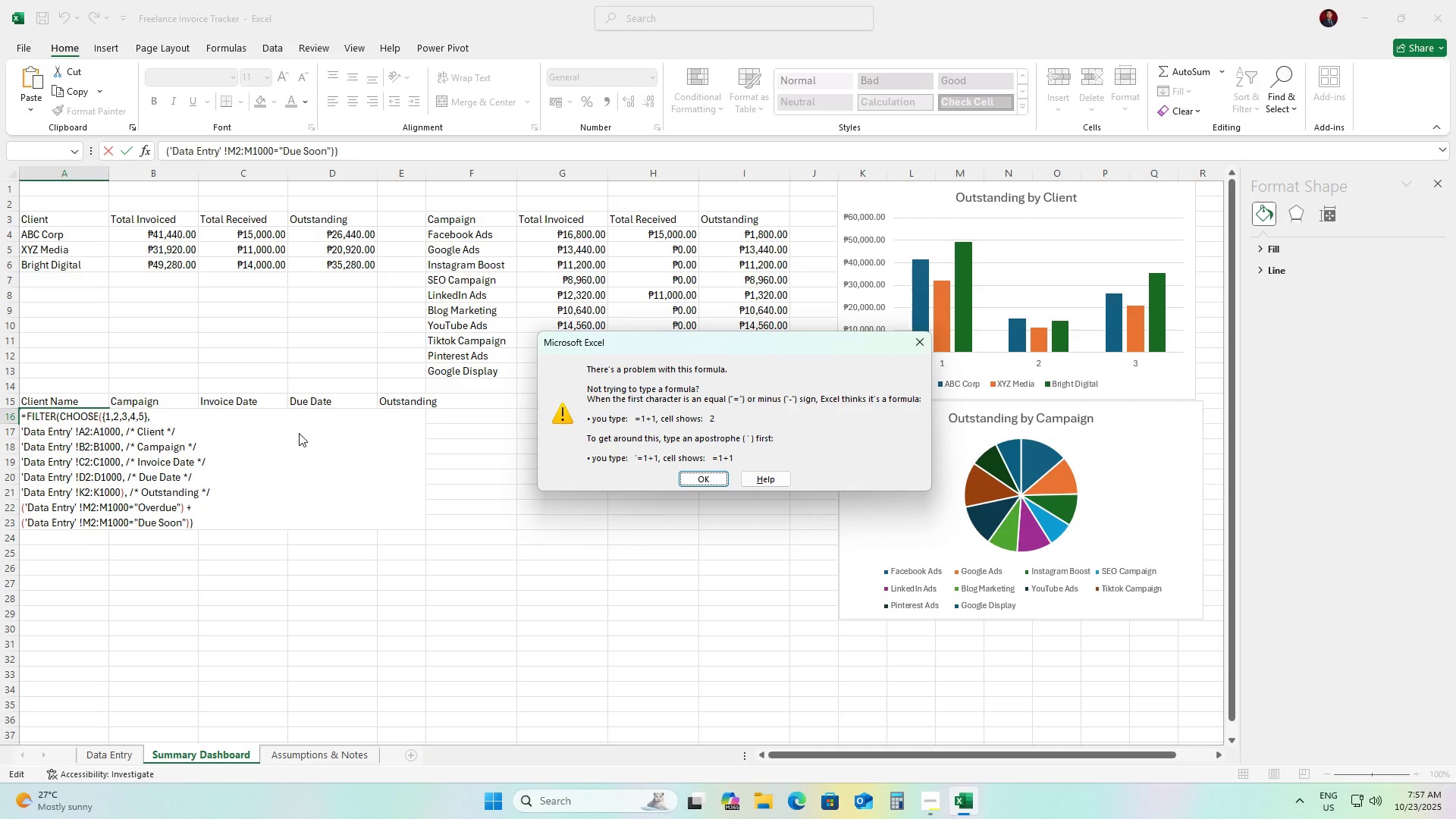 
key(Enter)
 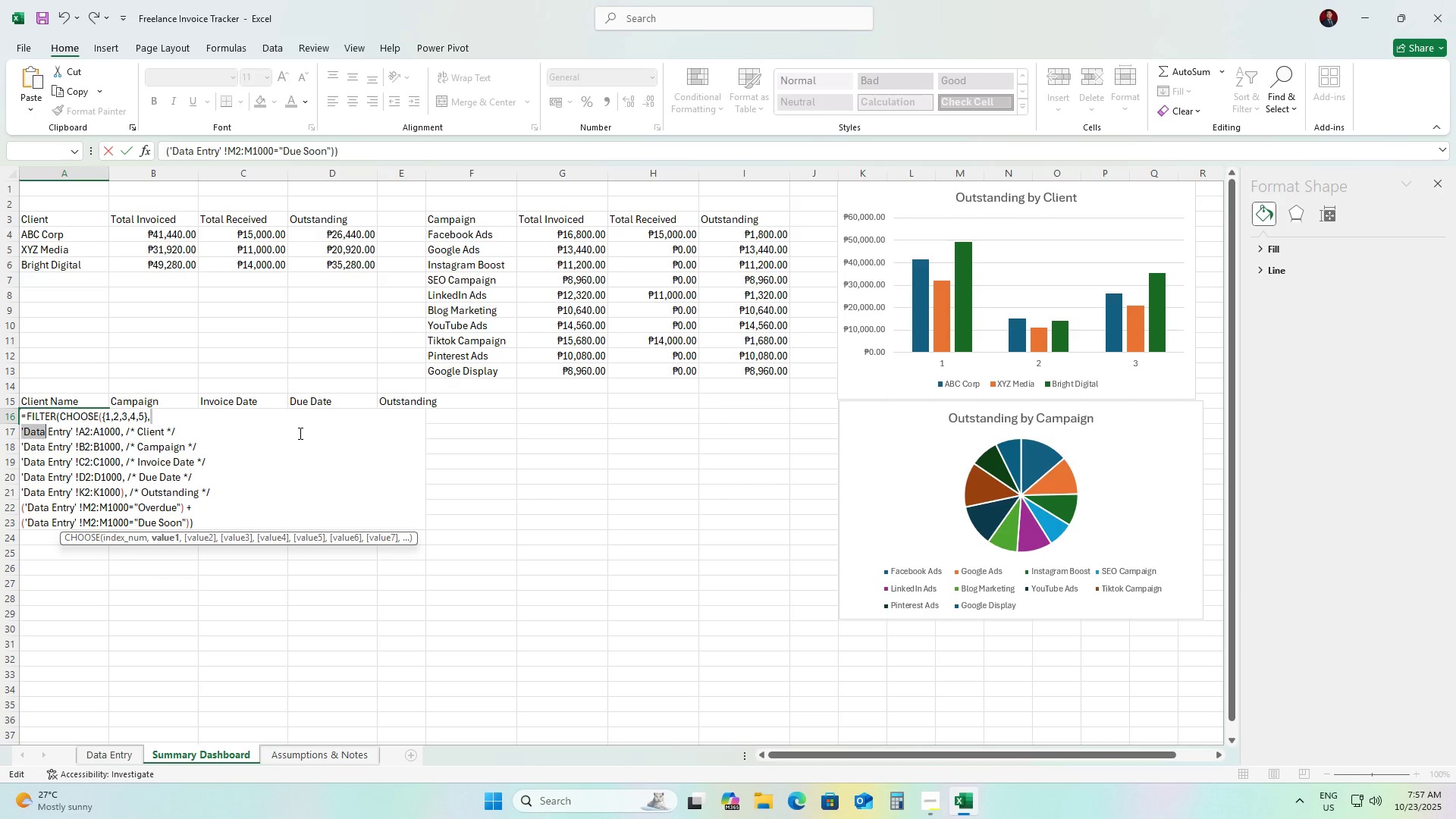 
key(ArrowDown)
 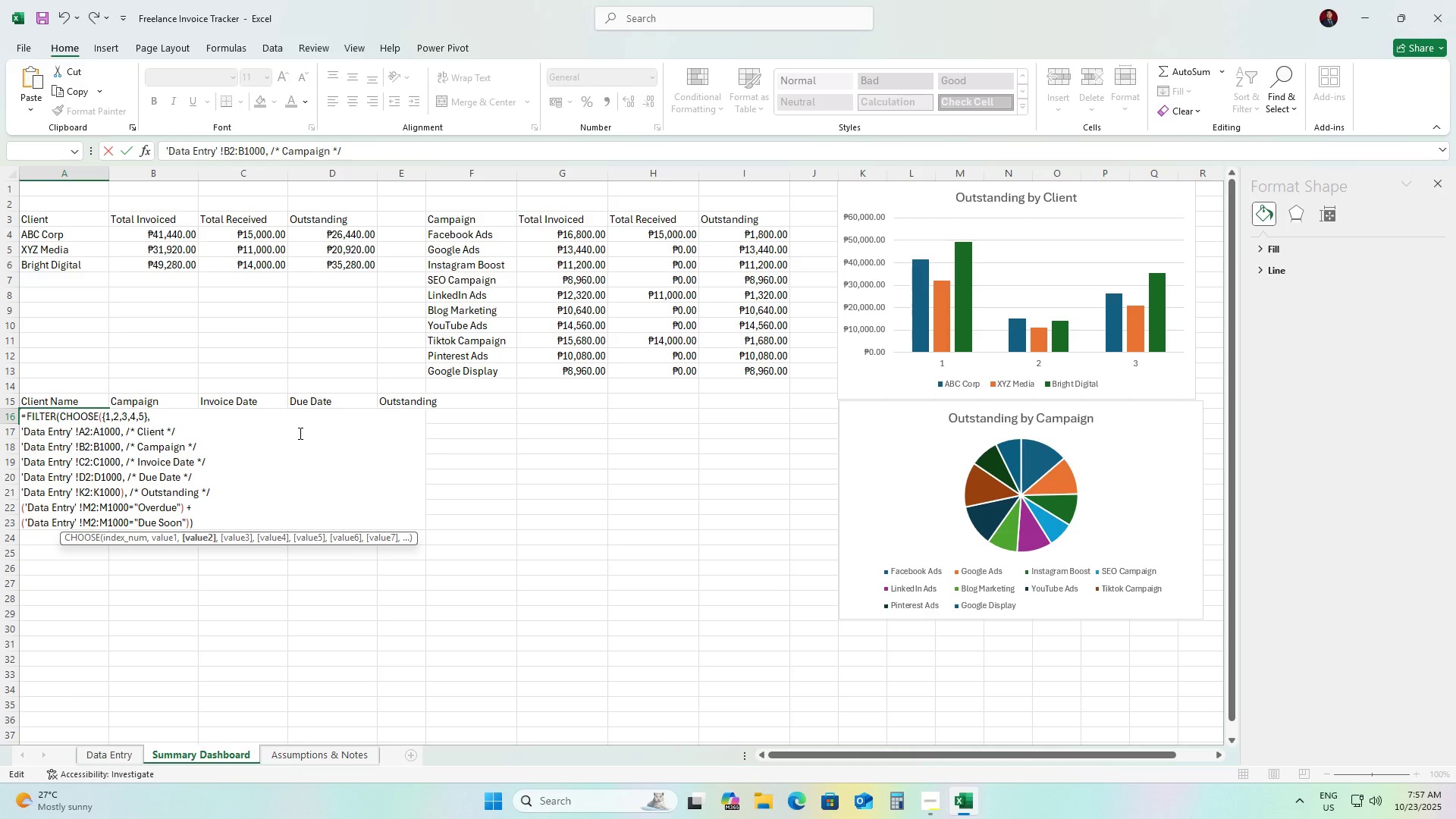 
key(ArrowUp)
 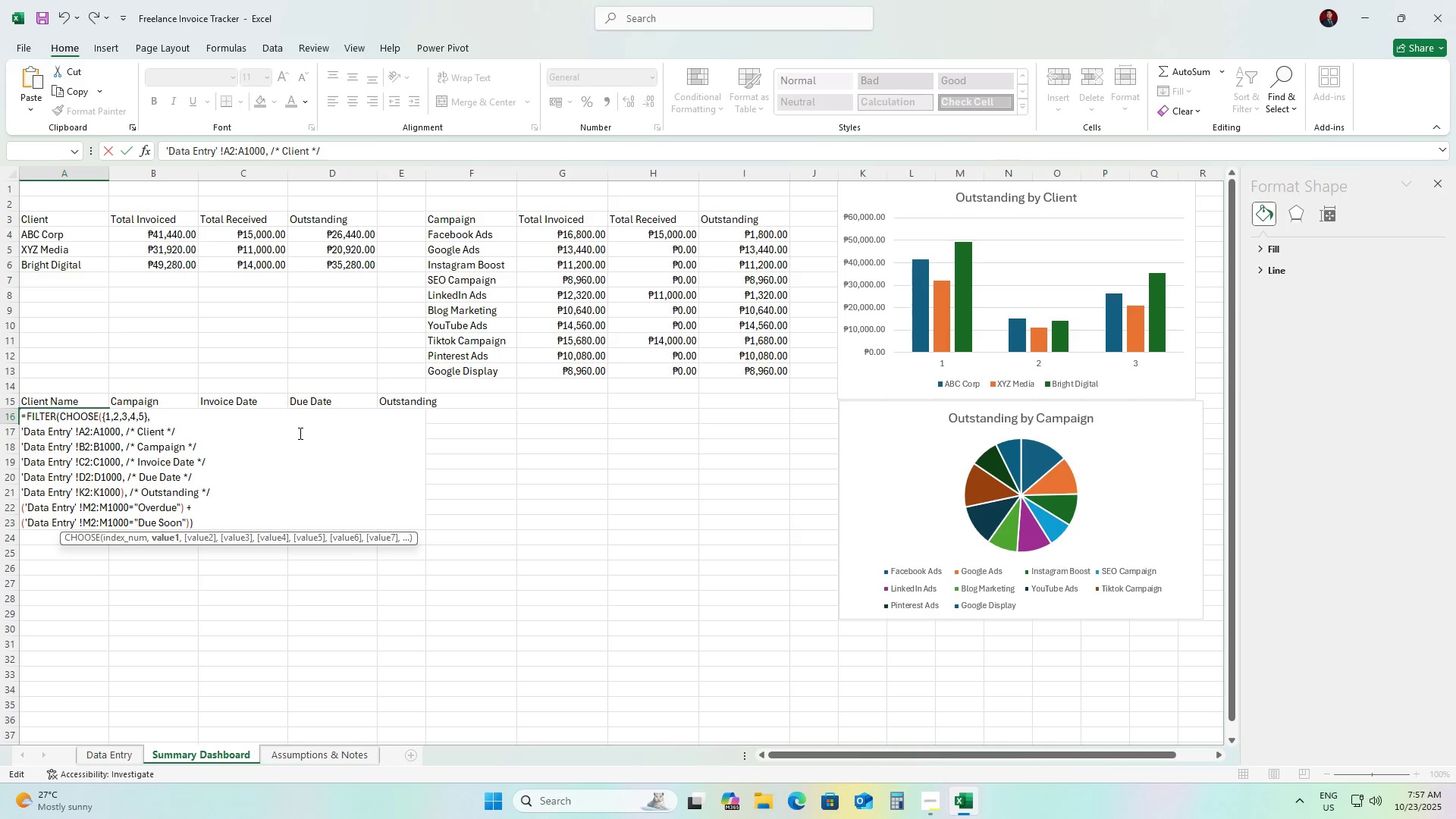 
hold_key(key=ArrowLeft, duration=0.35)
 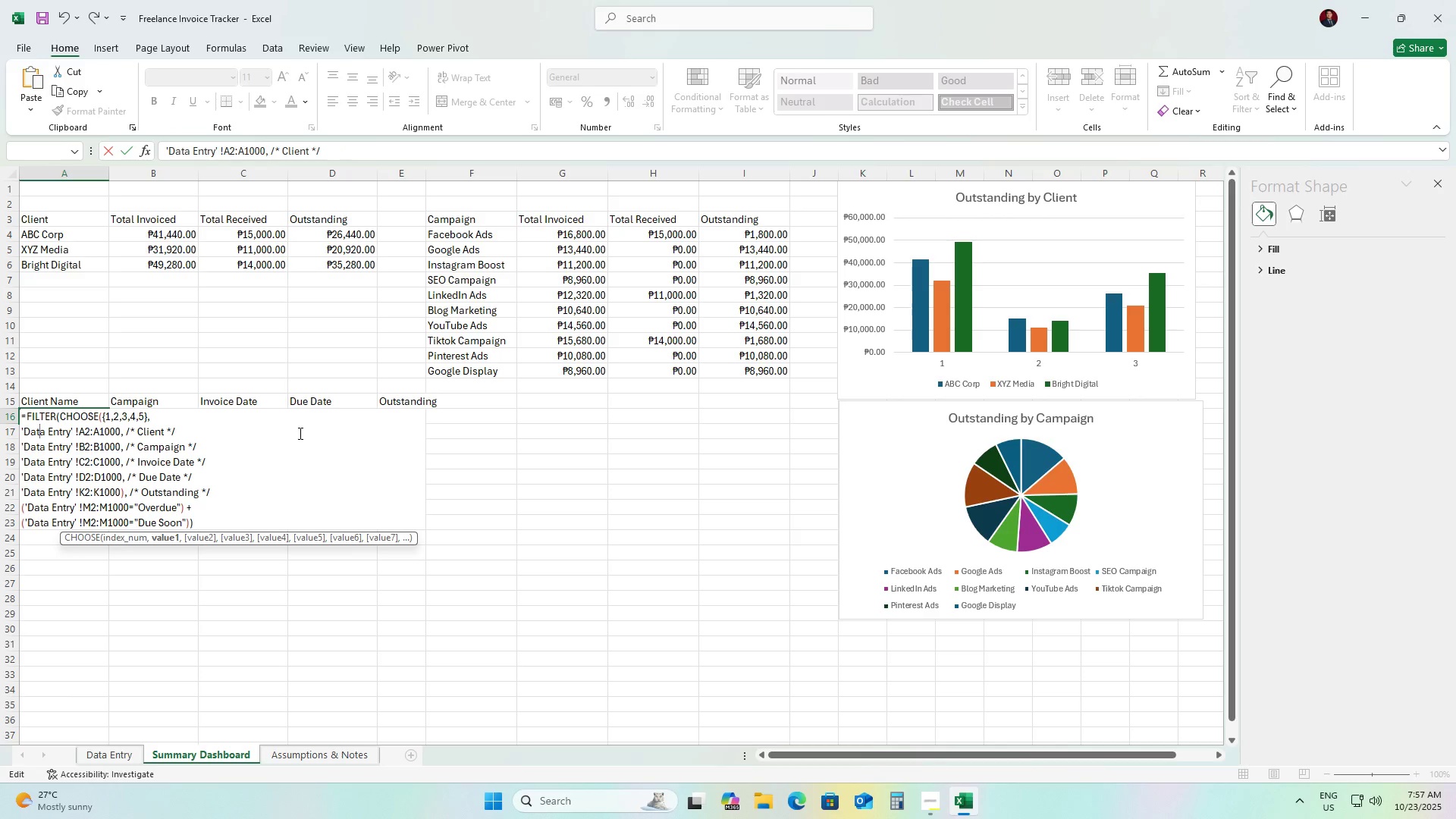 
hold_key(key=ArrowRight, duration=0.78)
 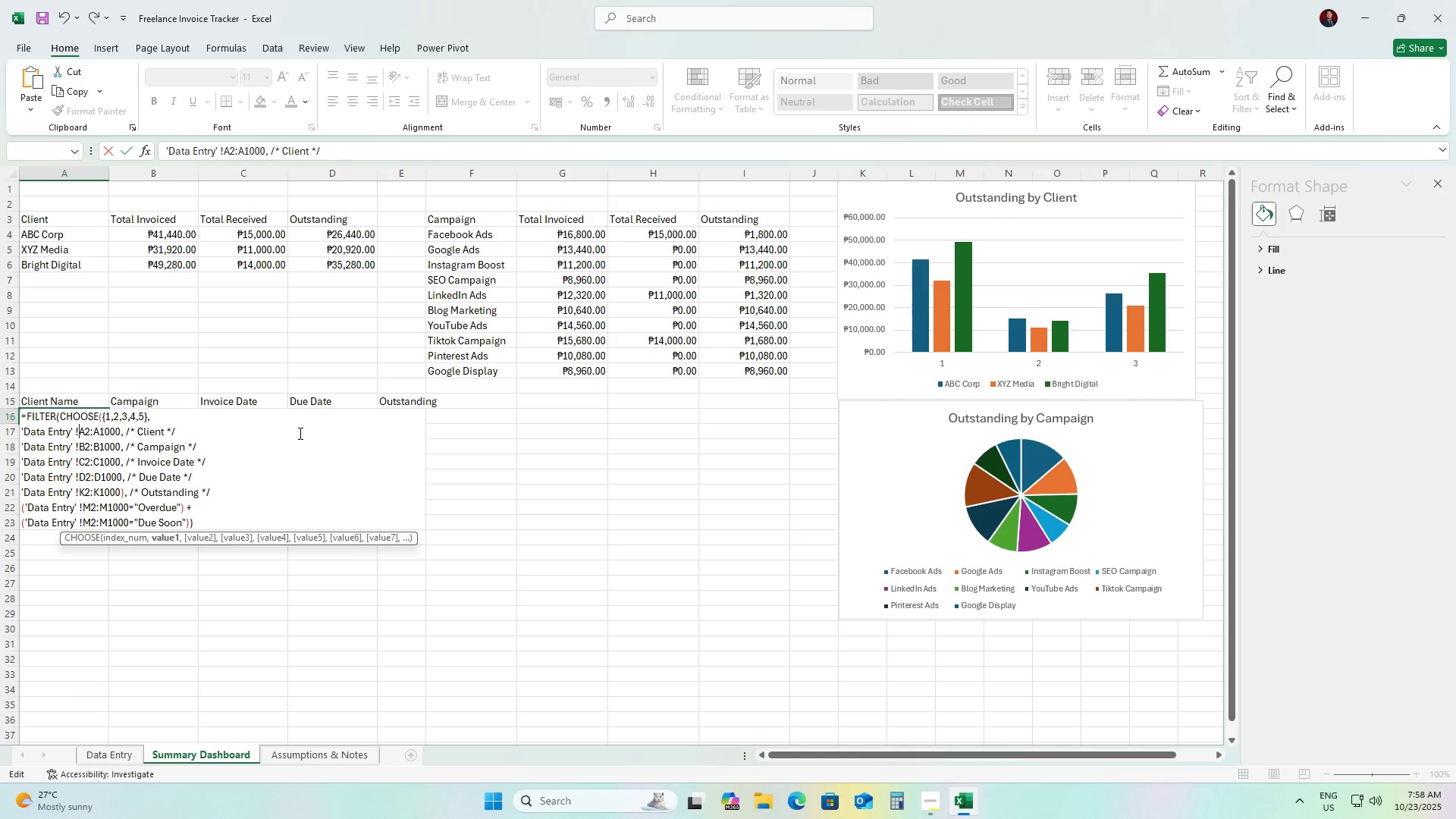 
key(ArrowRight)
 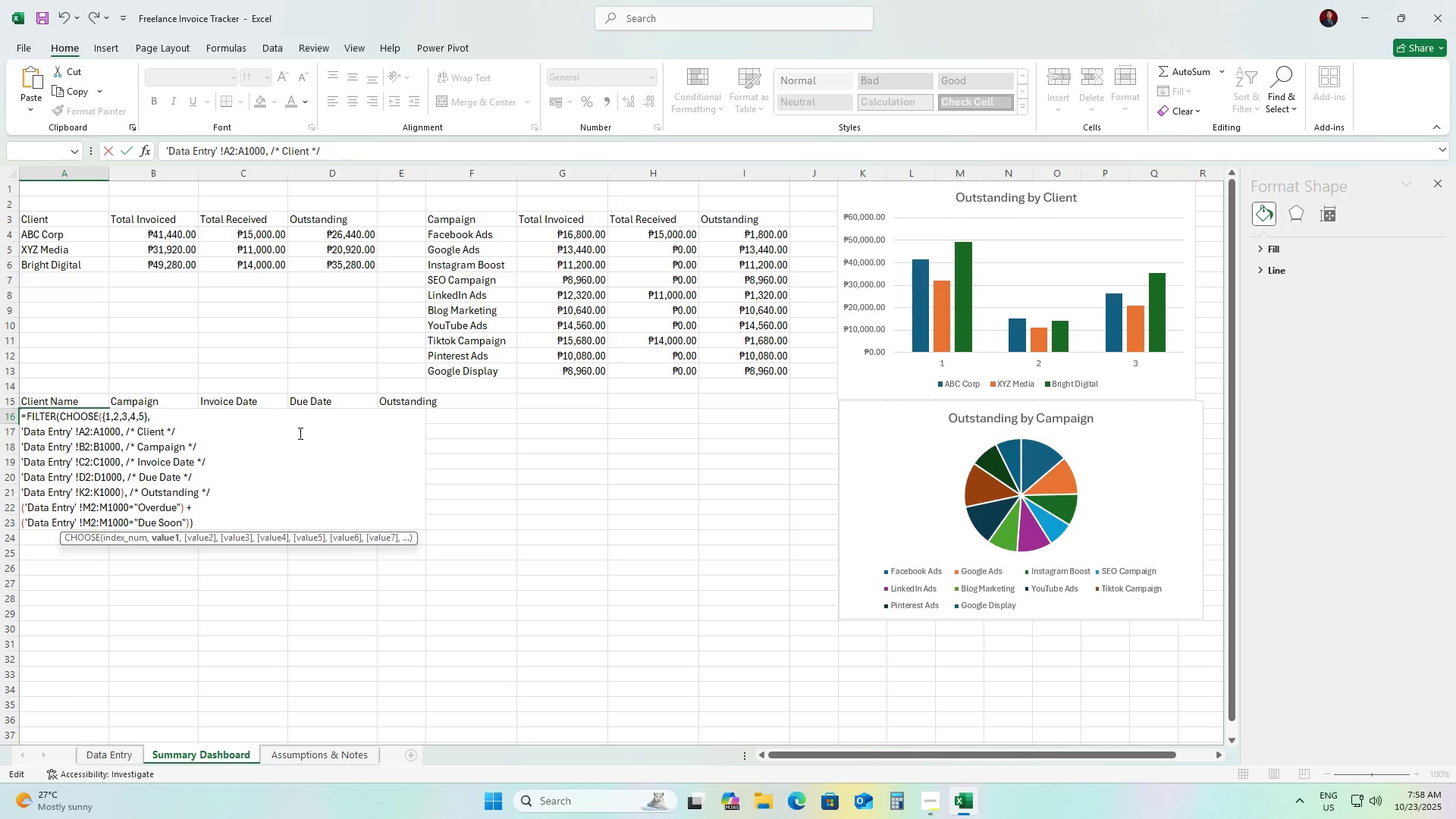 
key(ArrowRight)
 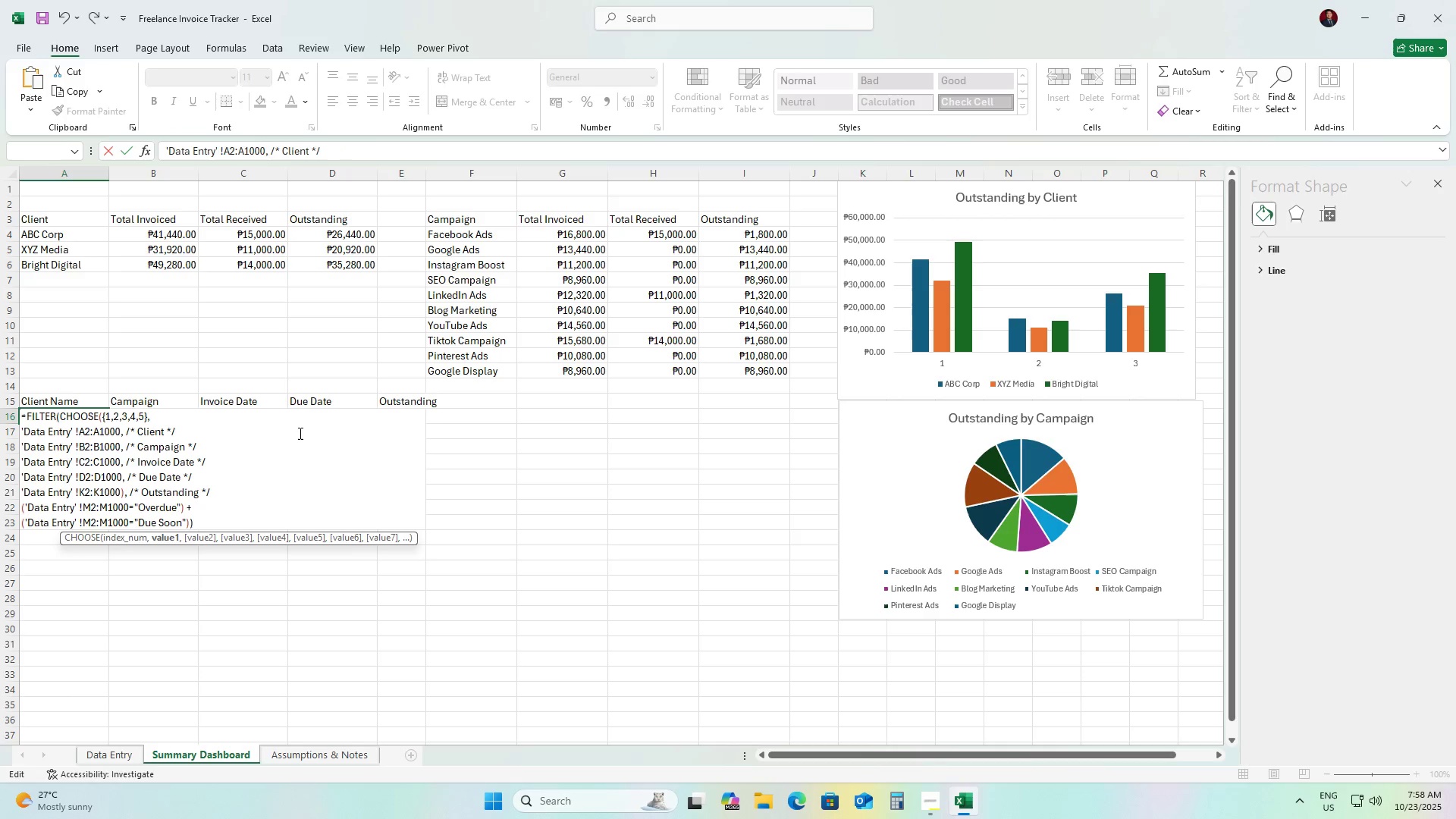 
key(ArrowRight)
 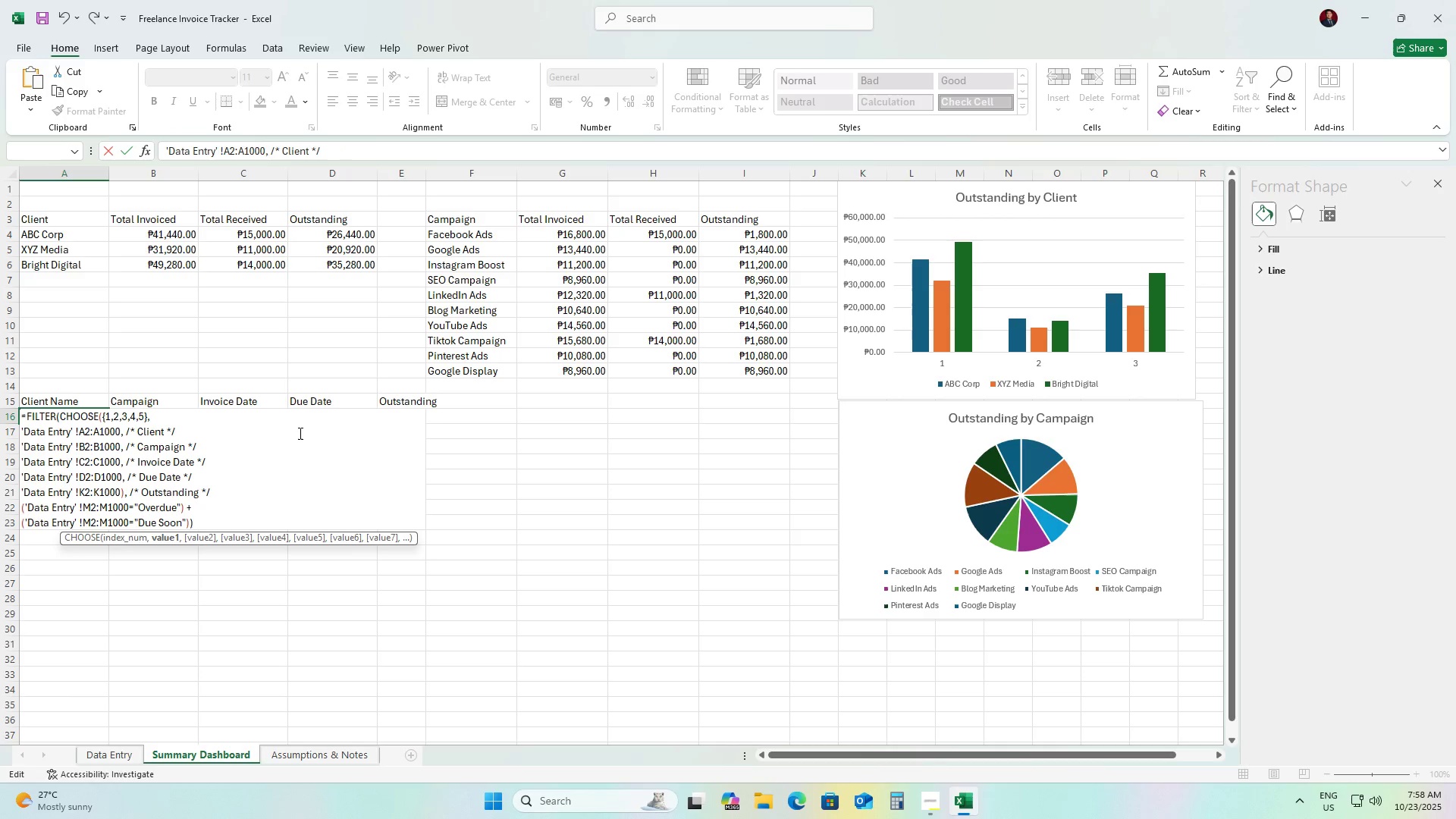 
key(ArrowRight)
 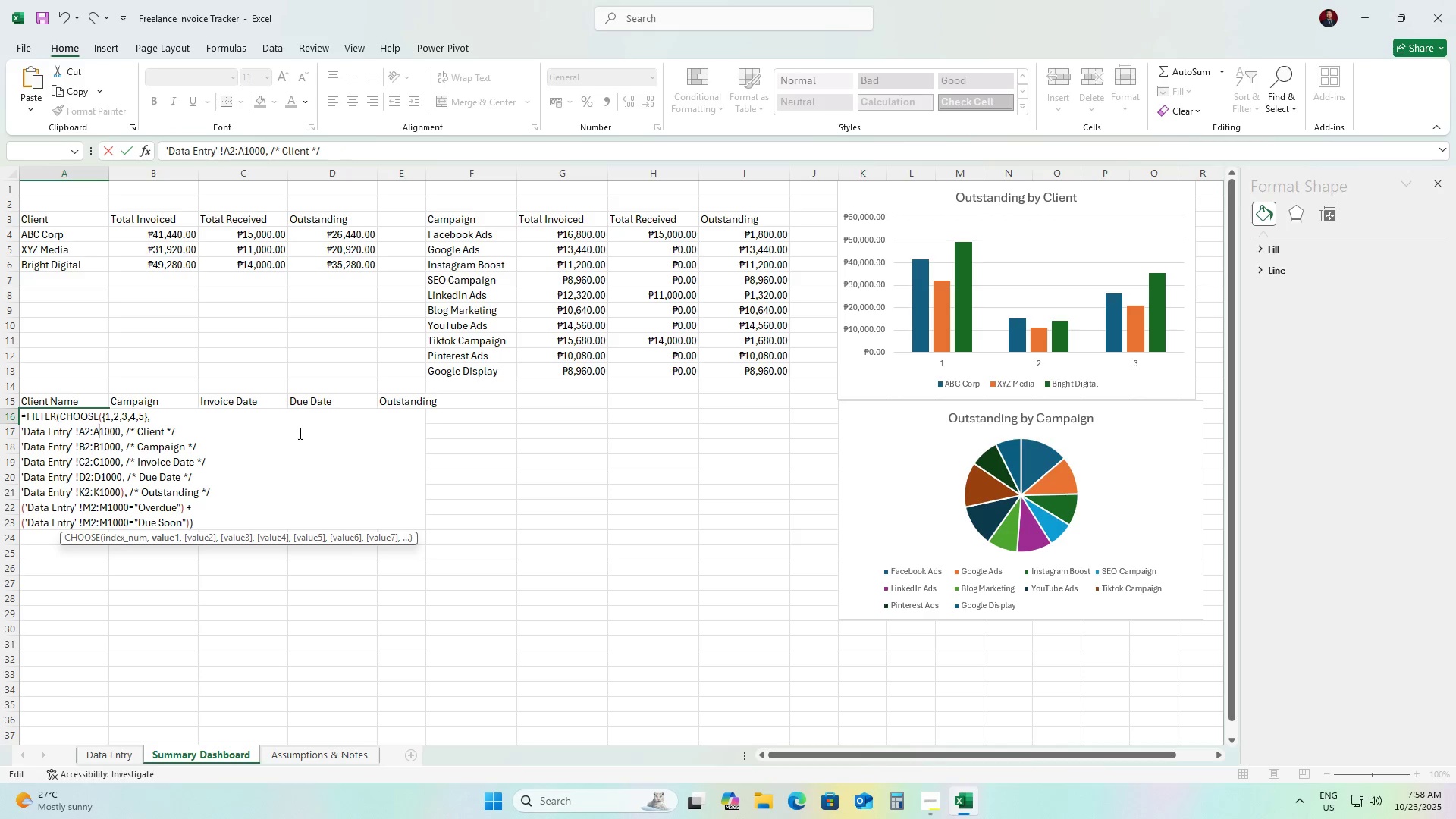 
key(ArrowDown)
 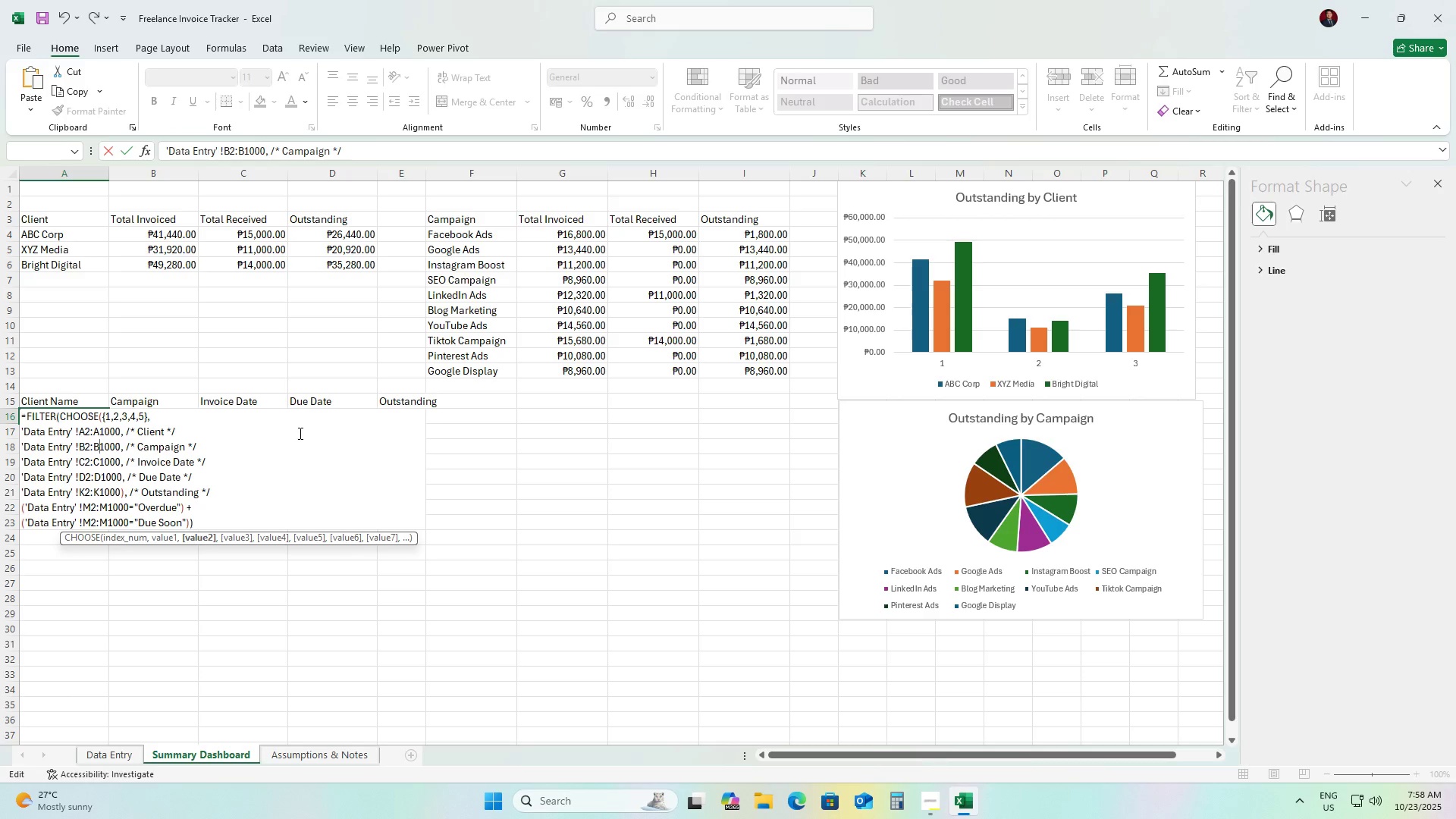 
key(ArrowRight)
 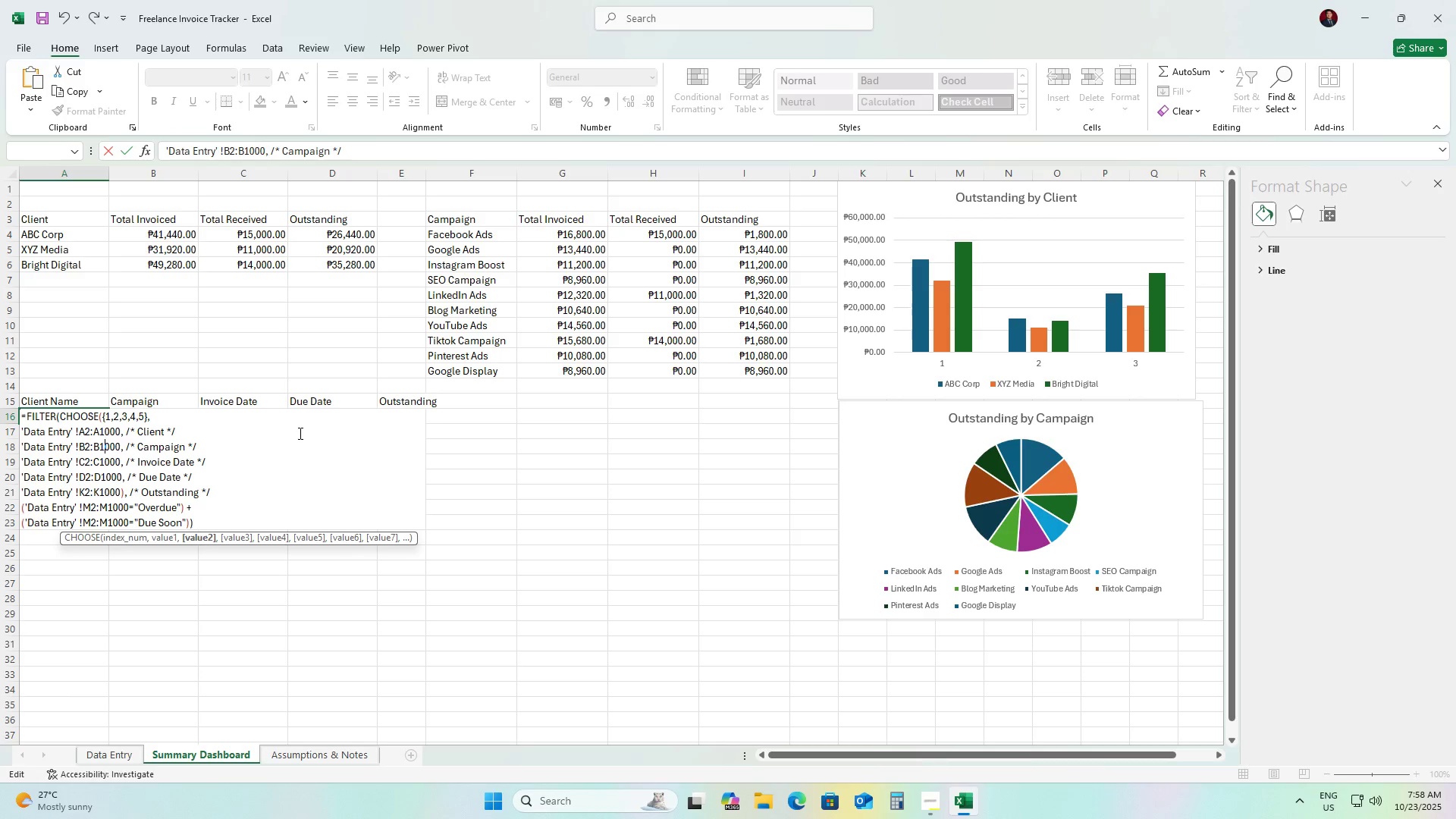 
key(ArrowRight)
 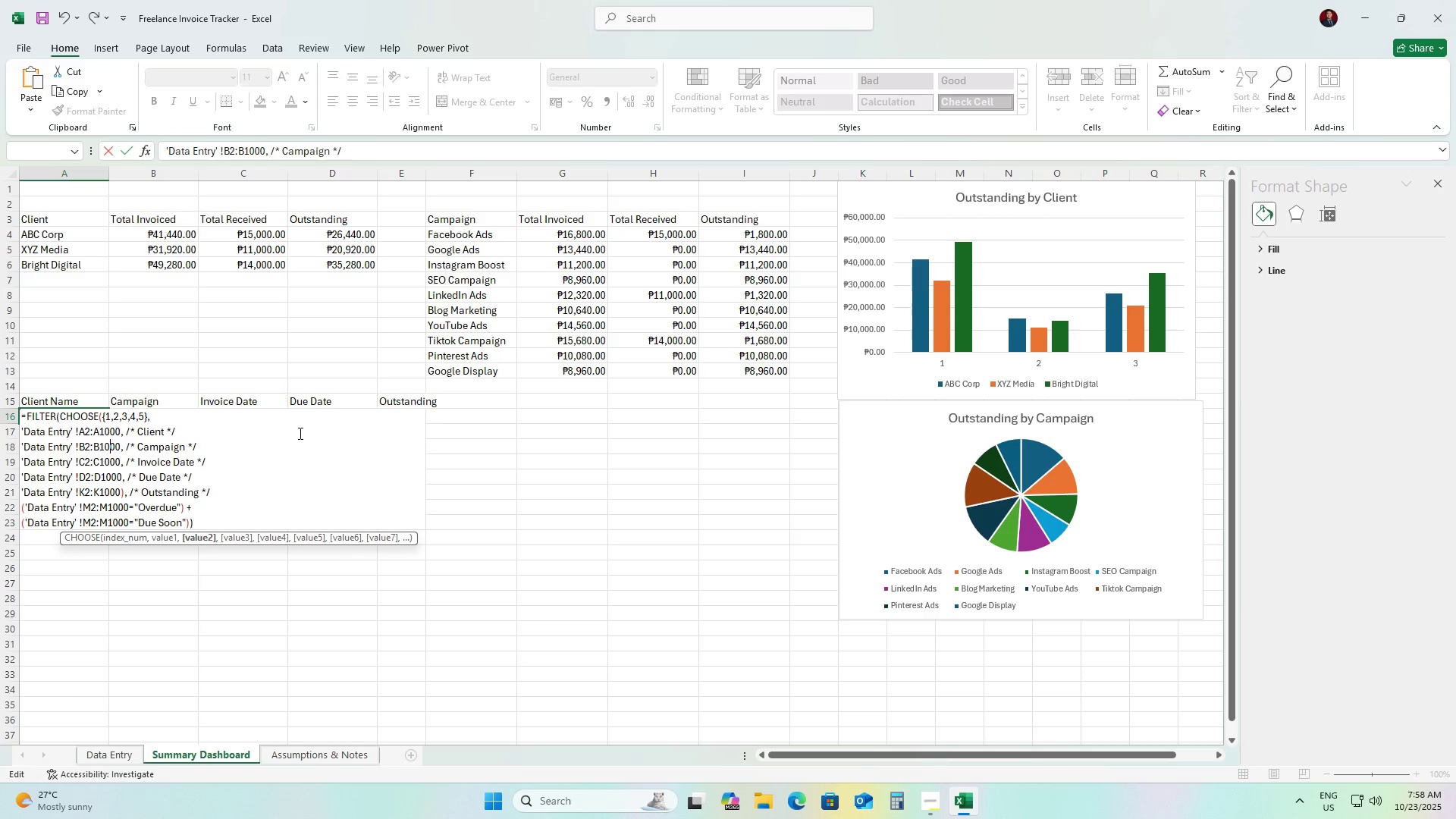 
key(ArrowRight)
 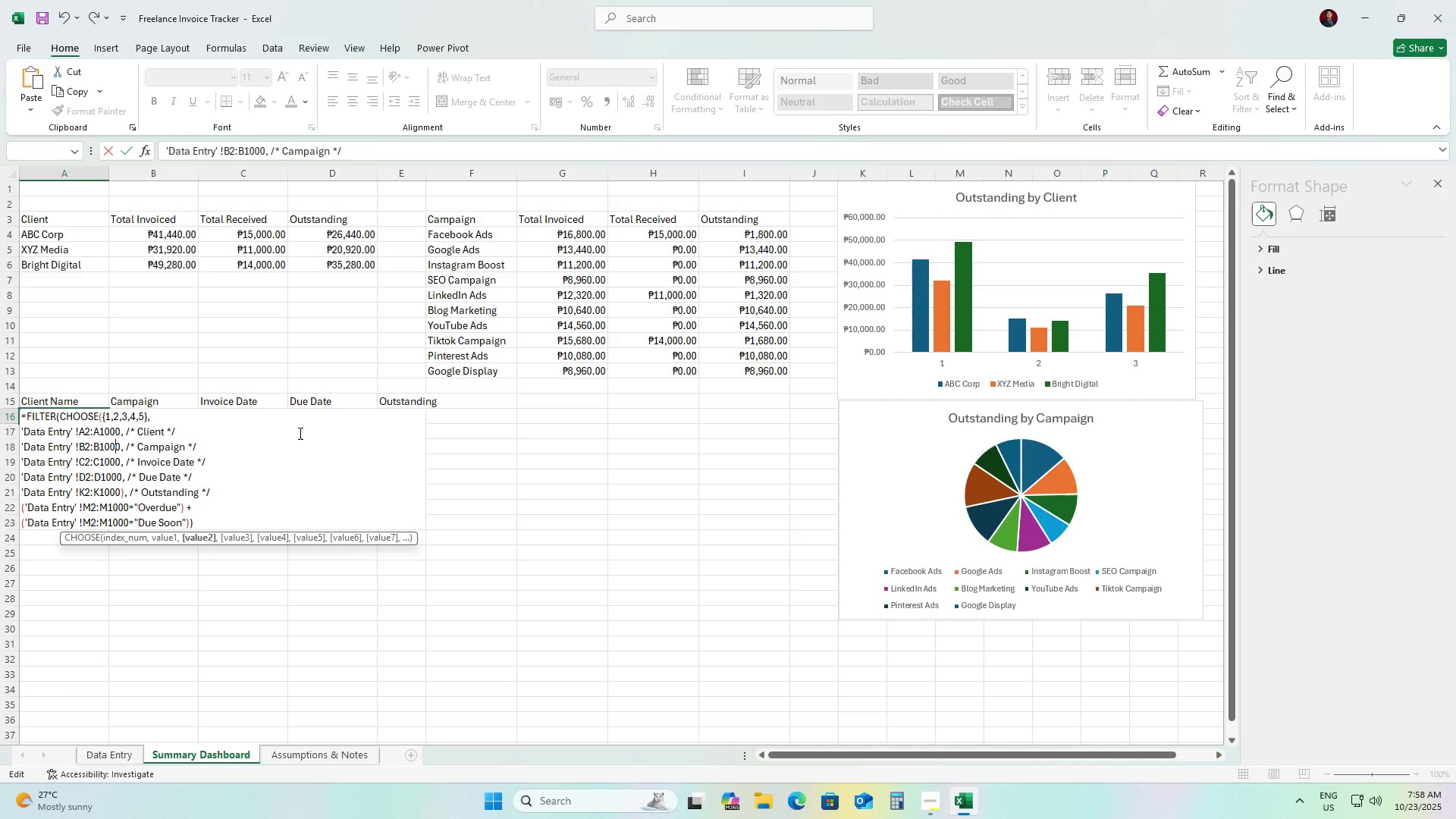 
key(ArrowRight)
 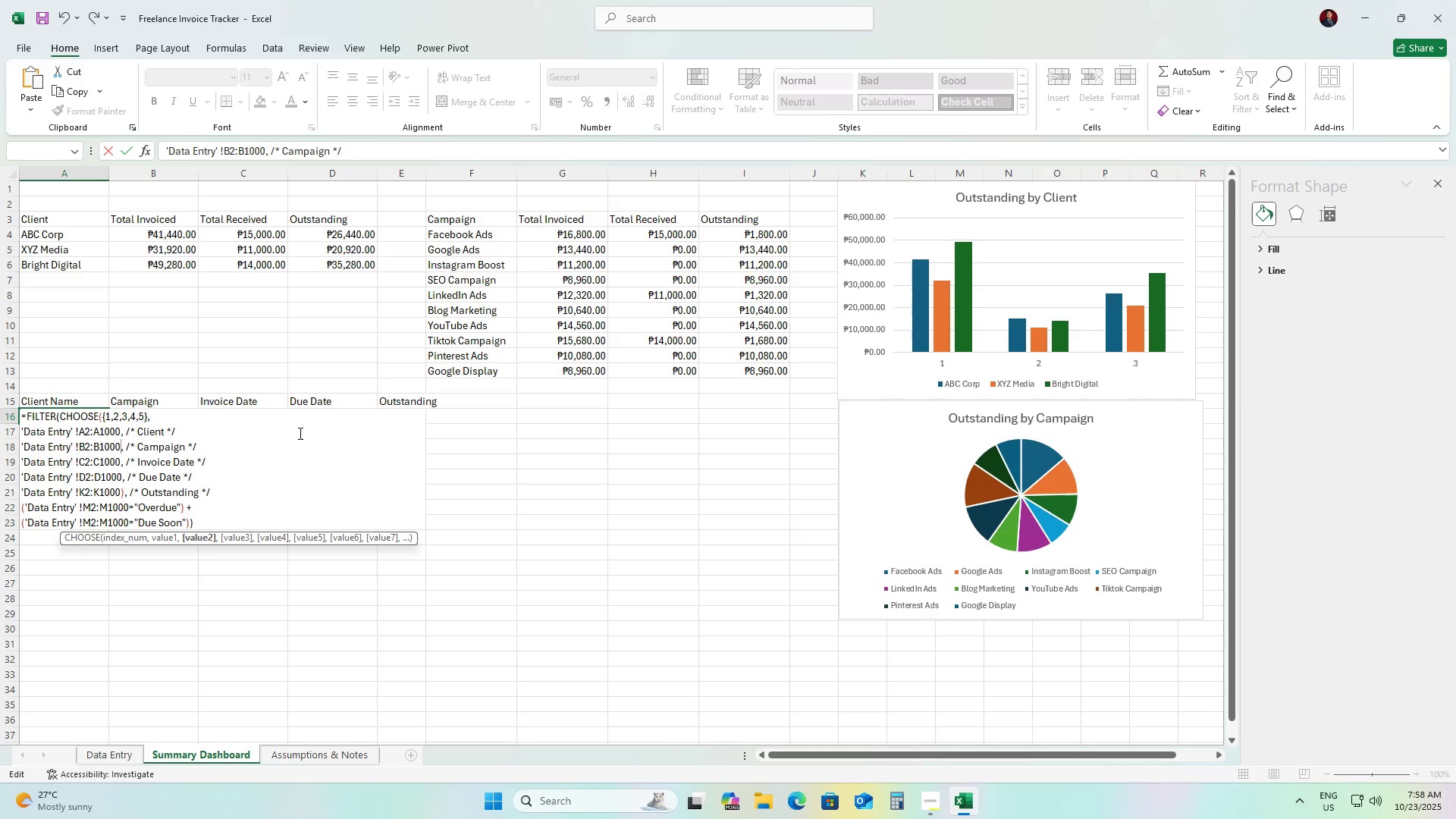 
key(Backspace)
 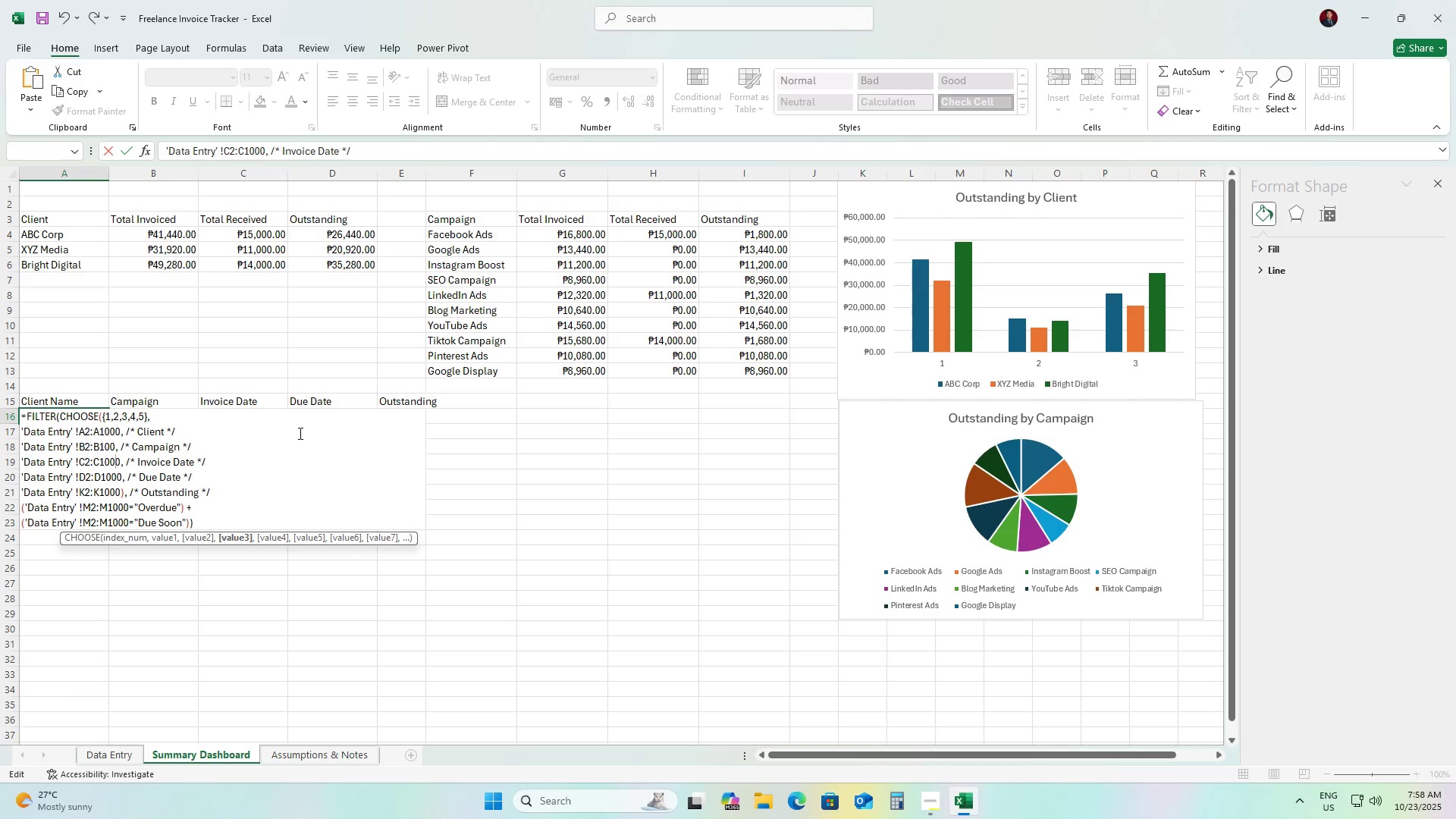 
key(ArrowDown)
 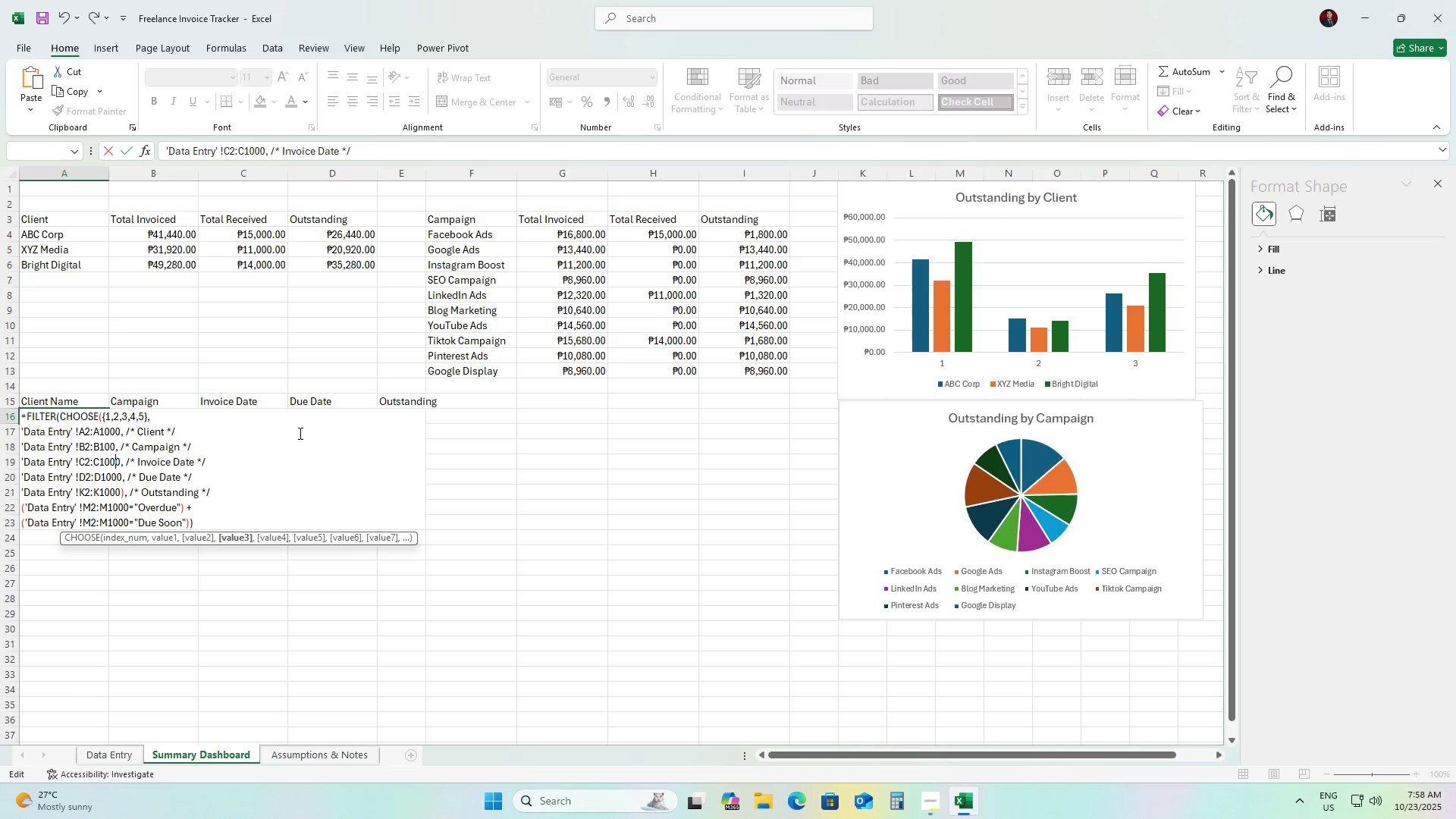 
key(ArrowRight)
 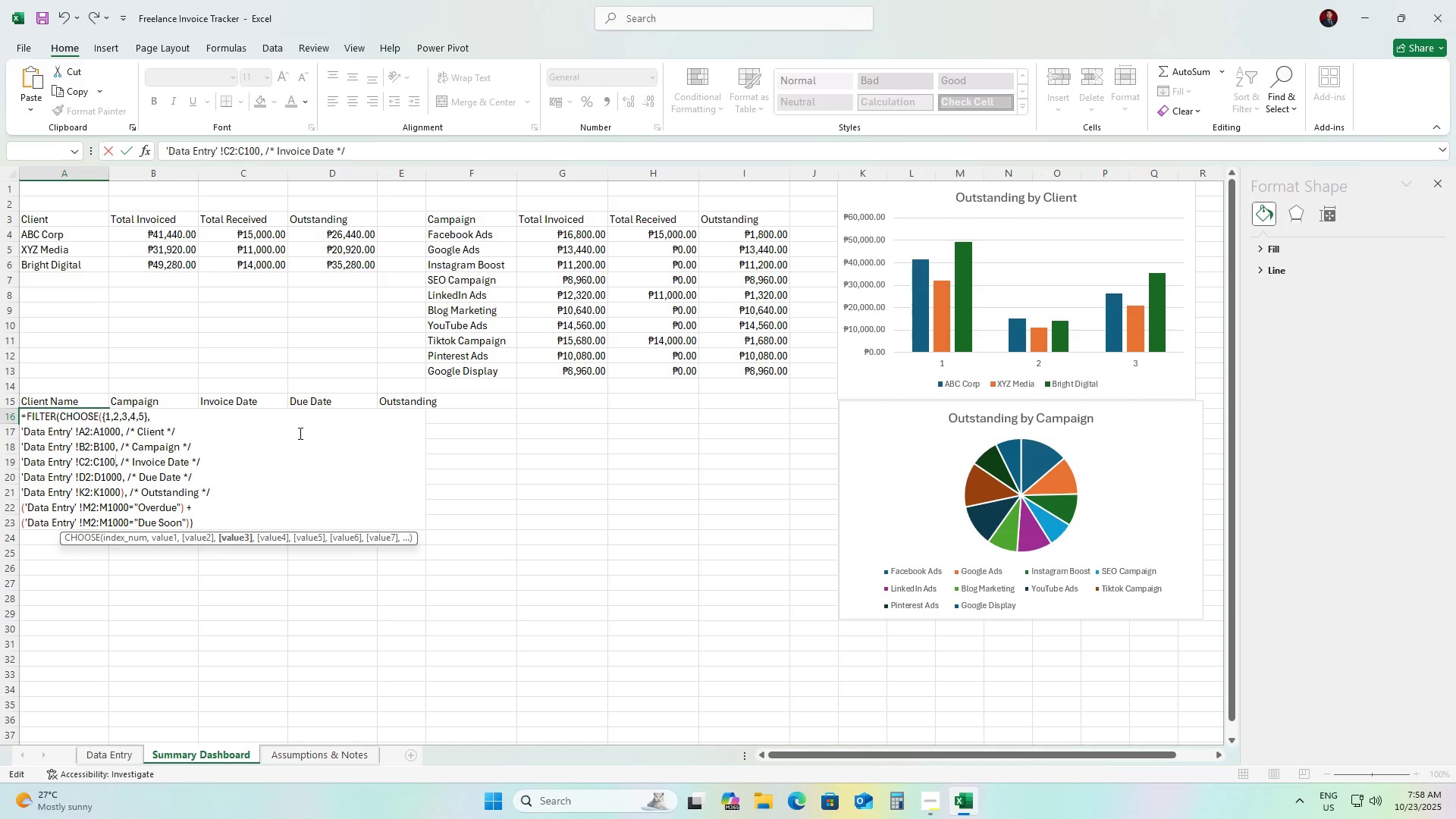 
key(Backspace)
 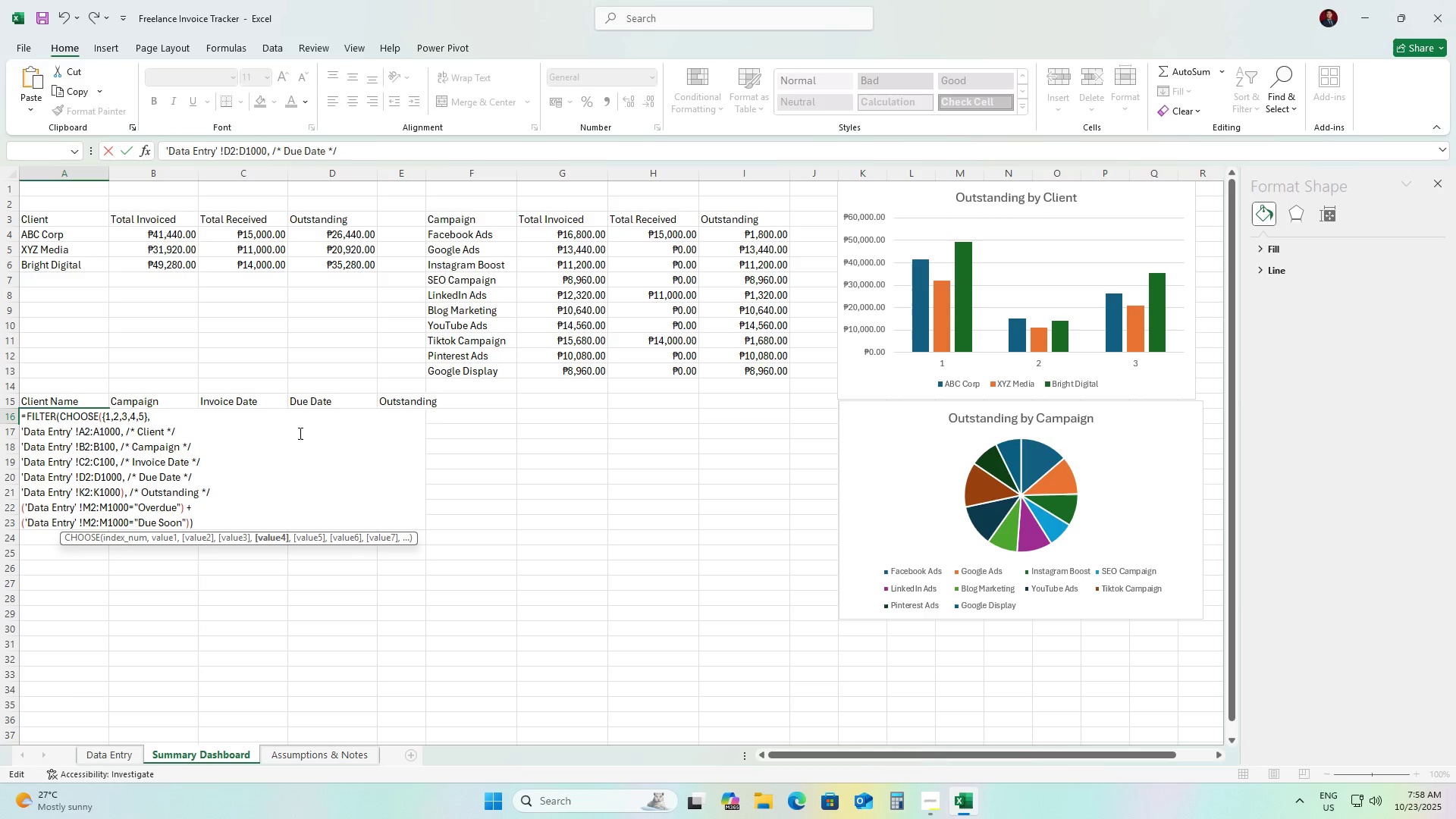 
key(ArrowDown)
 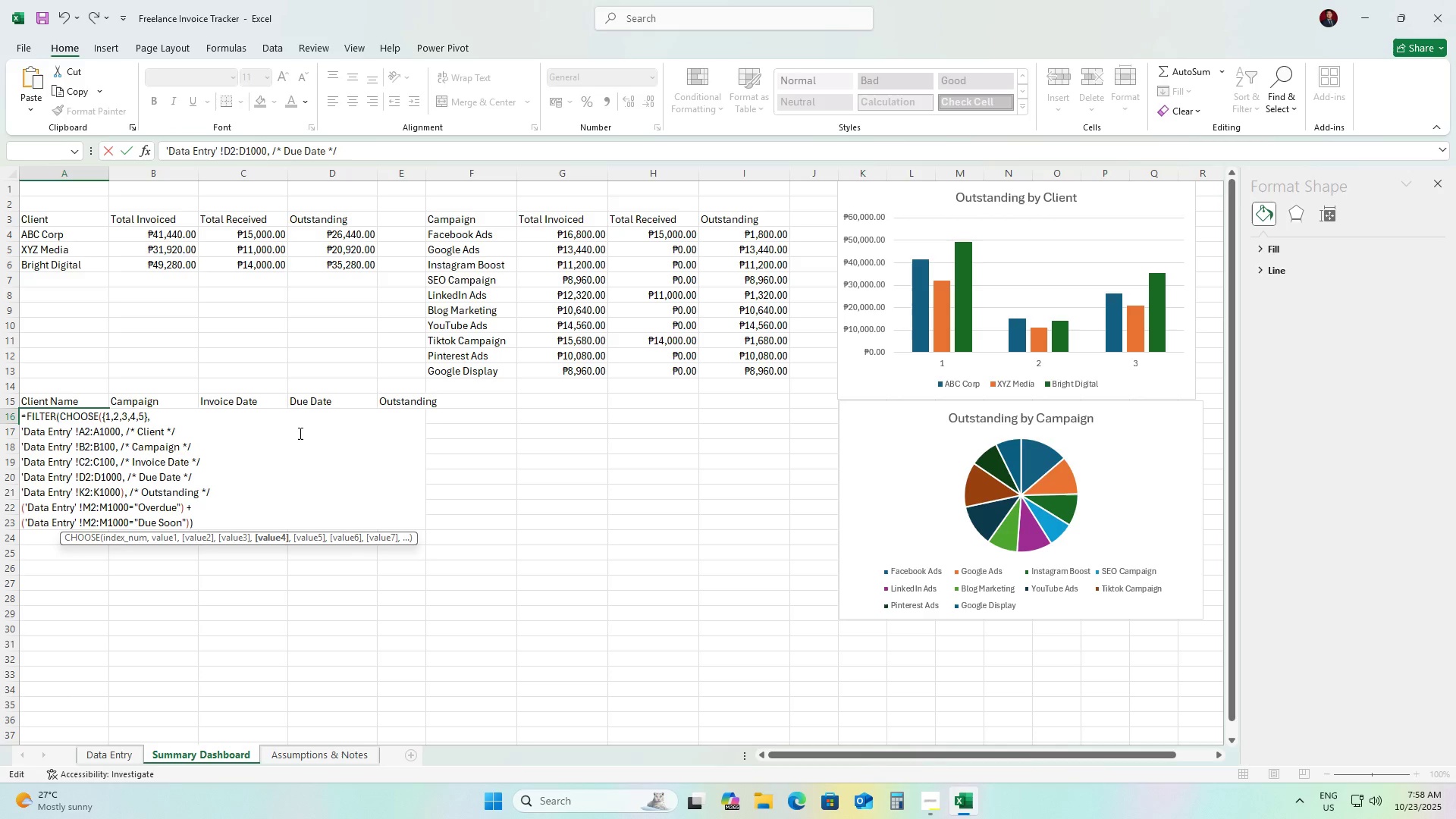 
key(ArrowRight)
 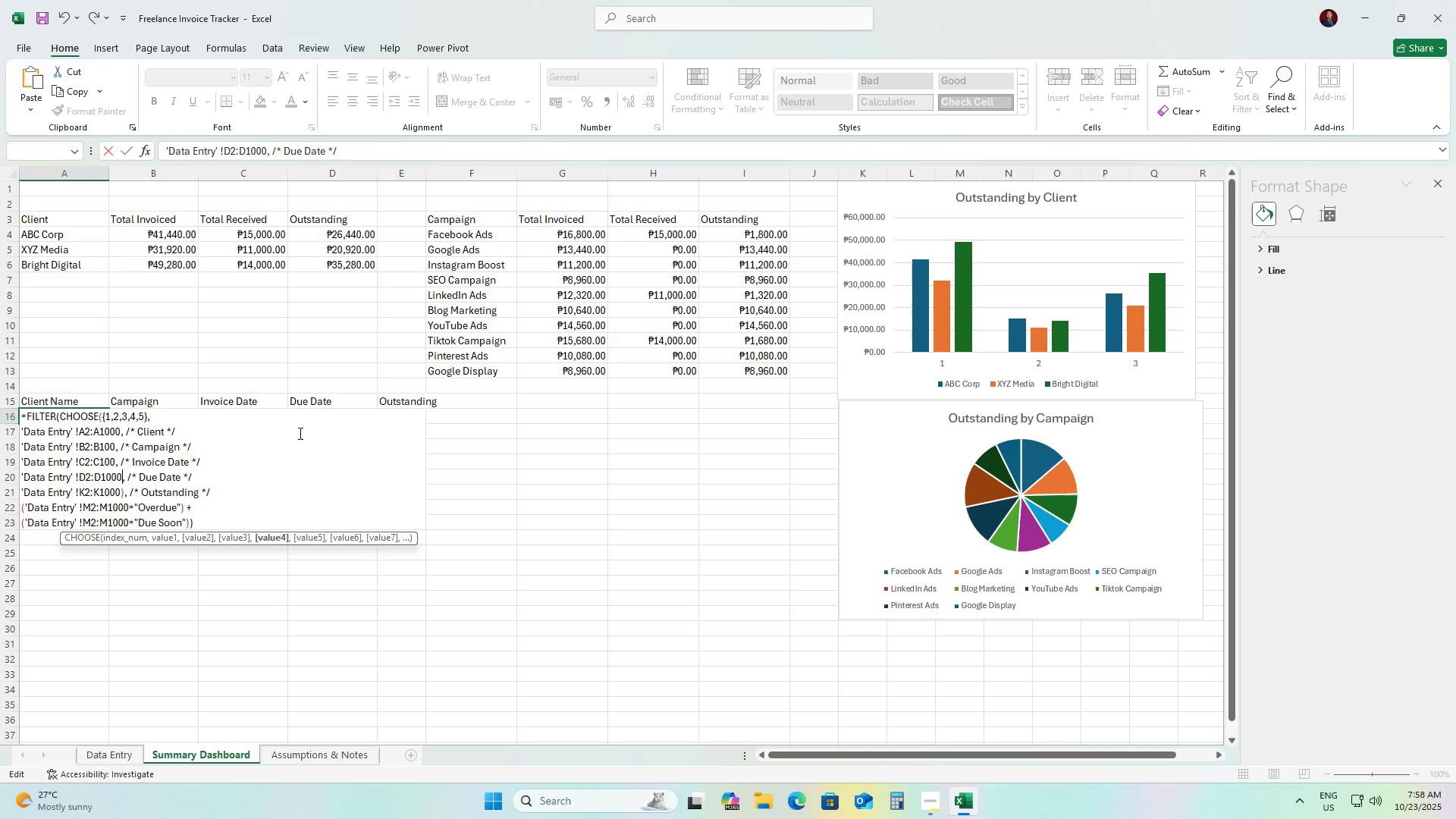 
key(Backspace)
 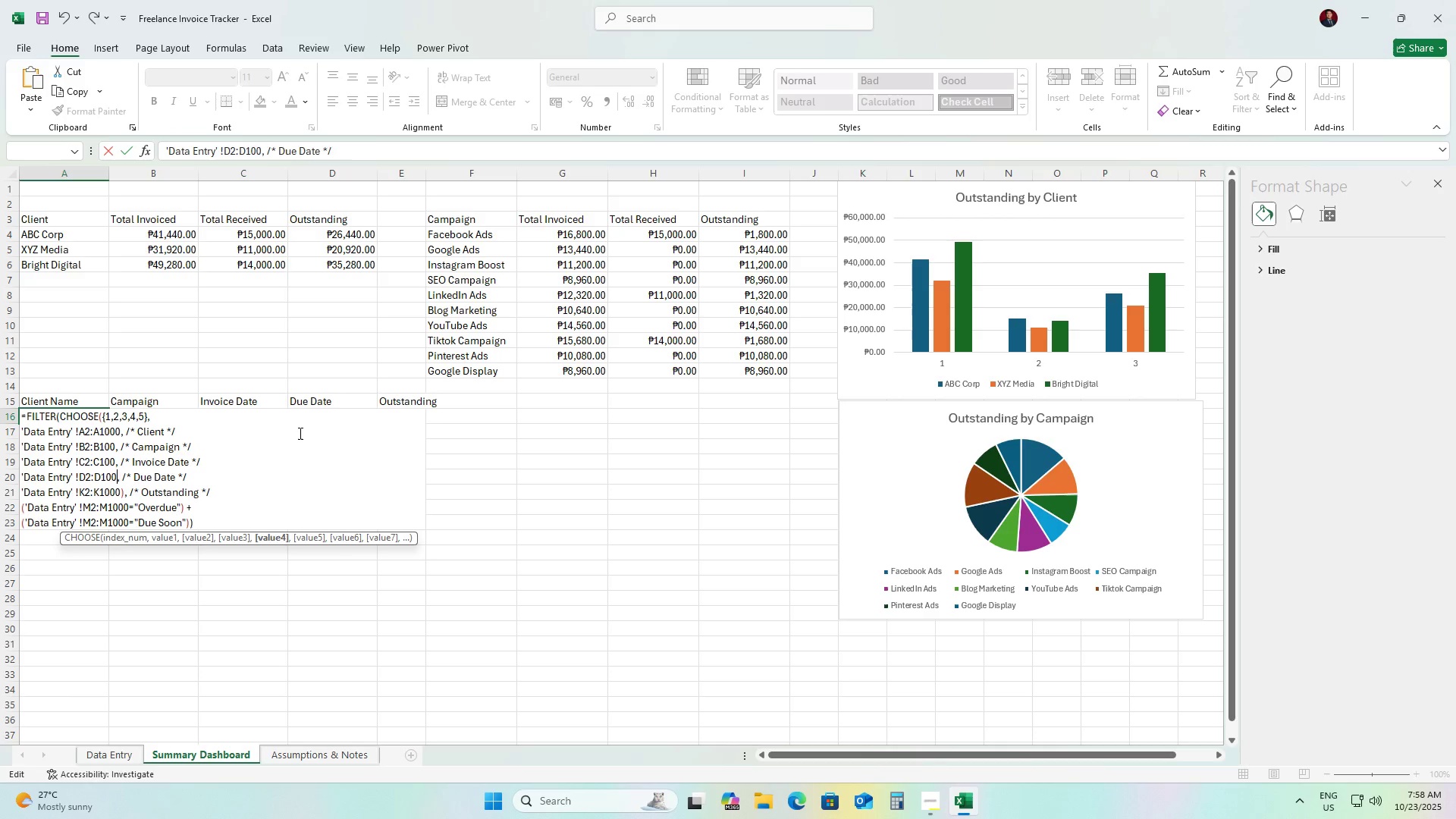 
key(ArrowDown)
 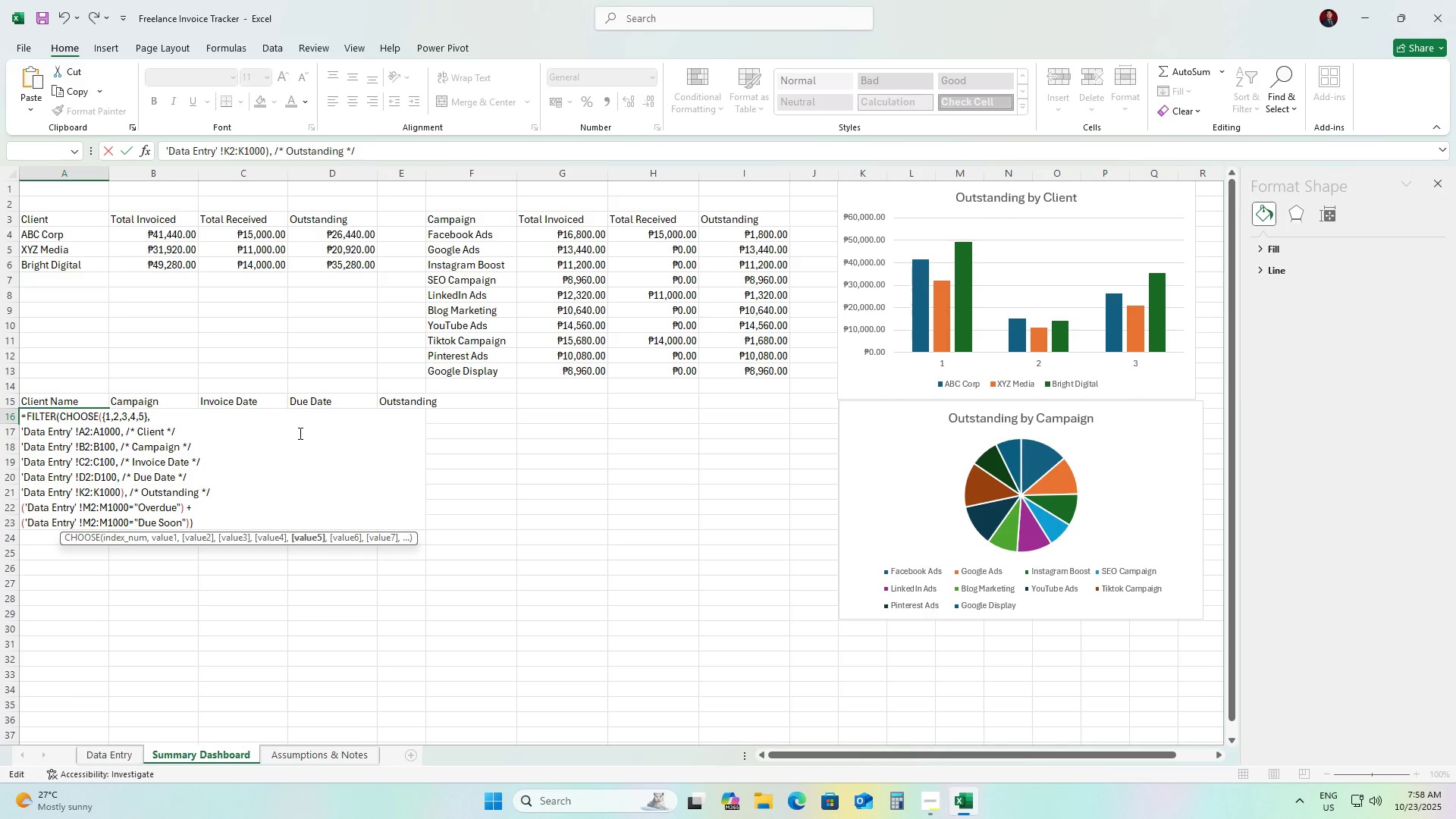 
key(ArrowRight)
 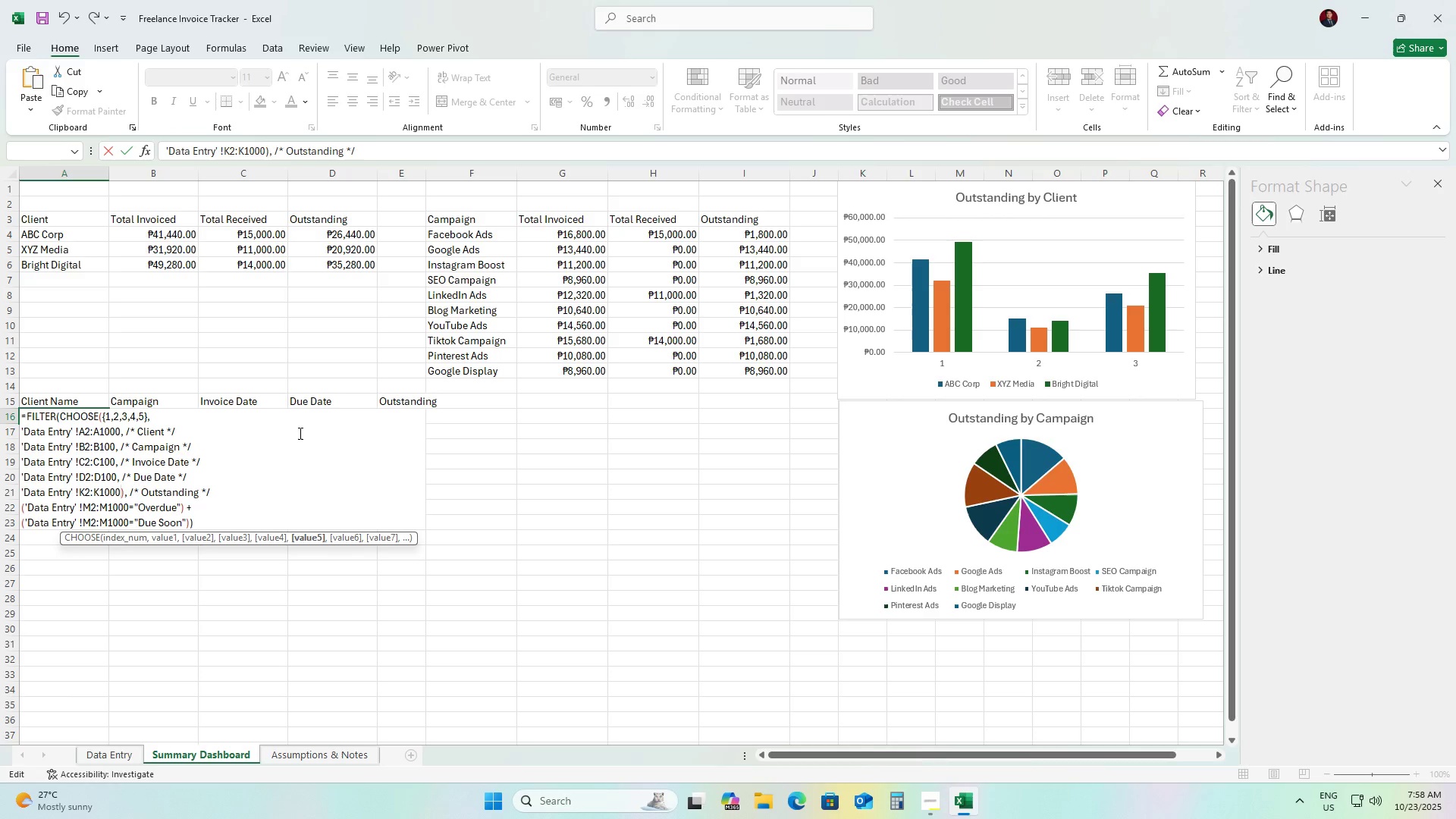 
key(Backspace)
 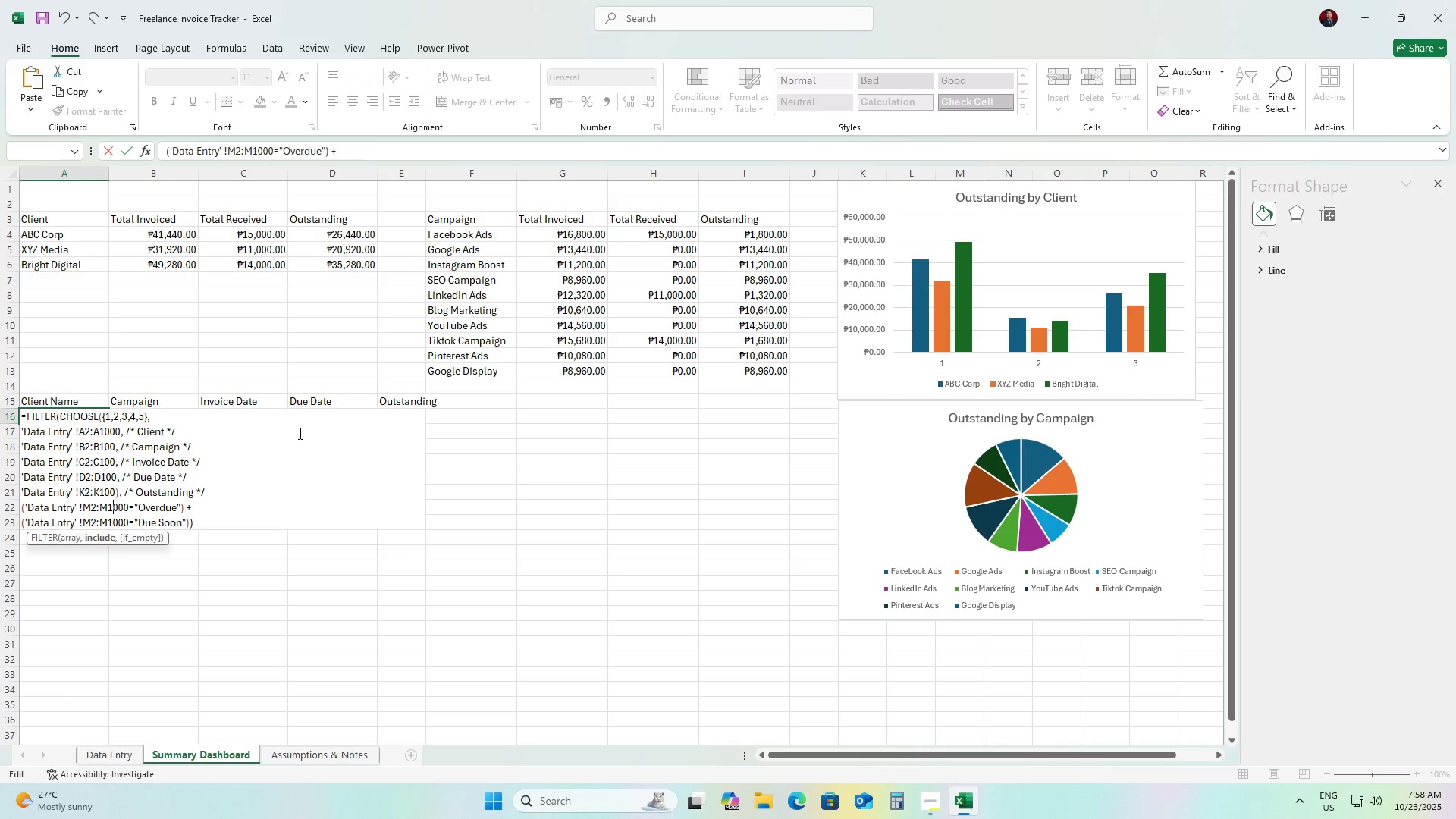 
key(ArrowDown)
 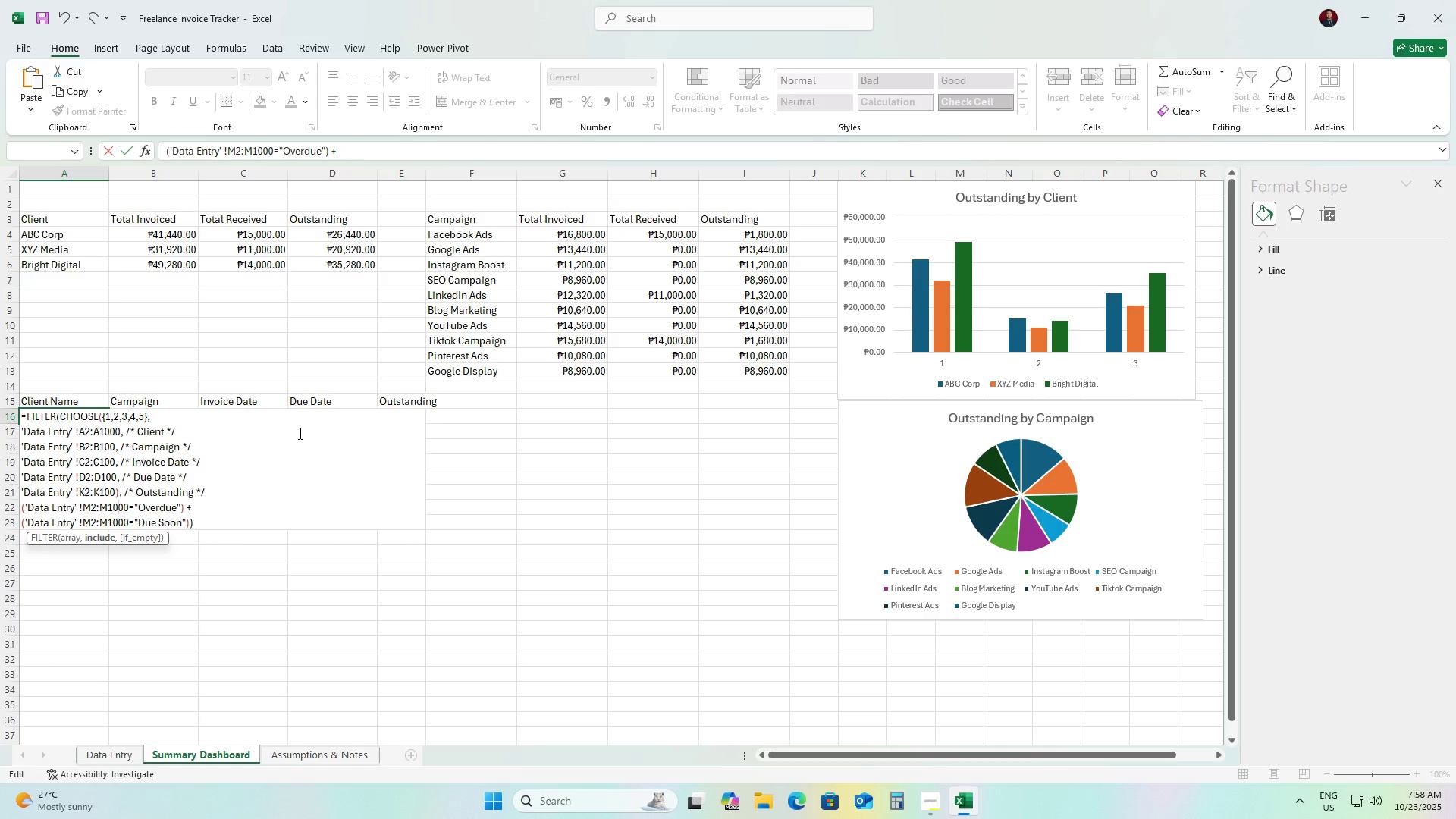 
key(ArrowRight)
 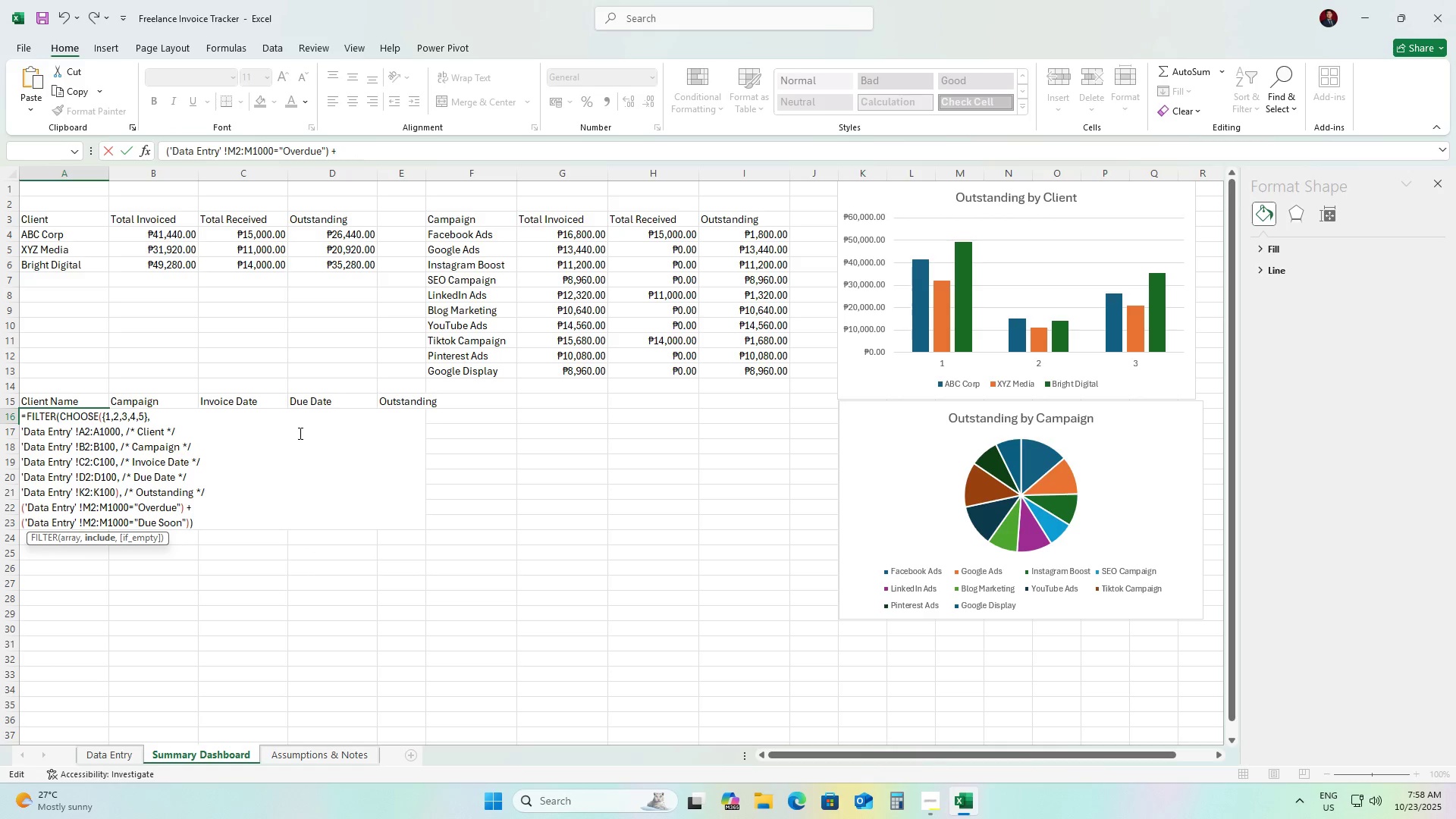 
key(ArrowRight)
 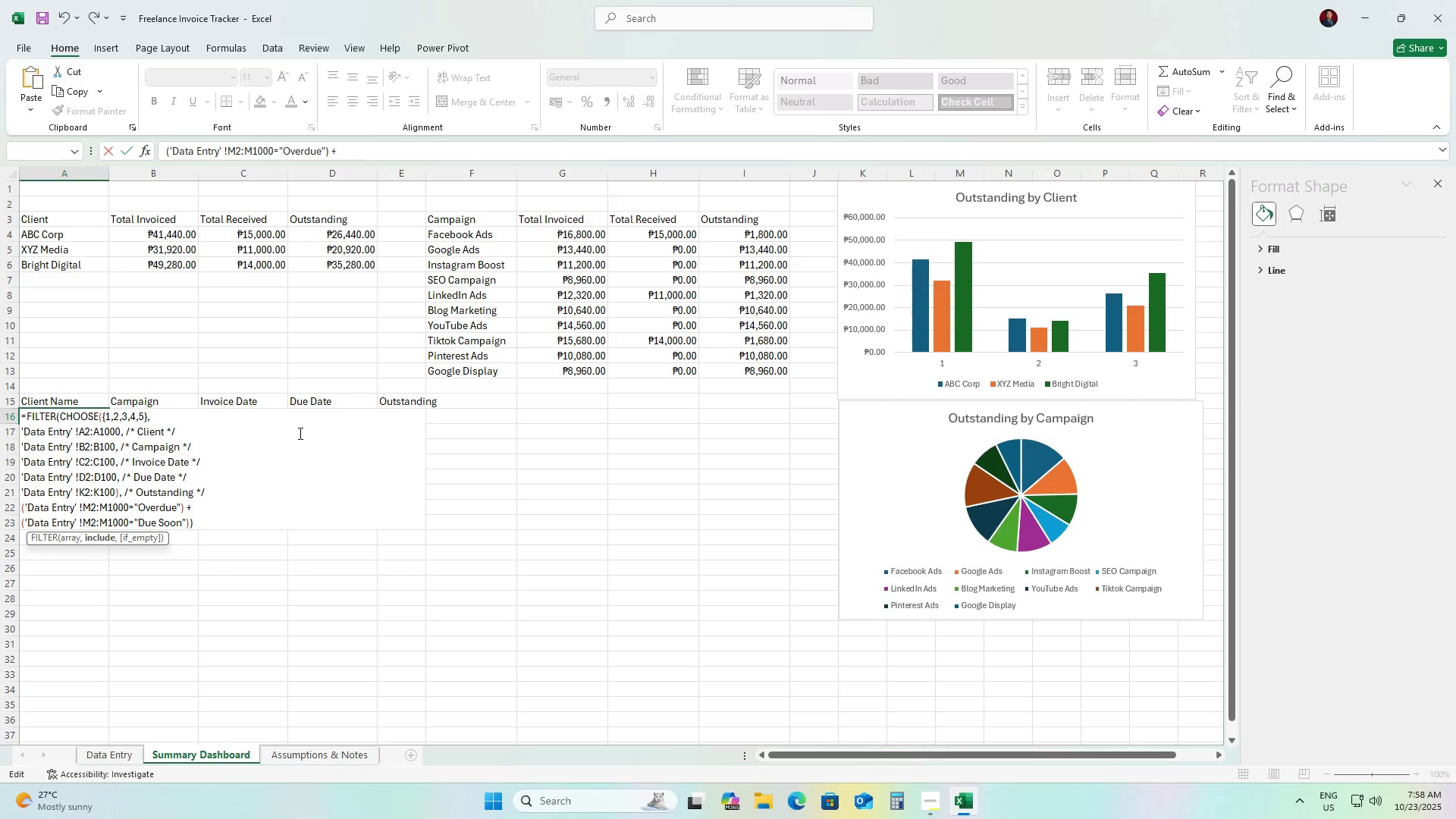 
key(ArrowRight)
 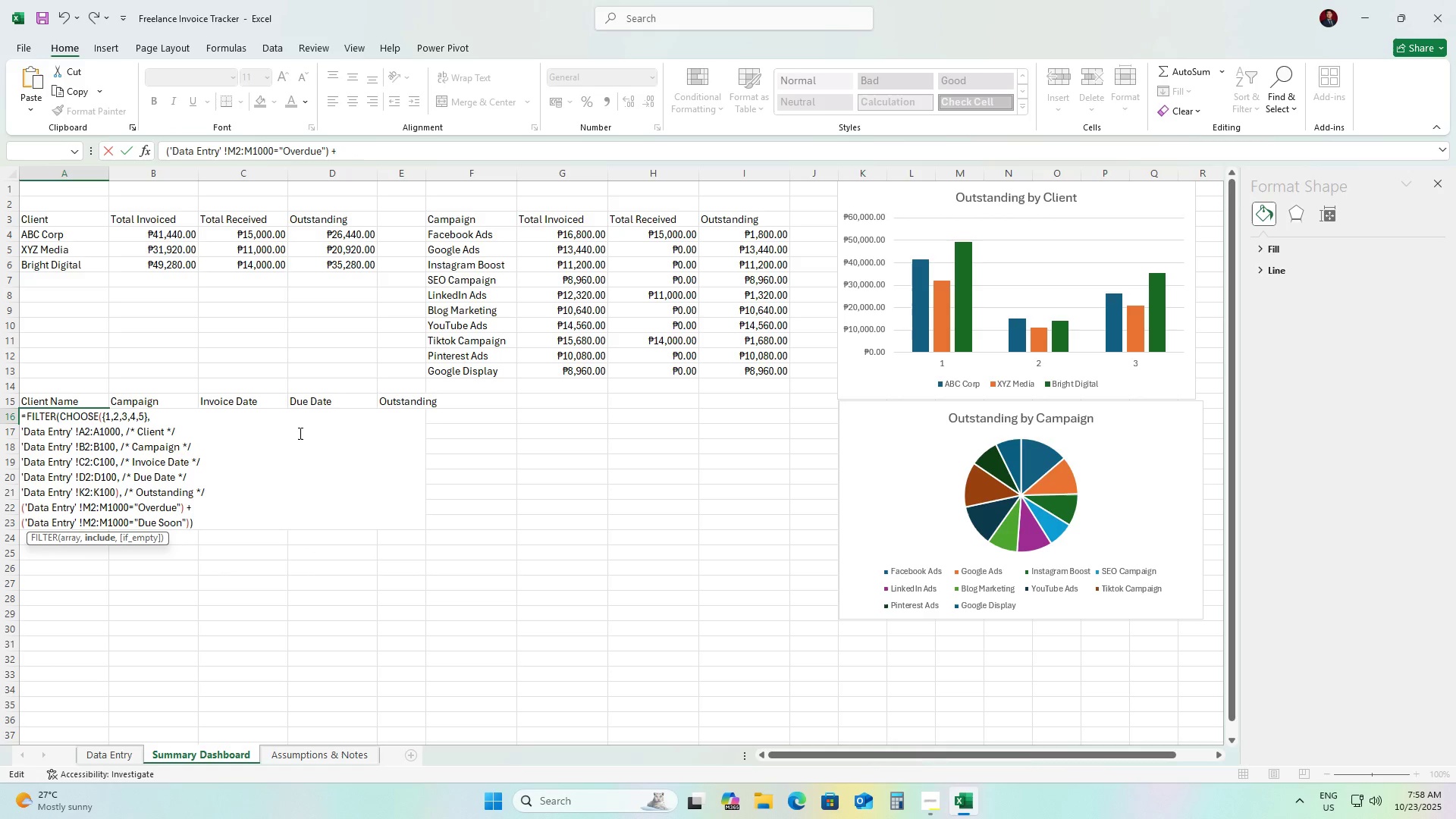 
key(ArrowRight)
 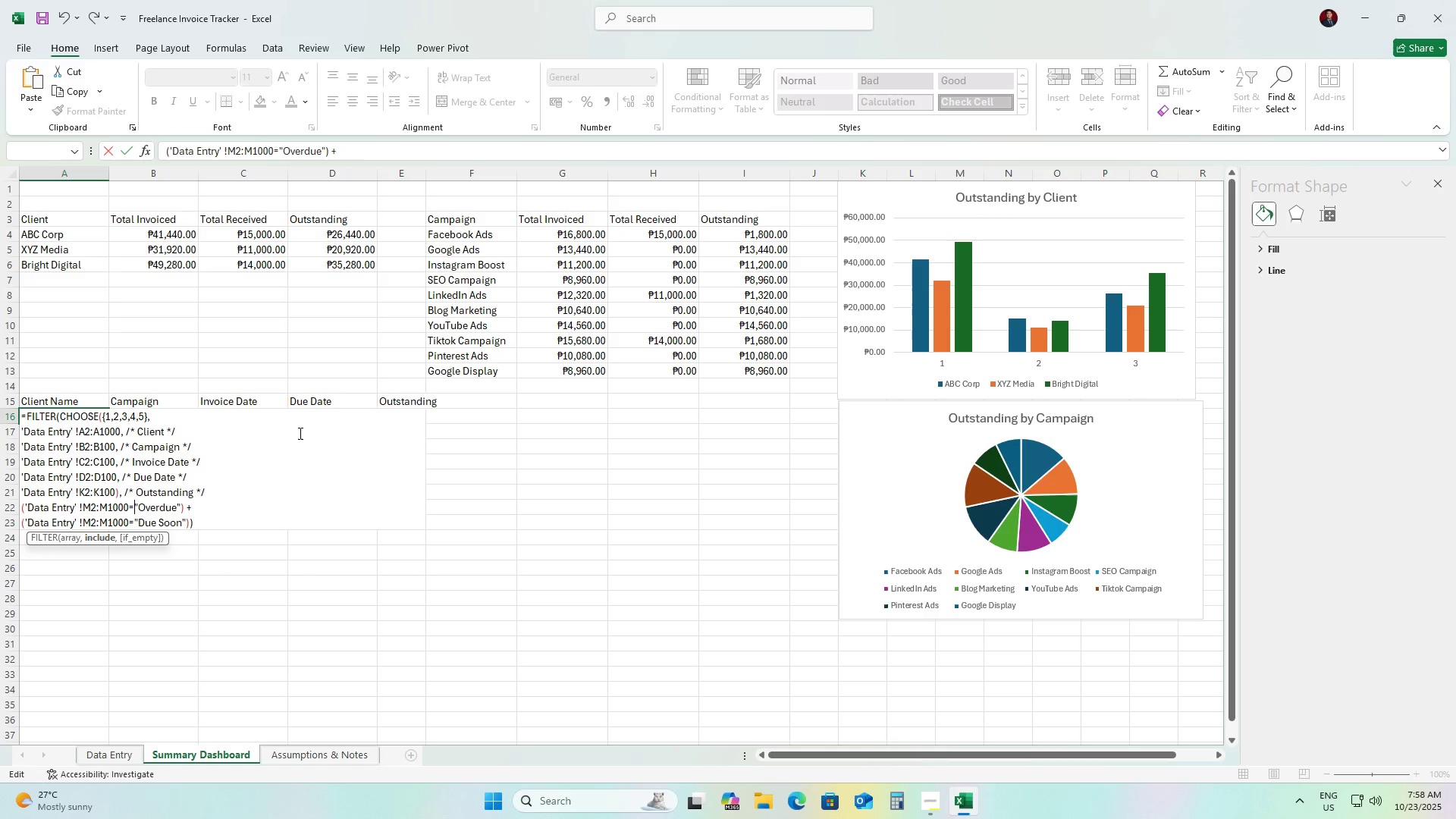 
key(ArrowRight)
 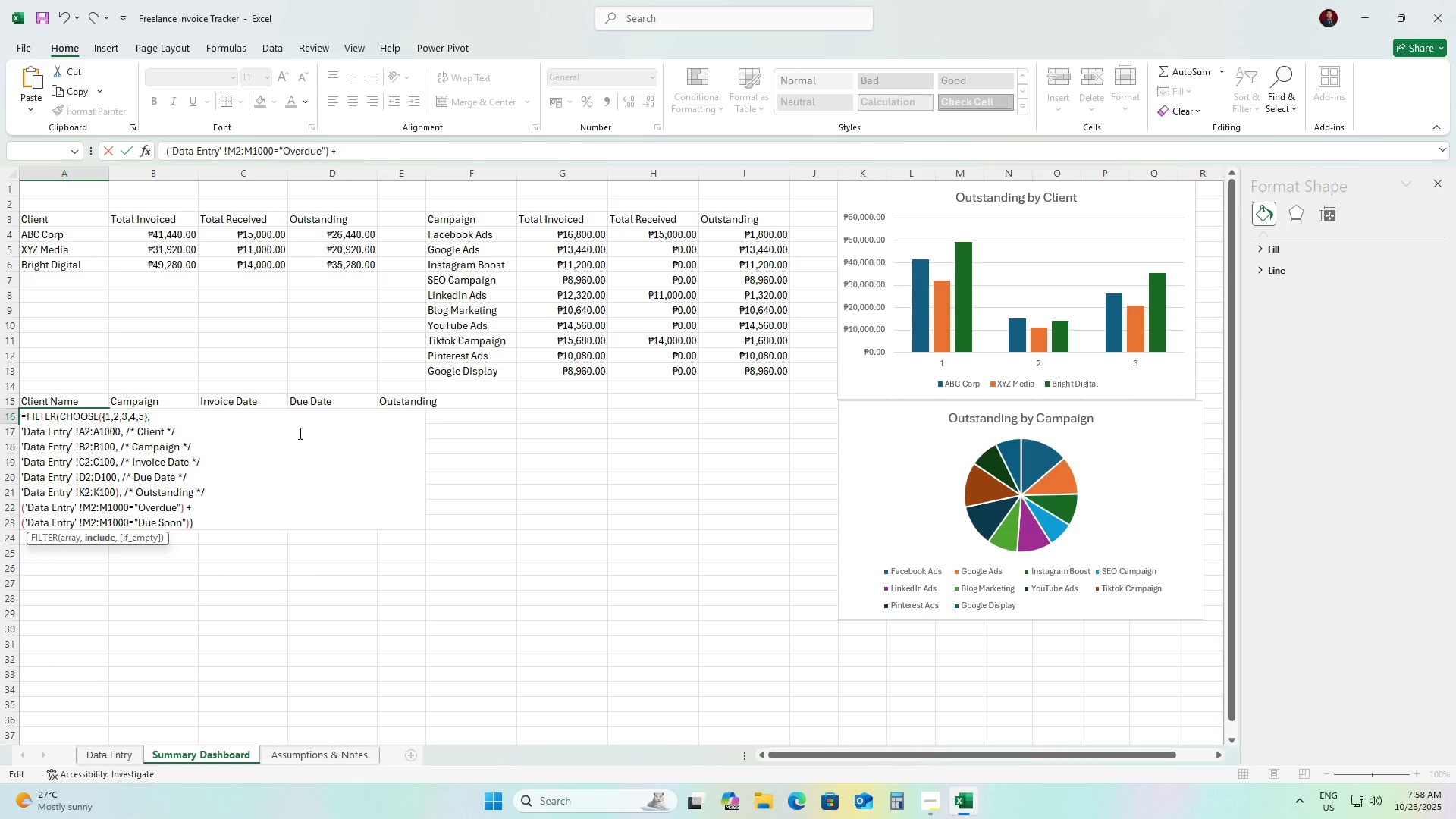 
key(ArrowLeft)
 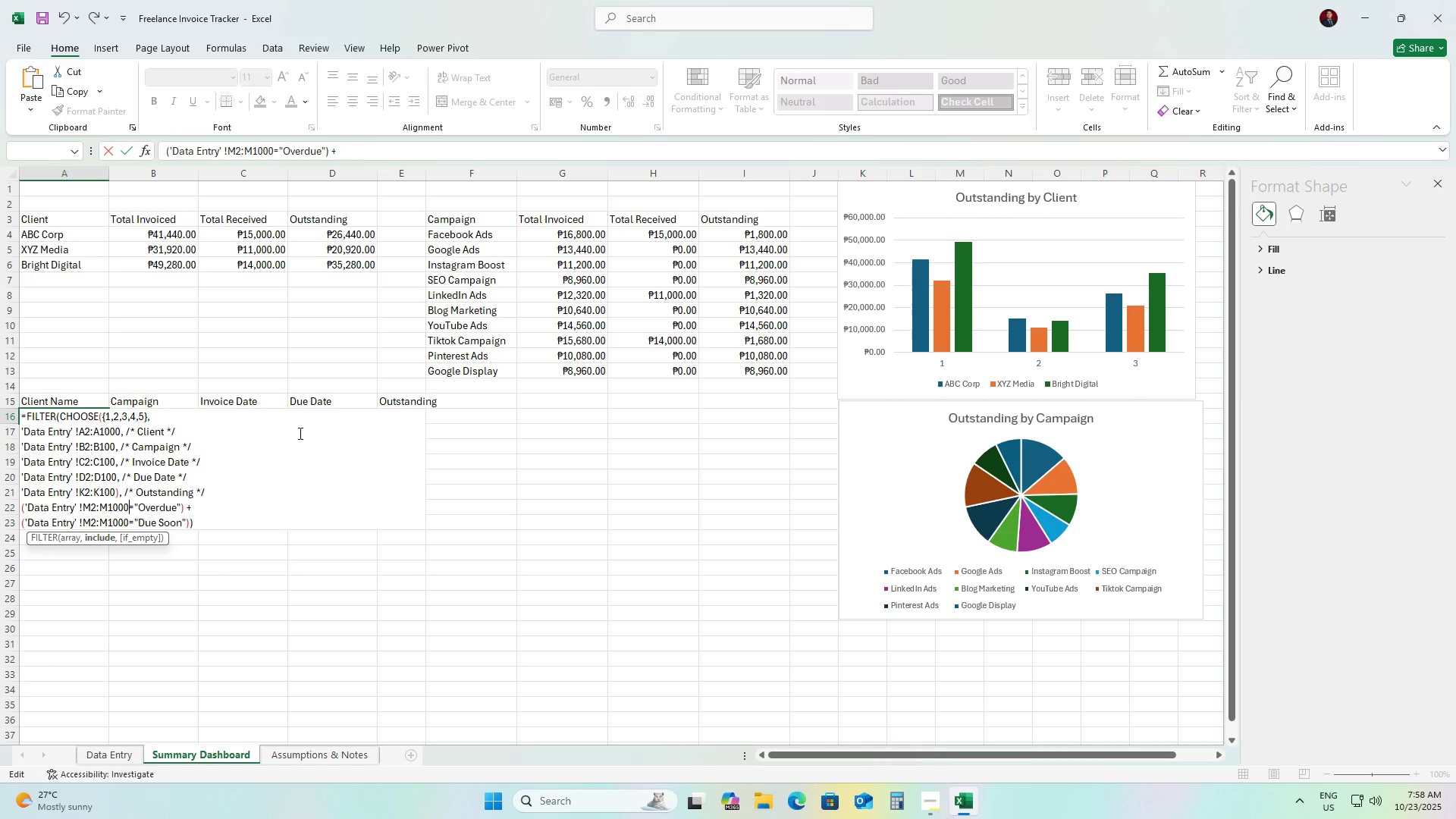 
key(ArrowLeft)
 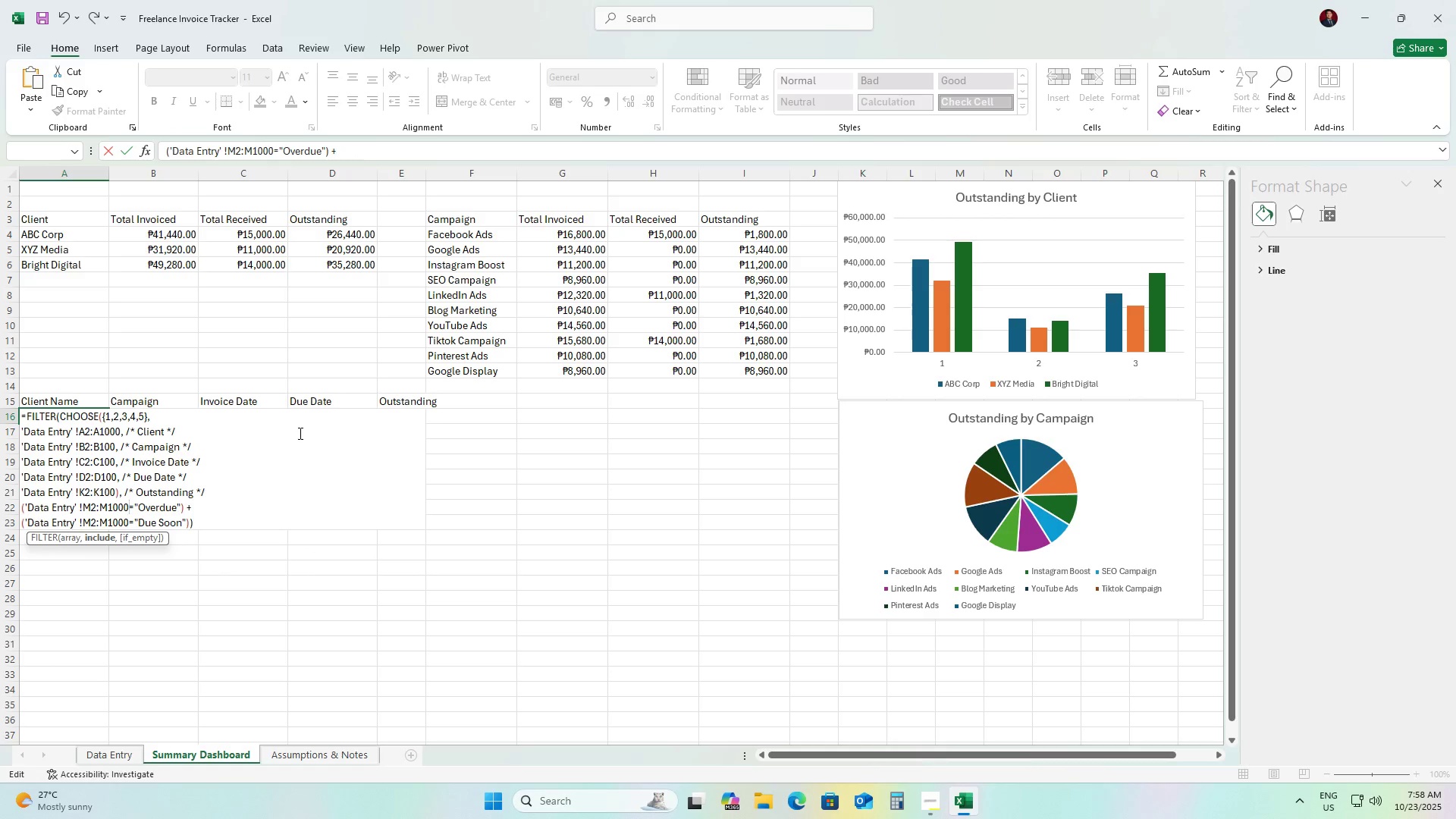 
key(Backspace)
 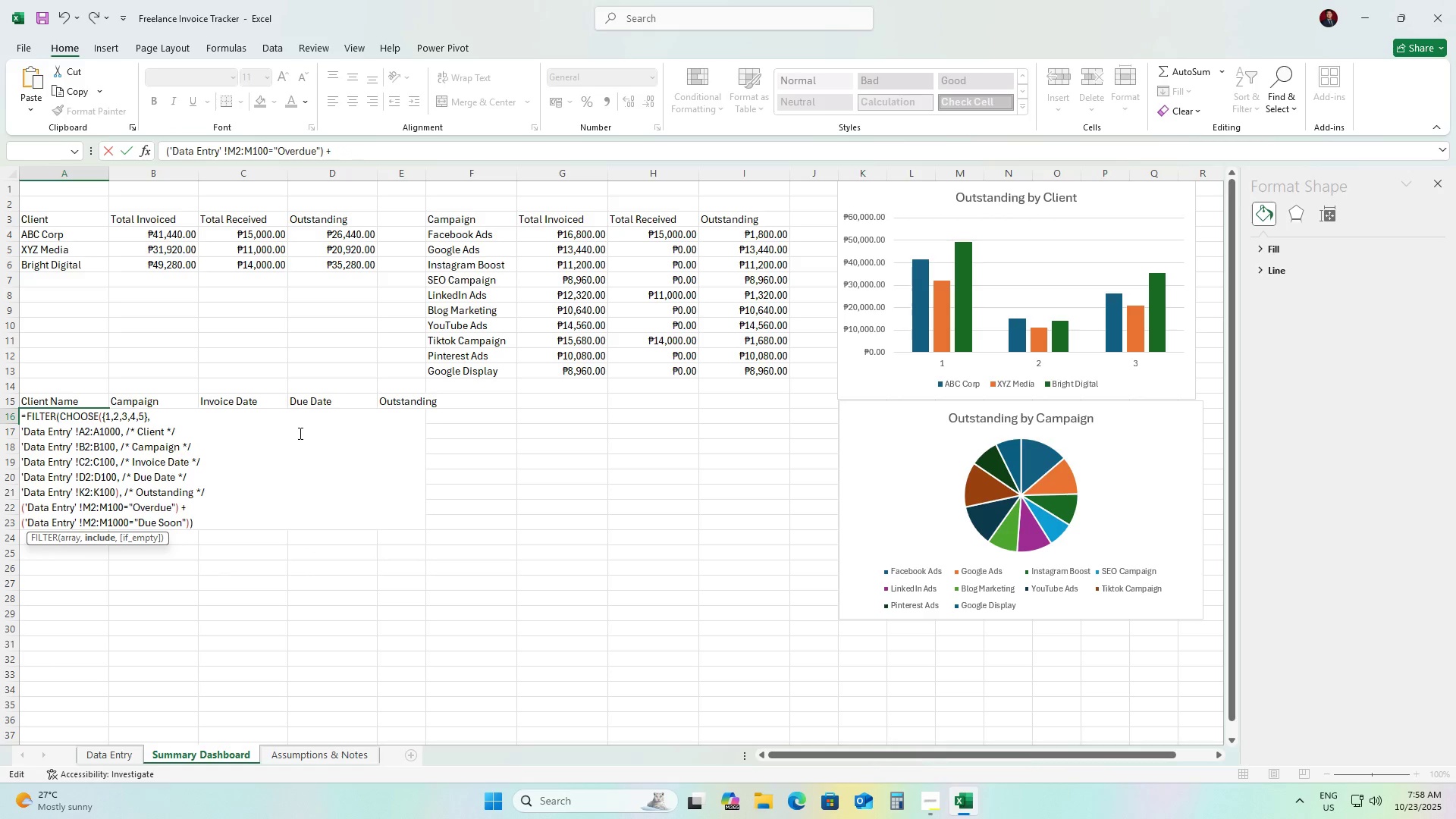 
key(ArrowDown)
 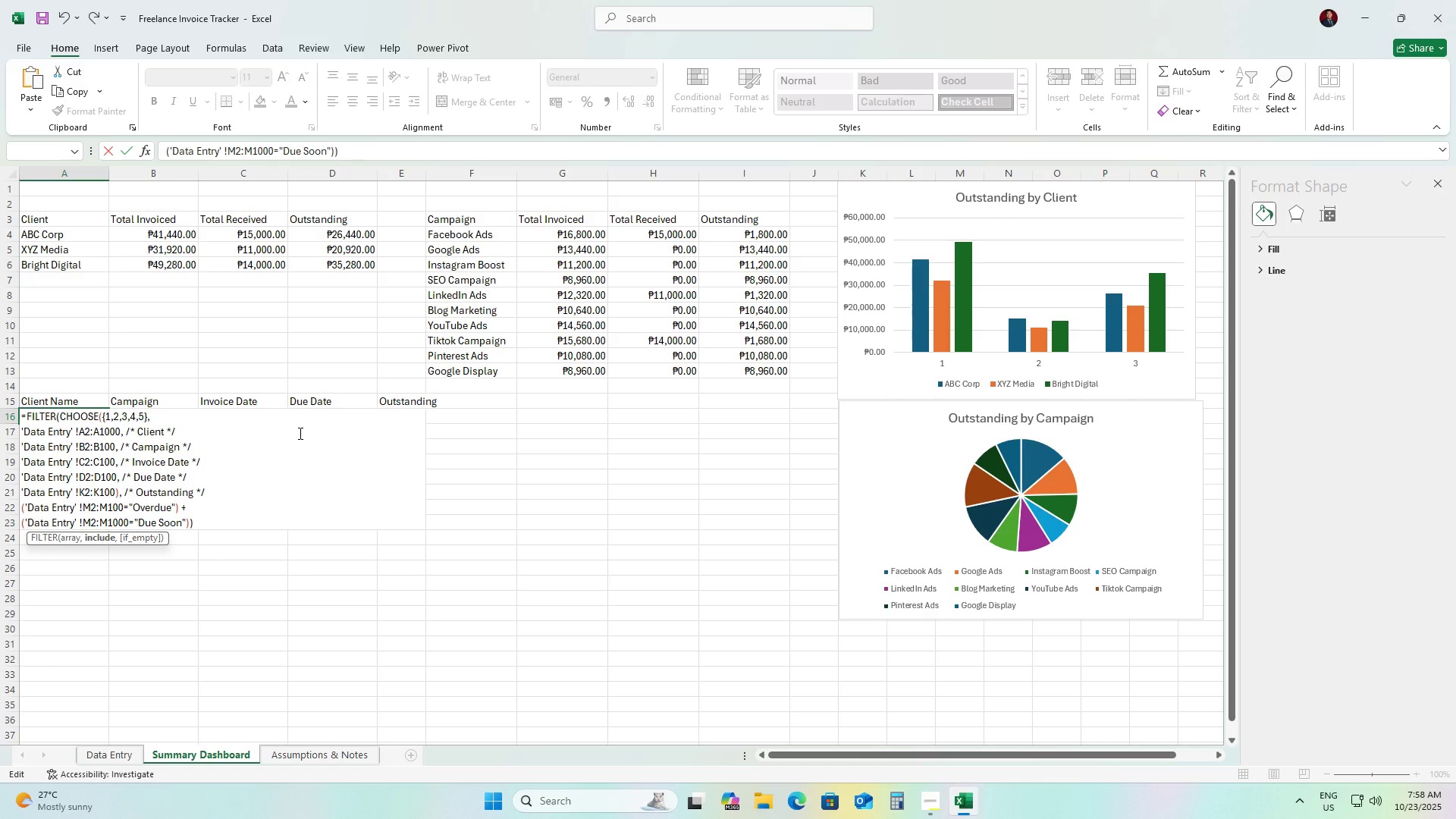 
key(ArrowRight)
 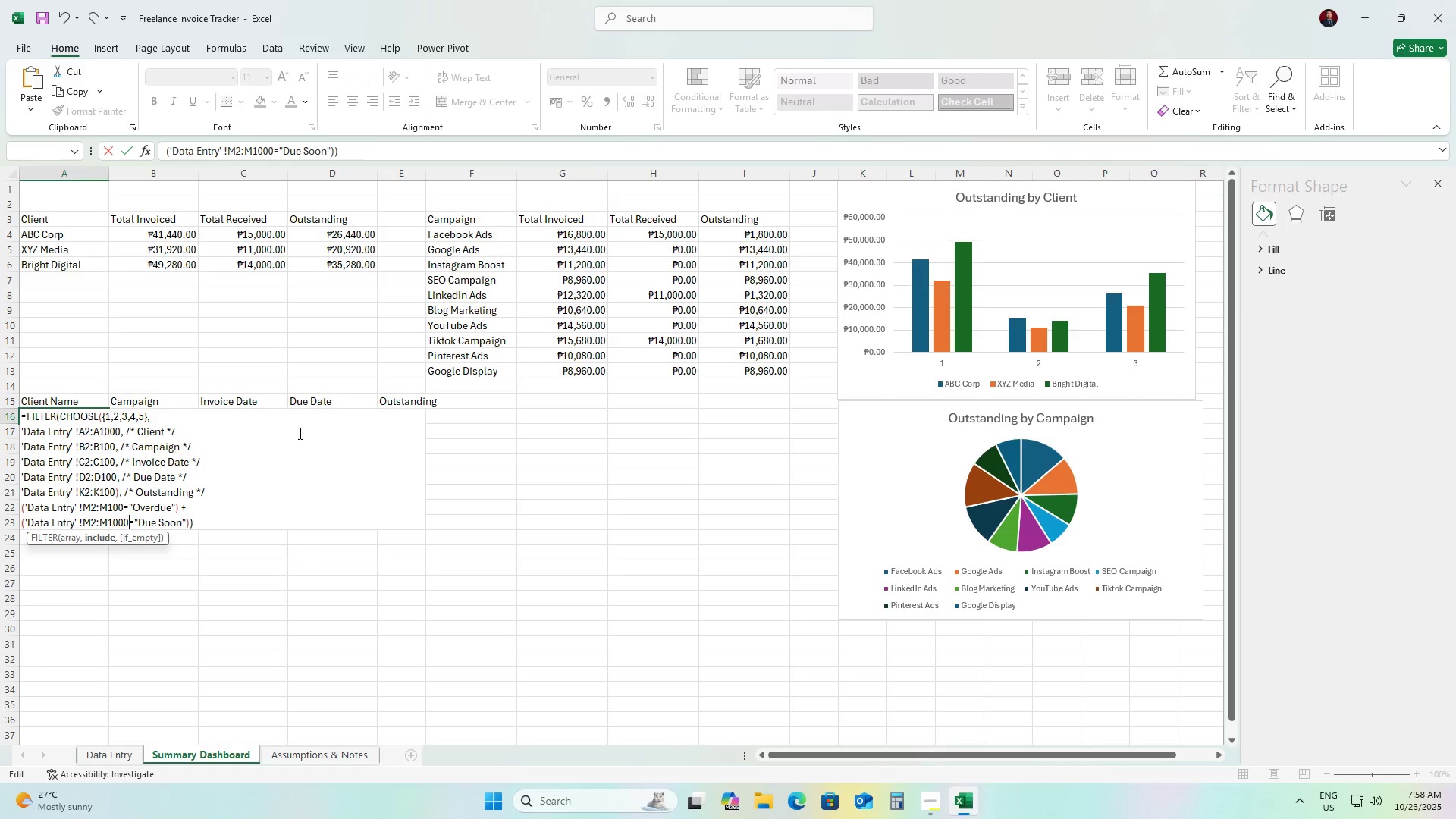 
key(ArrowRight)
 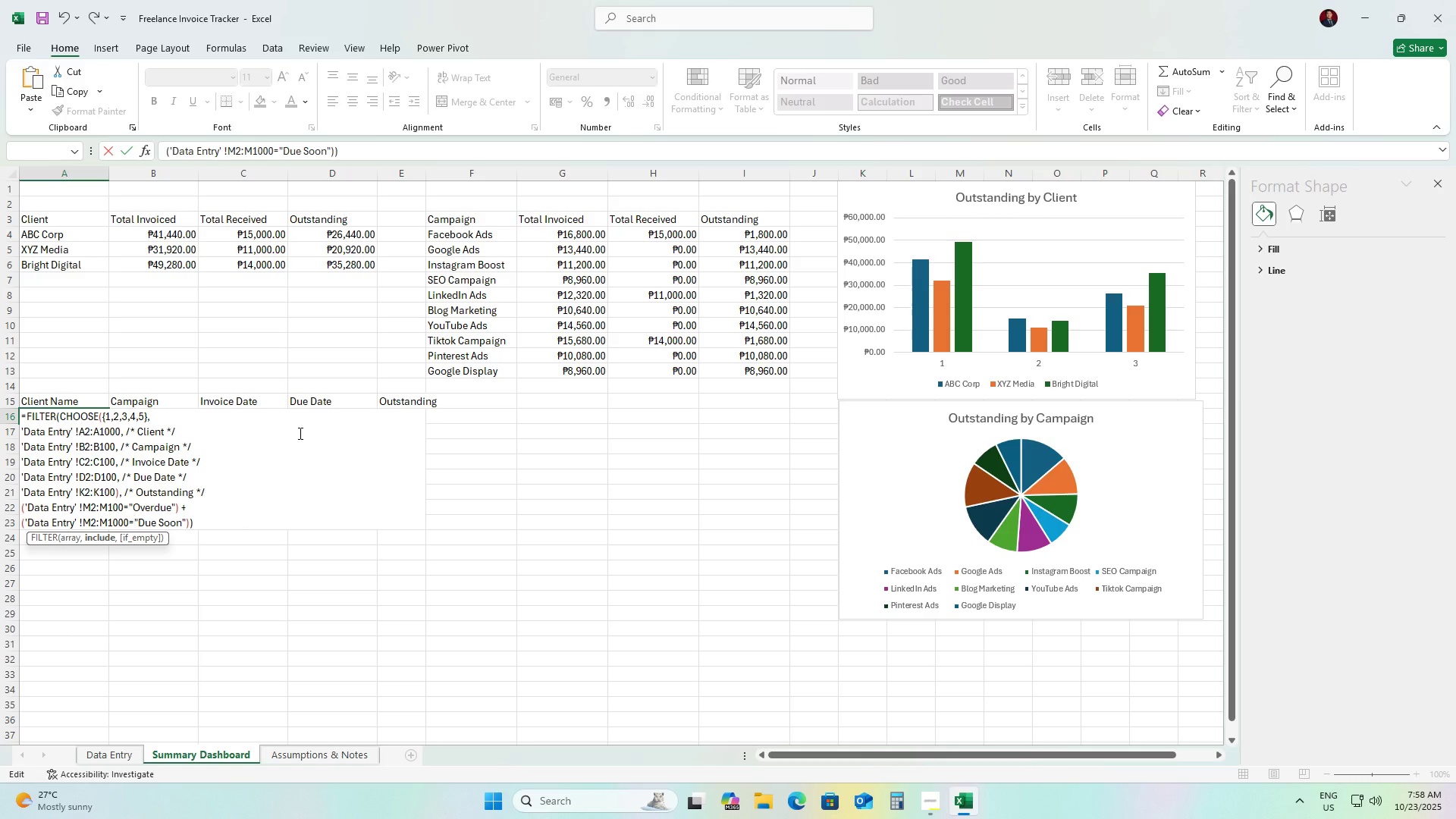 
key(ArrowLeft)
 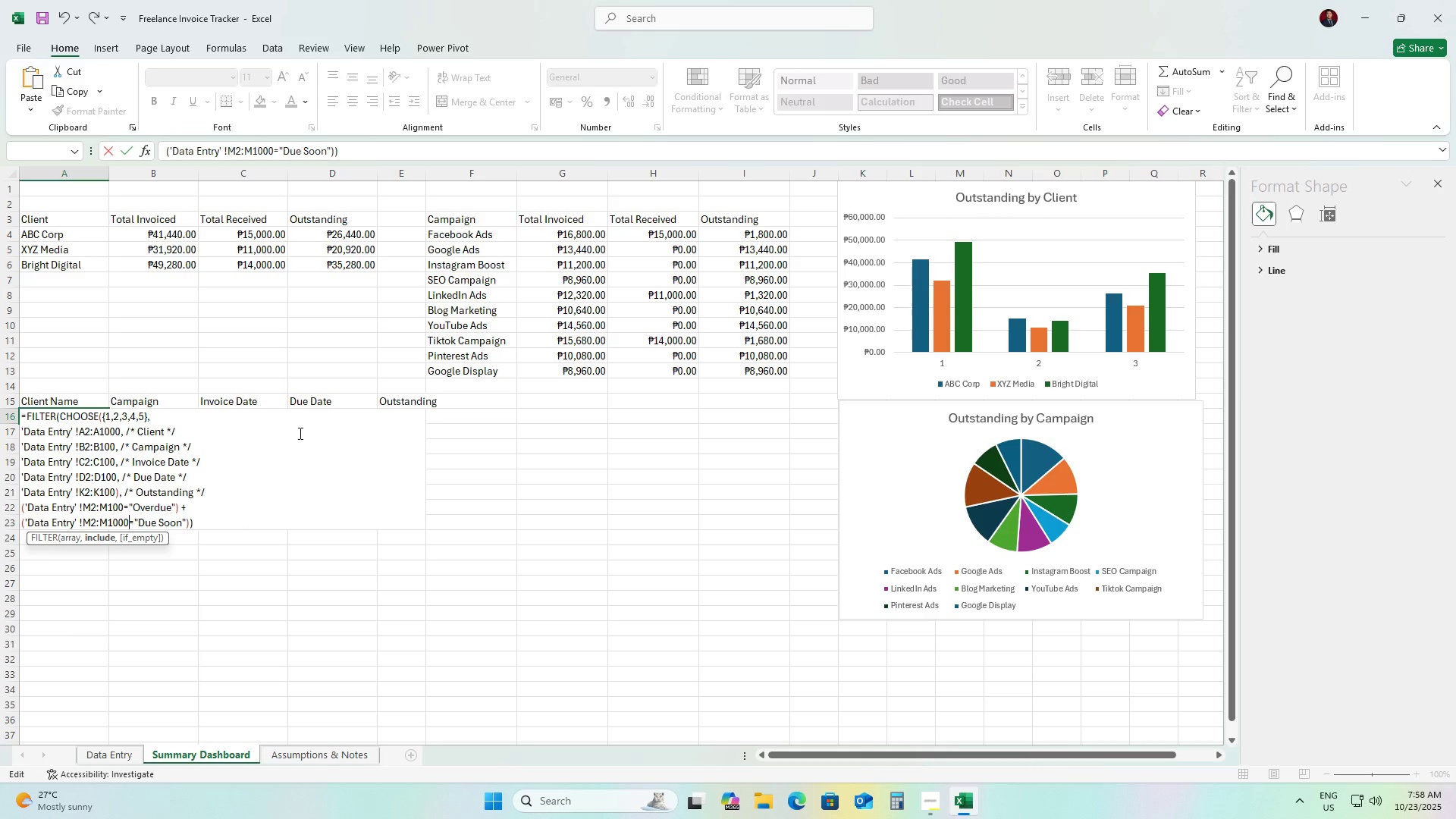 
key(Backspace)
 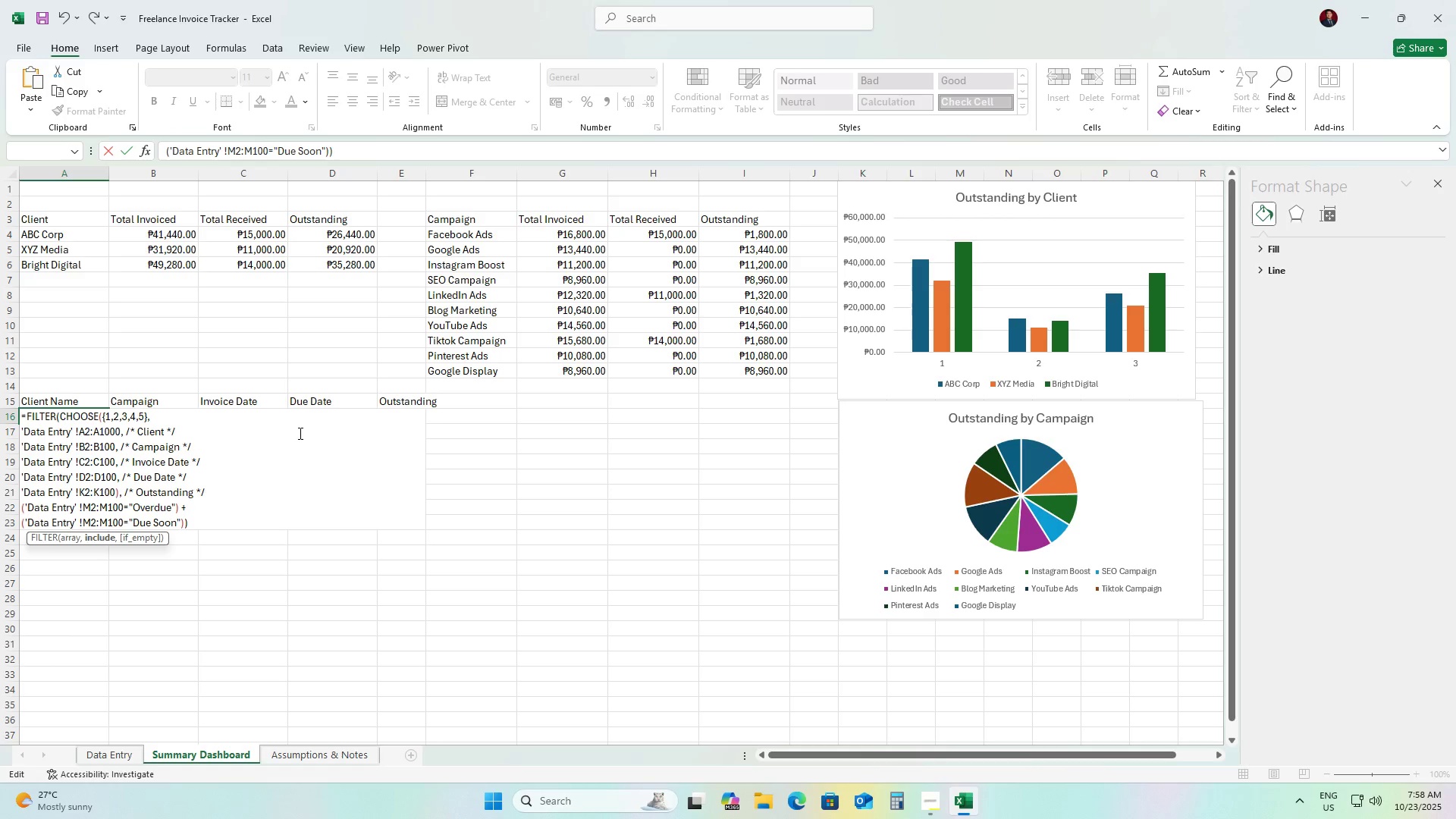 
key(Enter)
 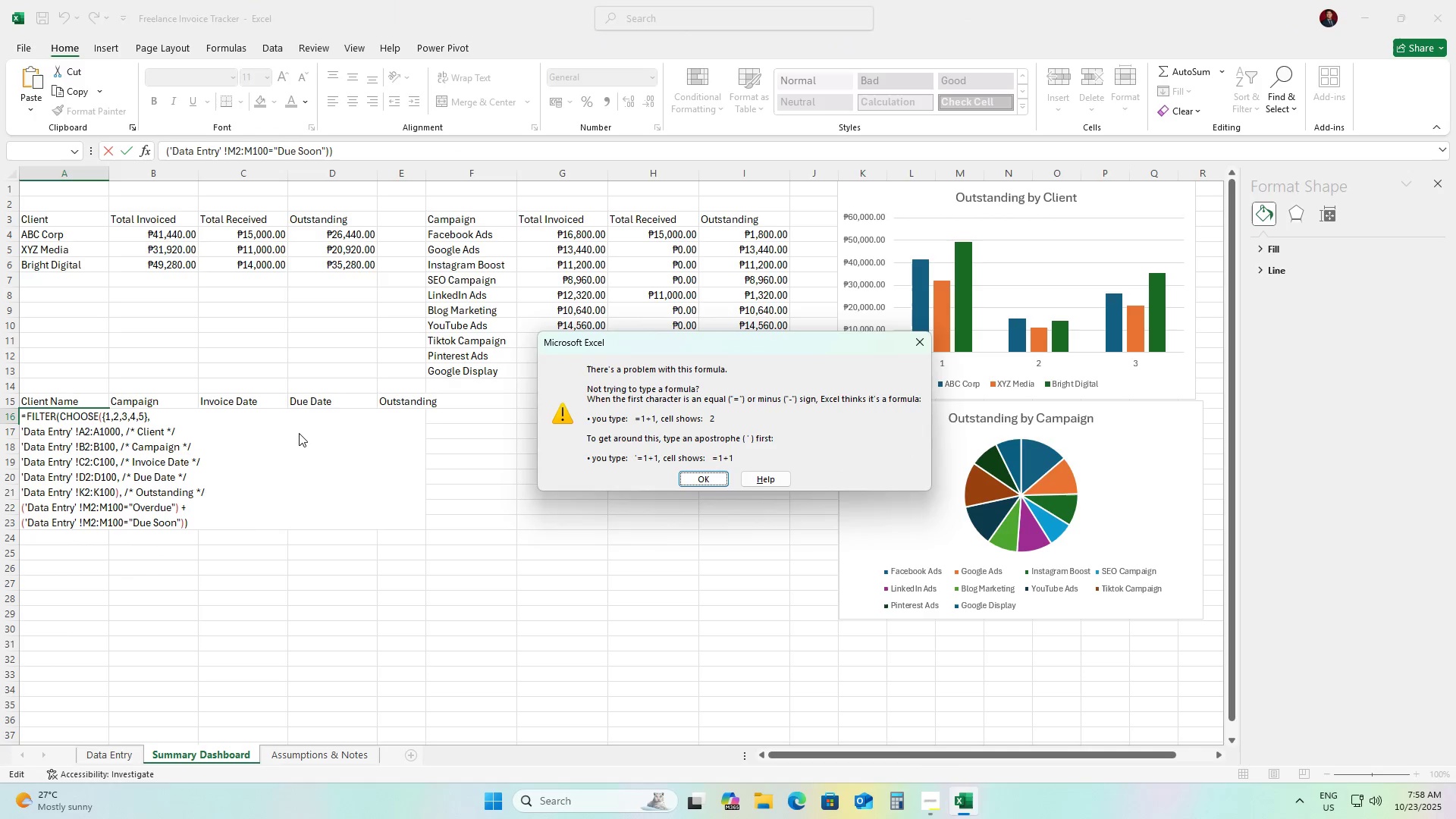 
key(Enter)
 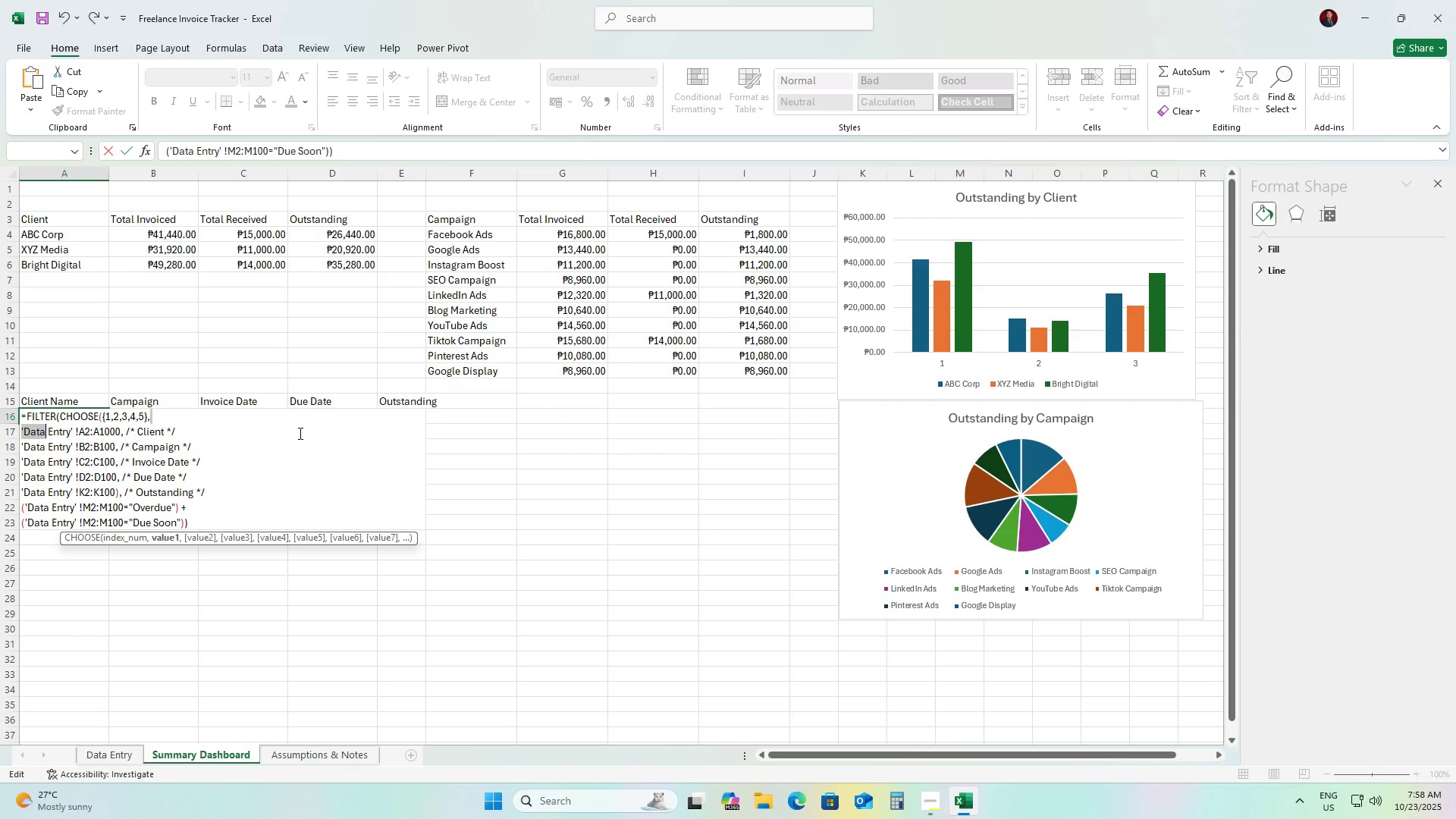 
key(ArrowDown)
 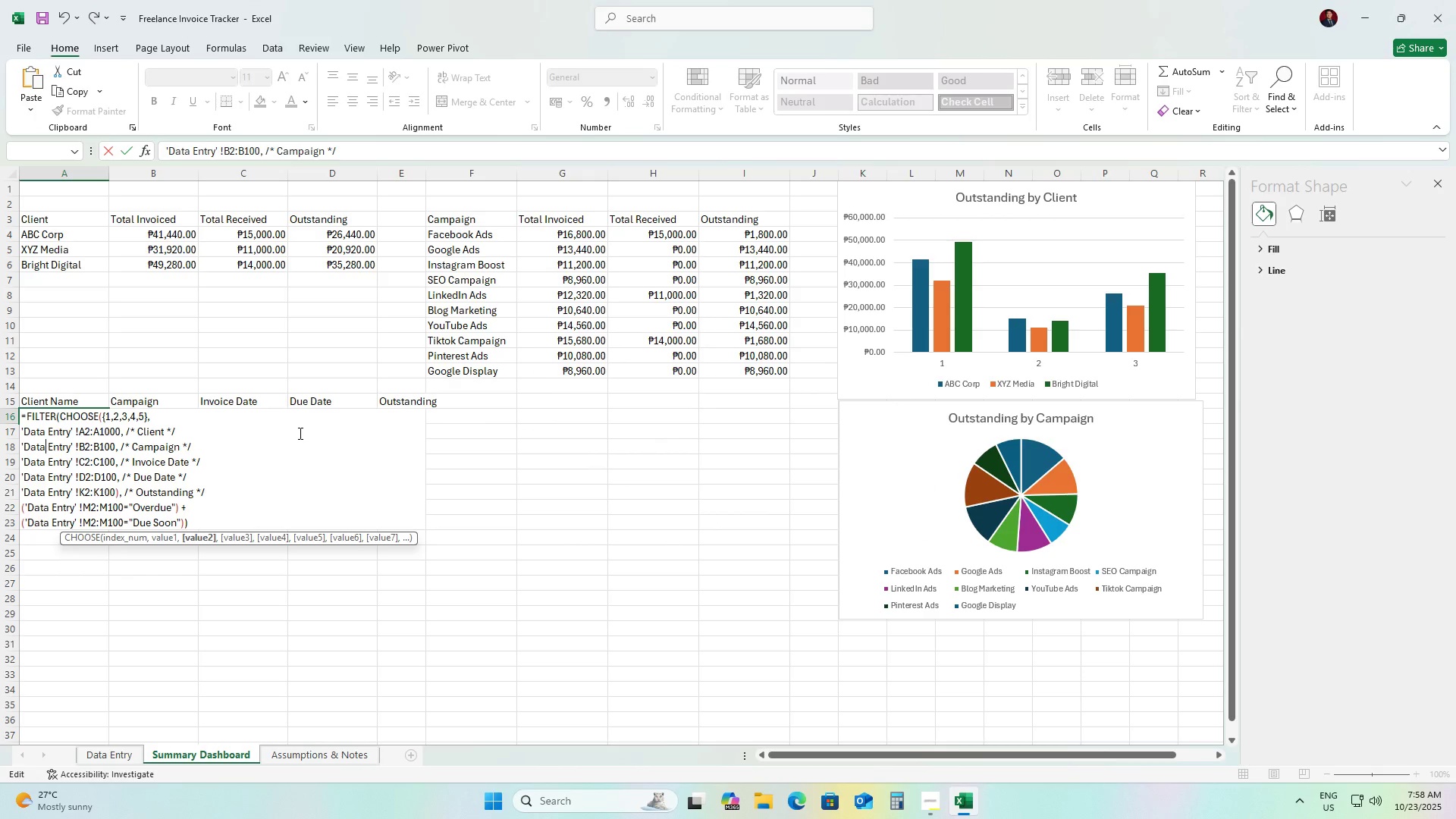 
key(ArrowUp)
 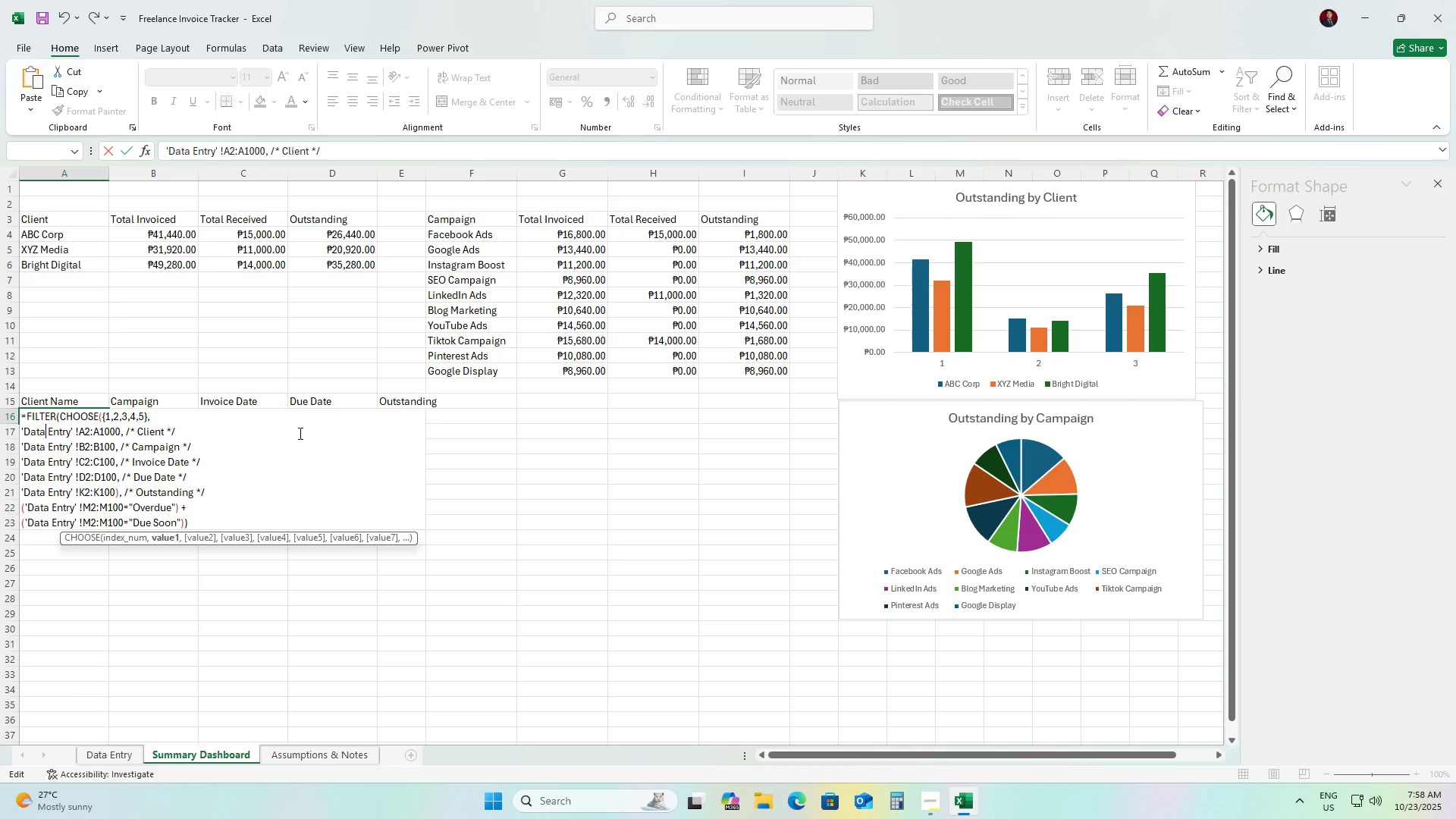 
wait(14.49)
 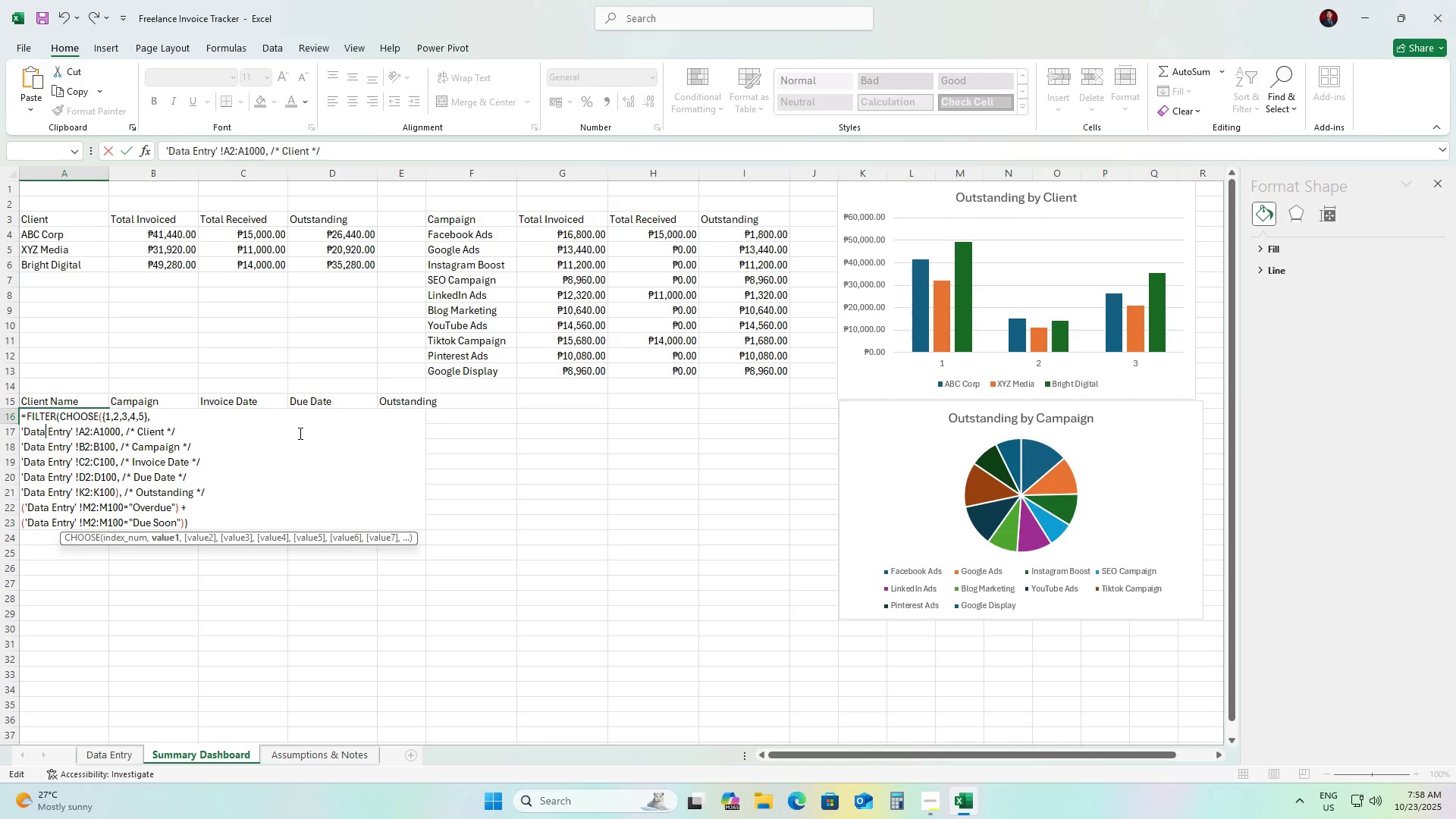 
key(ArrowDown)
 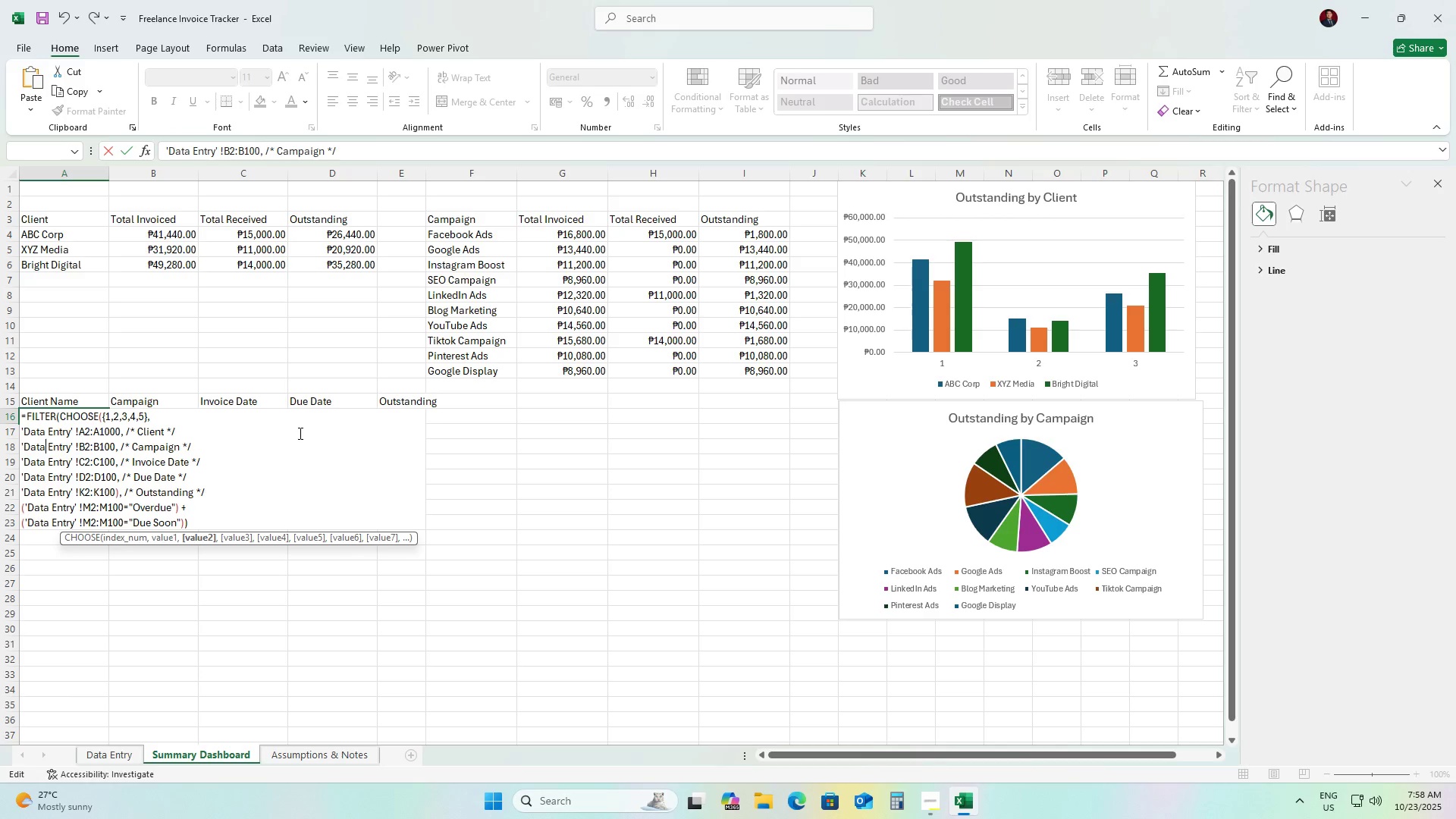 
key(ArrowDown)
 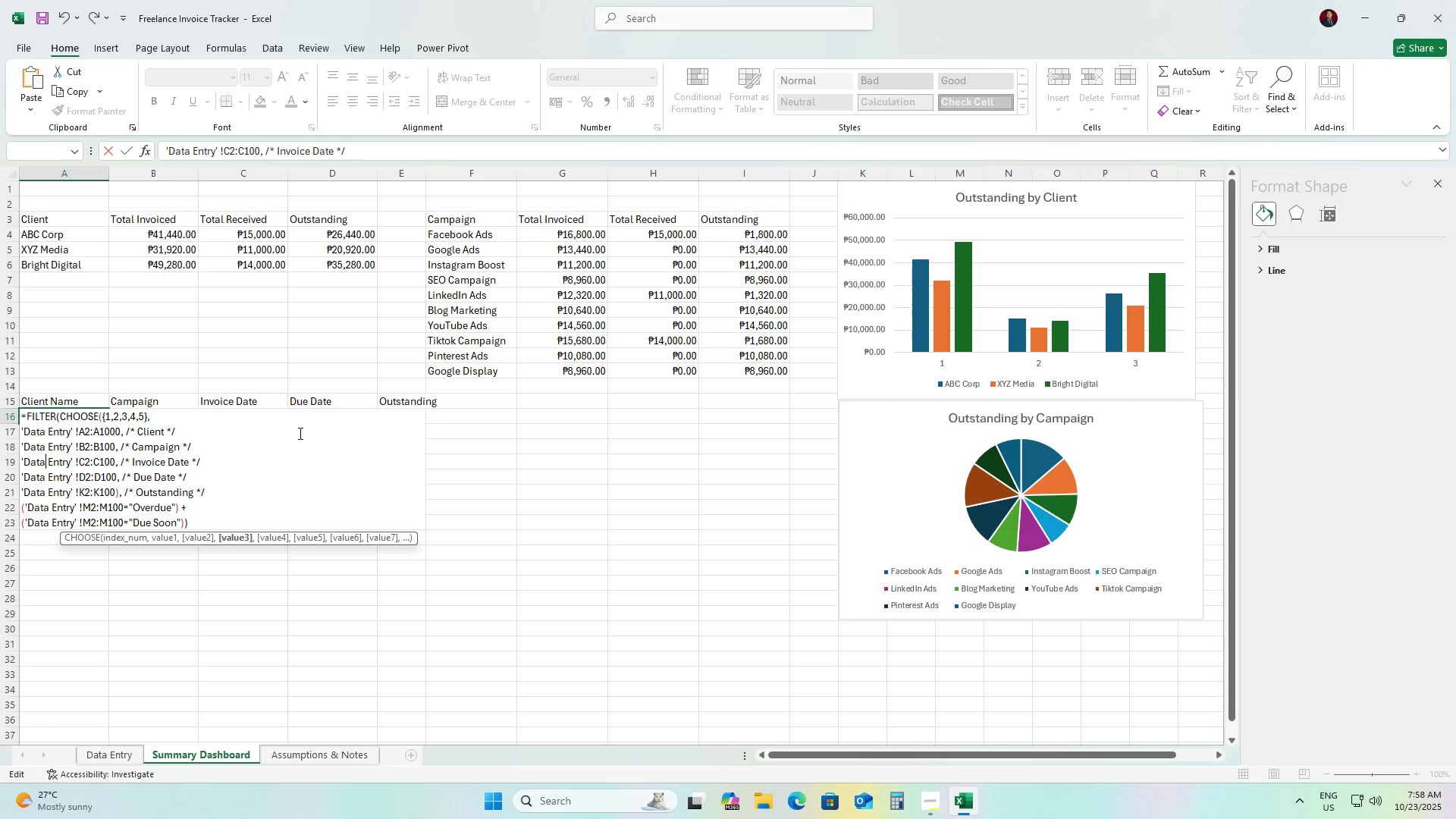 
key(ArrowDown)
 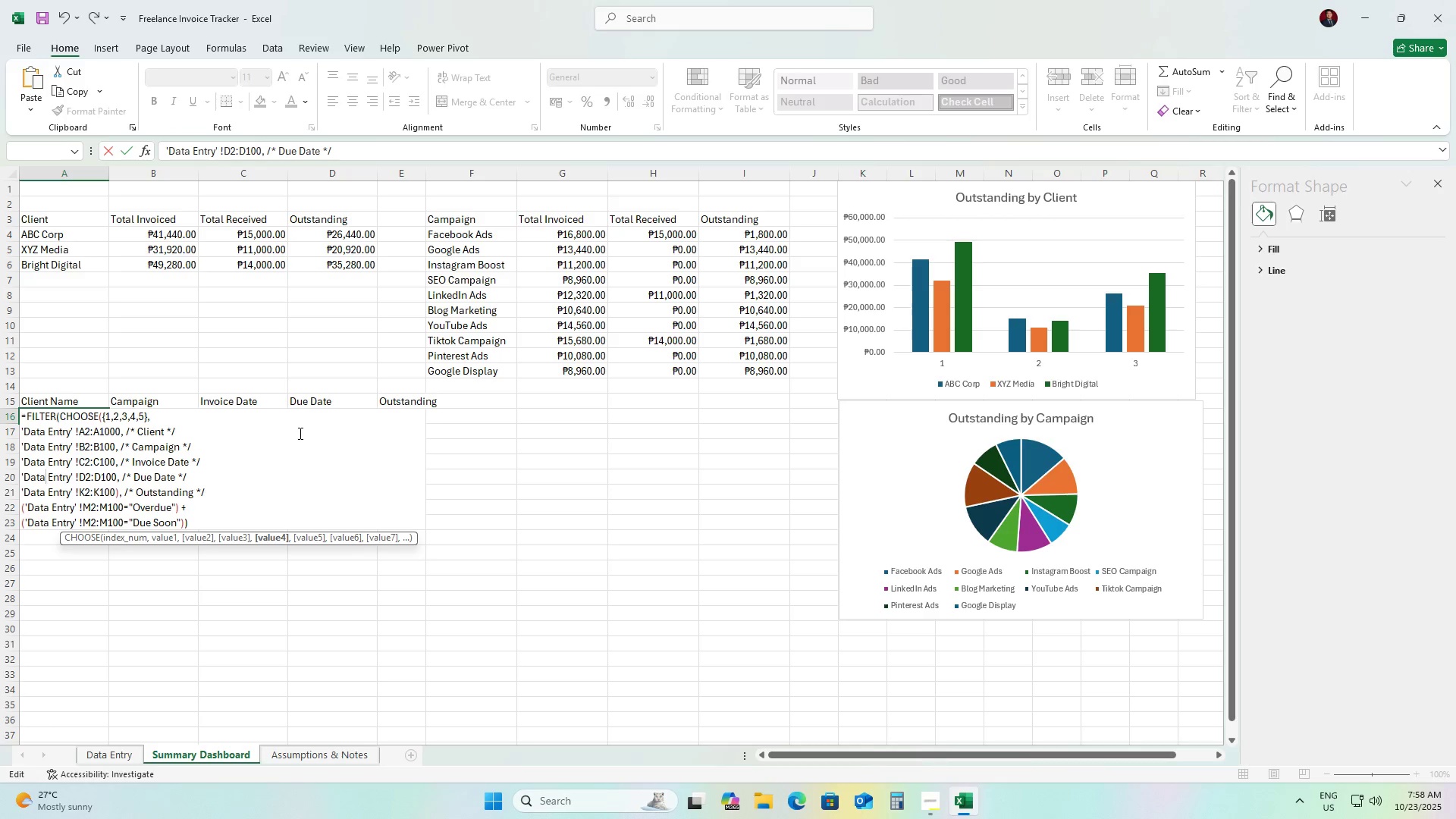 
key(ArrowRight)
 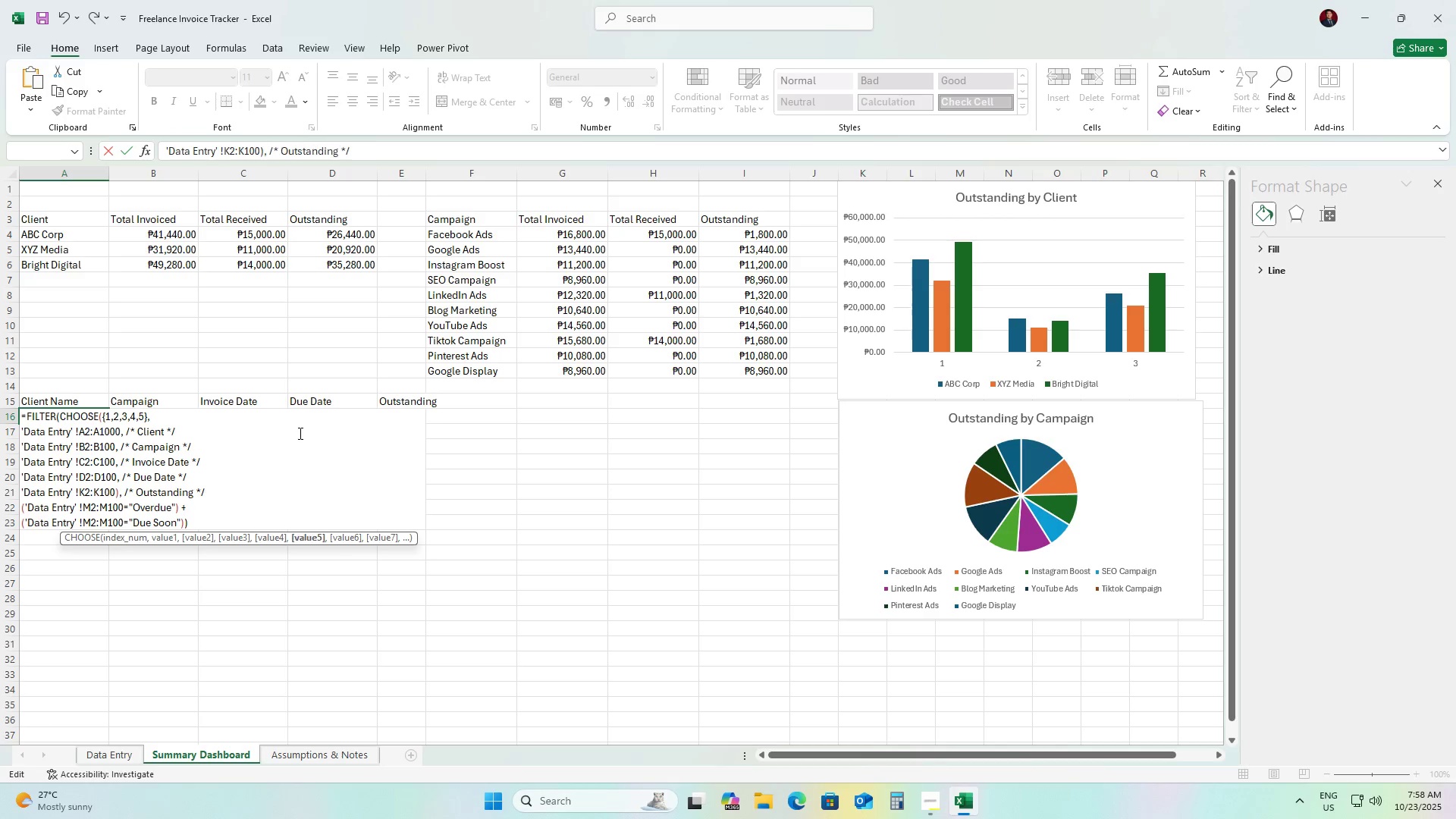 
key(ArrowDown)
 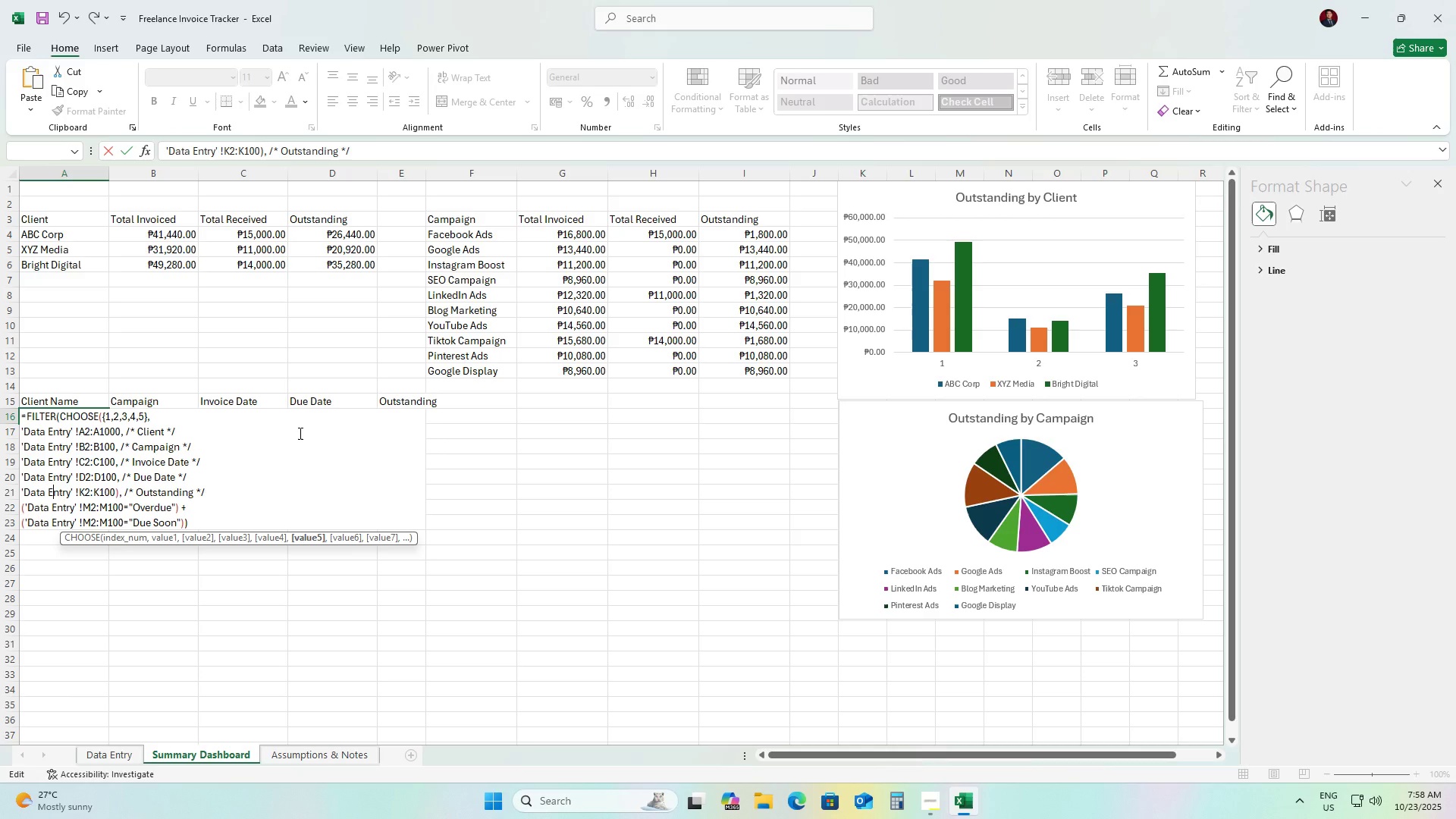 
key(ArrowRight)
 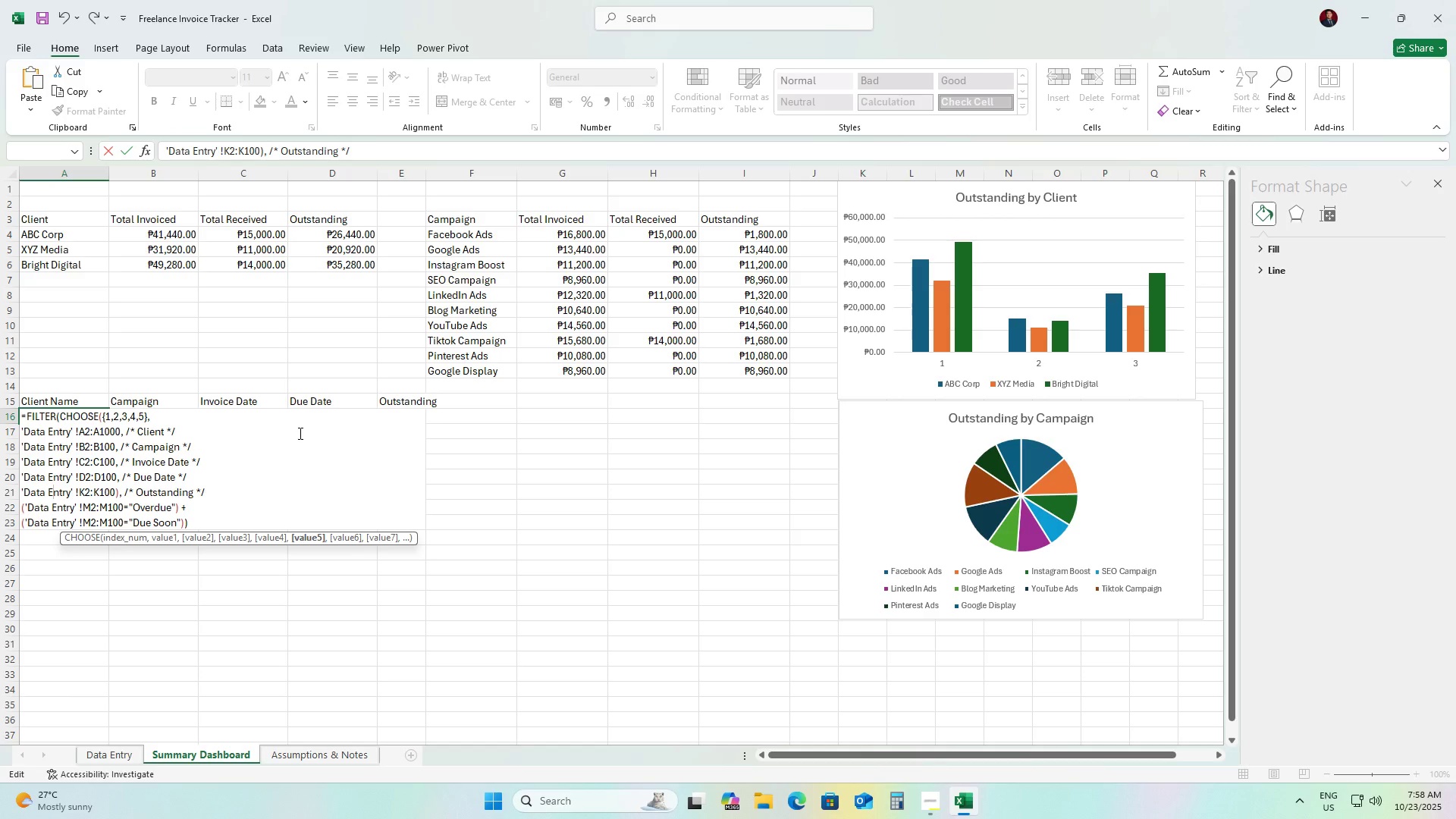 
key(ArrowUp)
 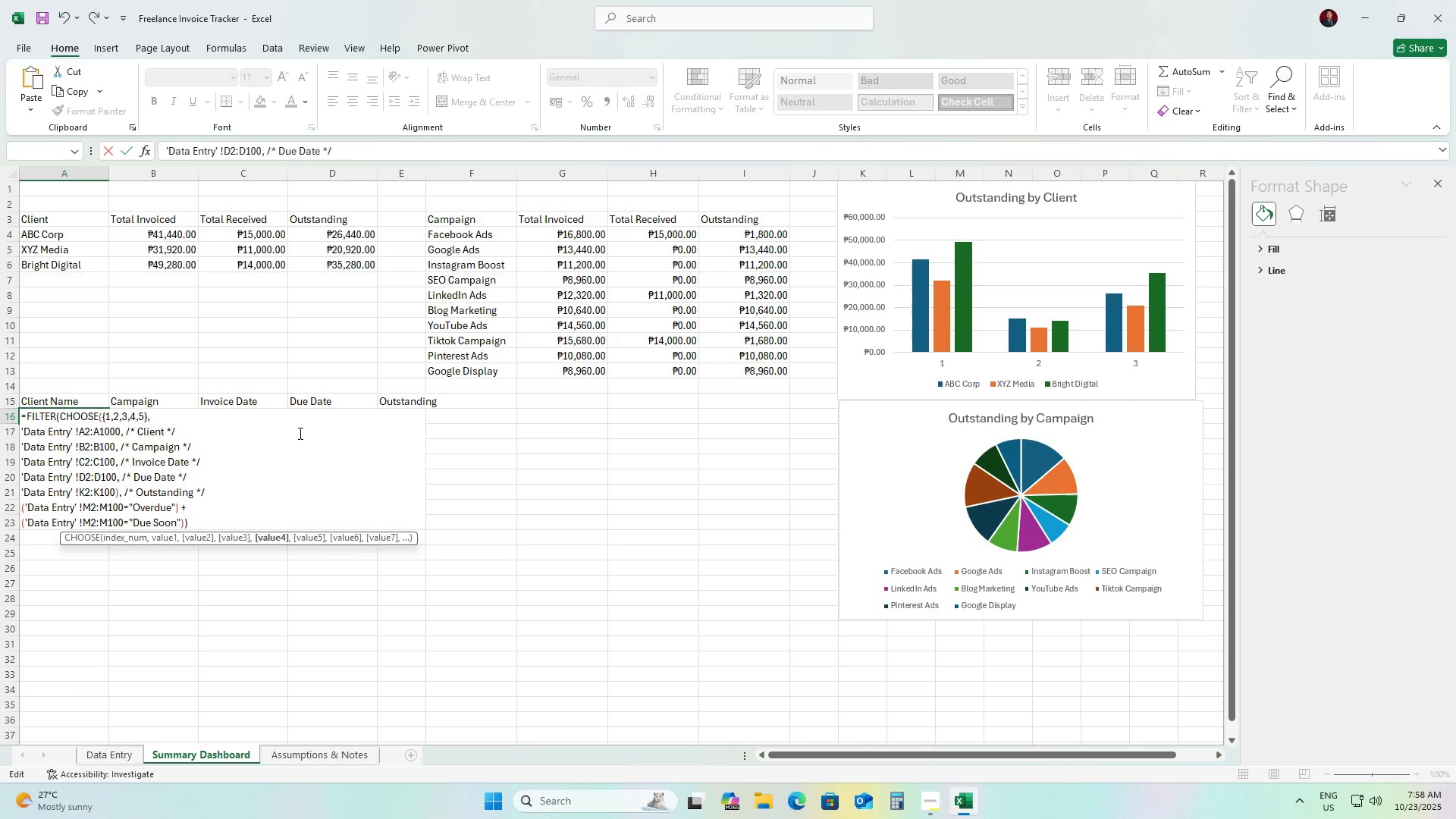 
key(ArrowRight)
 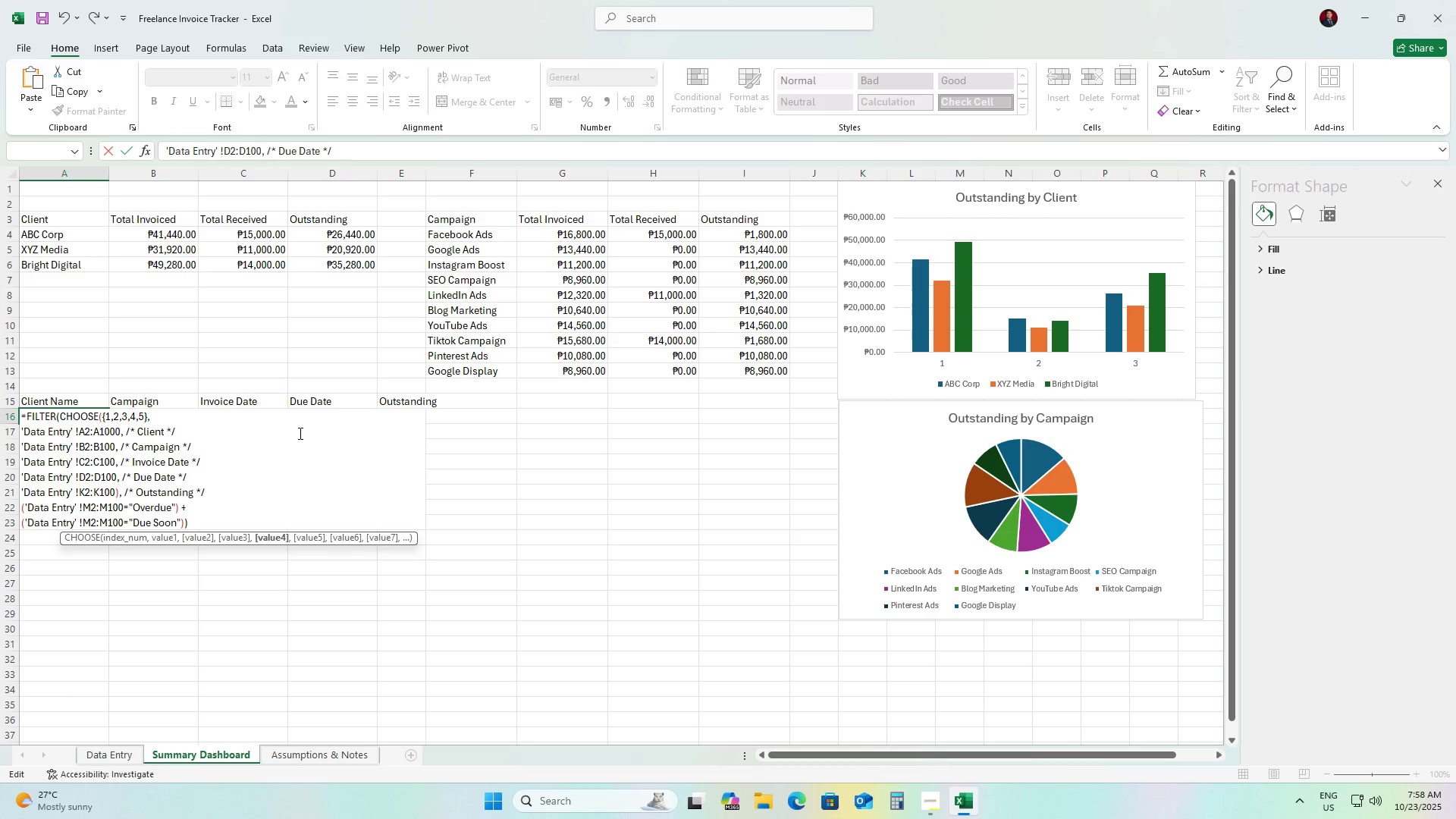 
key(ArrowRight)
 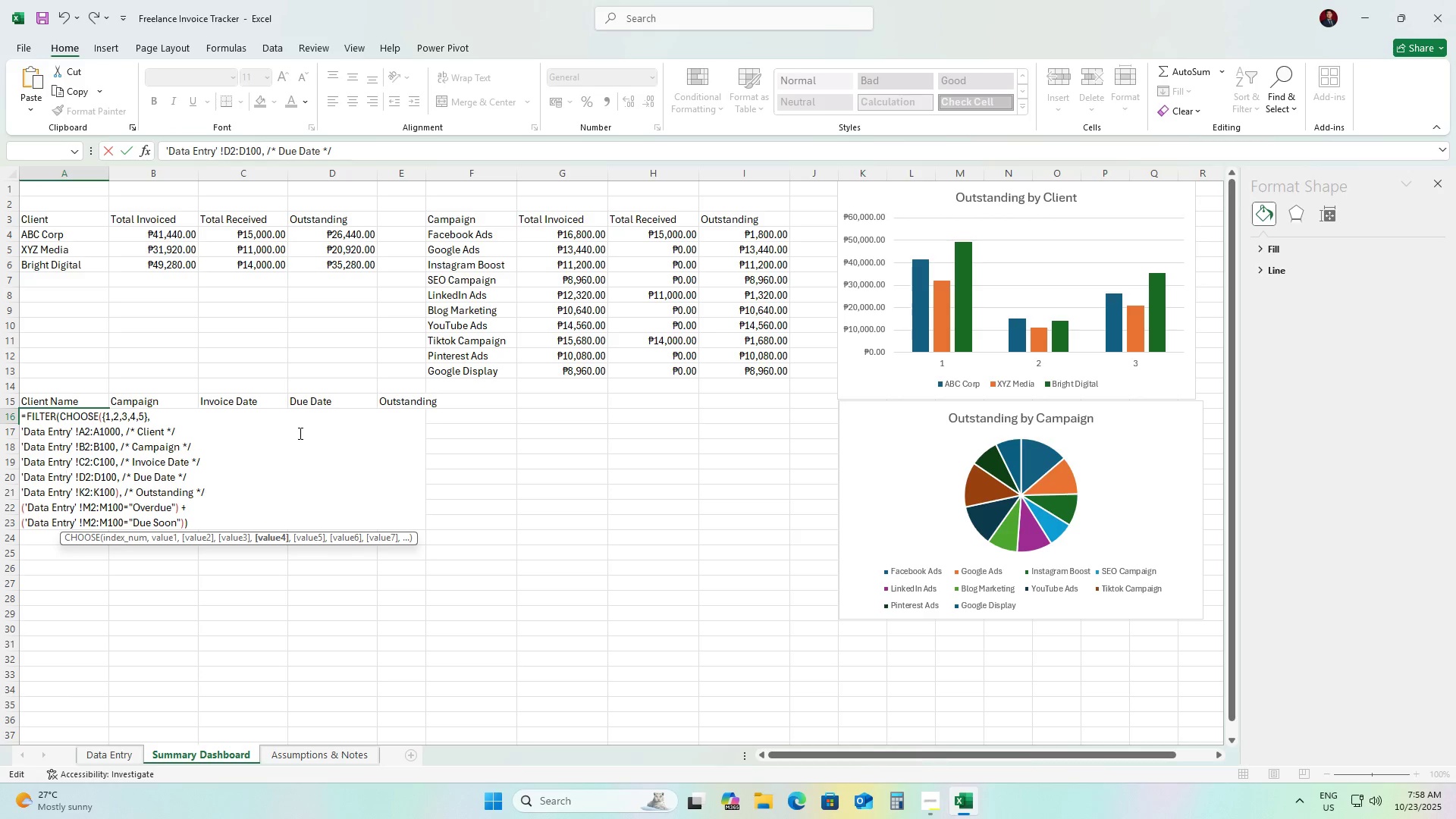 
key(ArrowRight)
 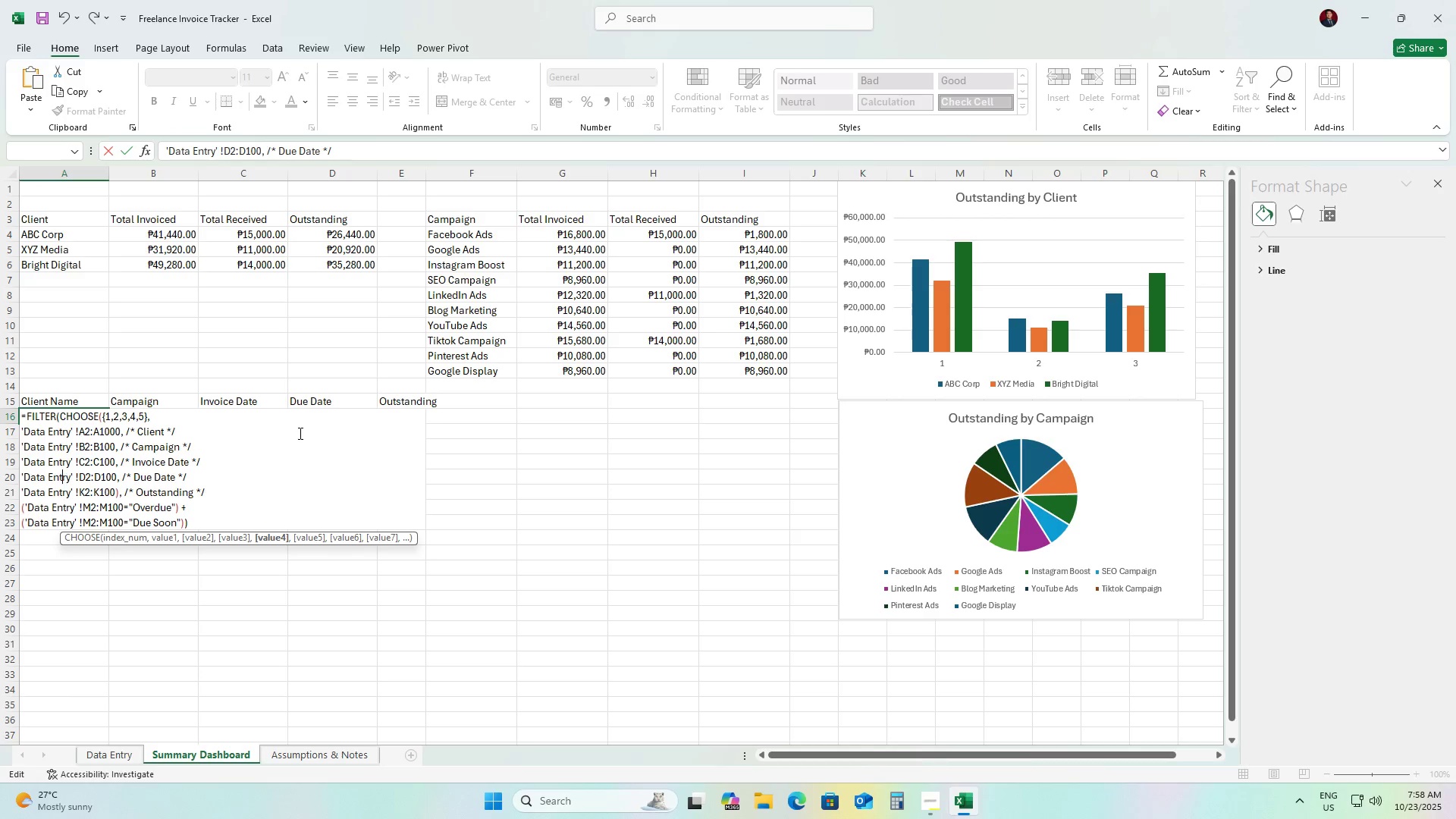 
key(ArrowLeft)
 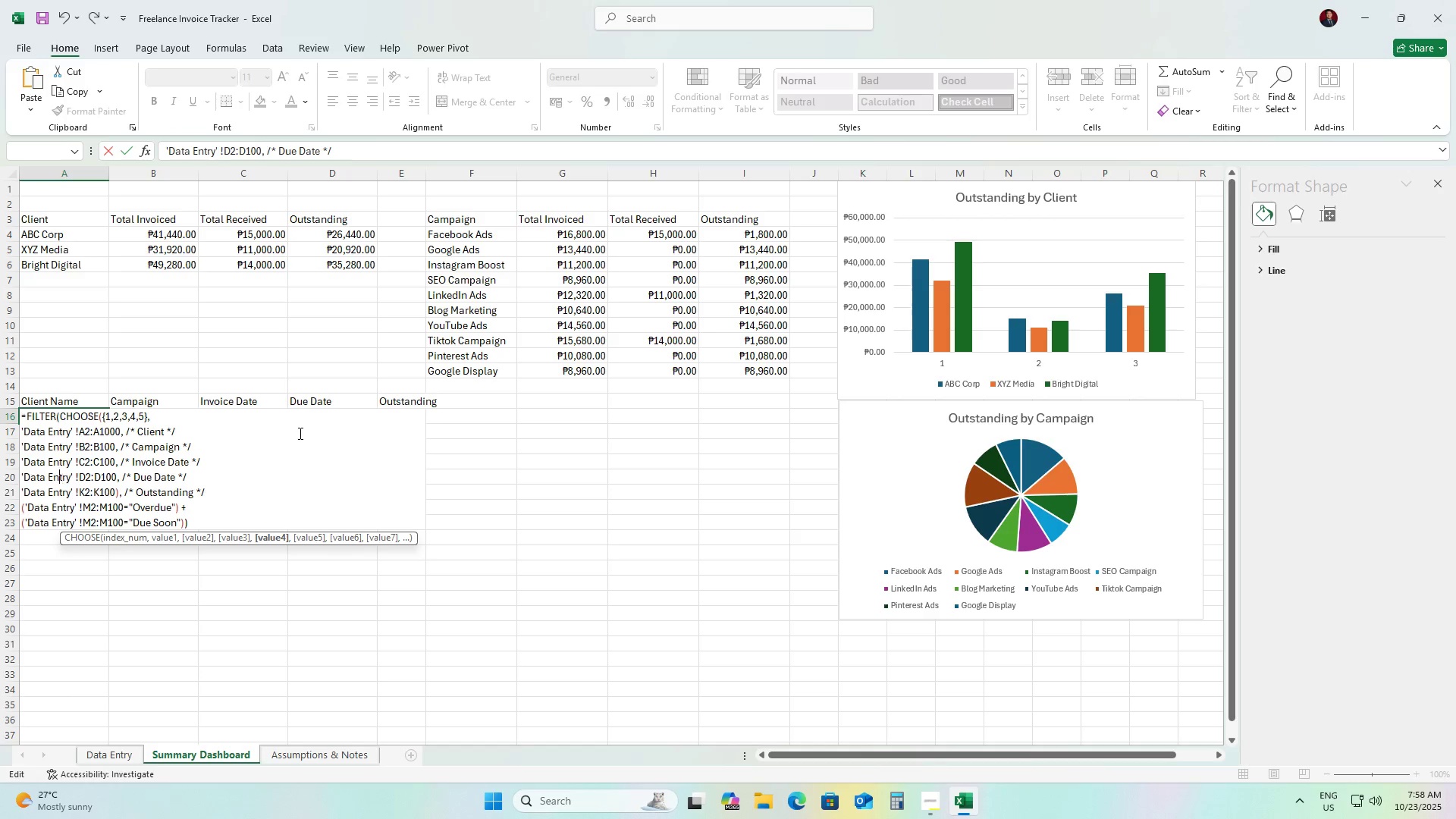 
key(ArrowLeft)
 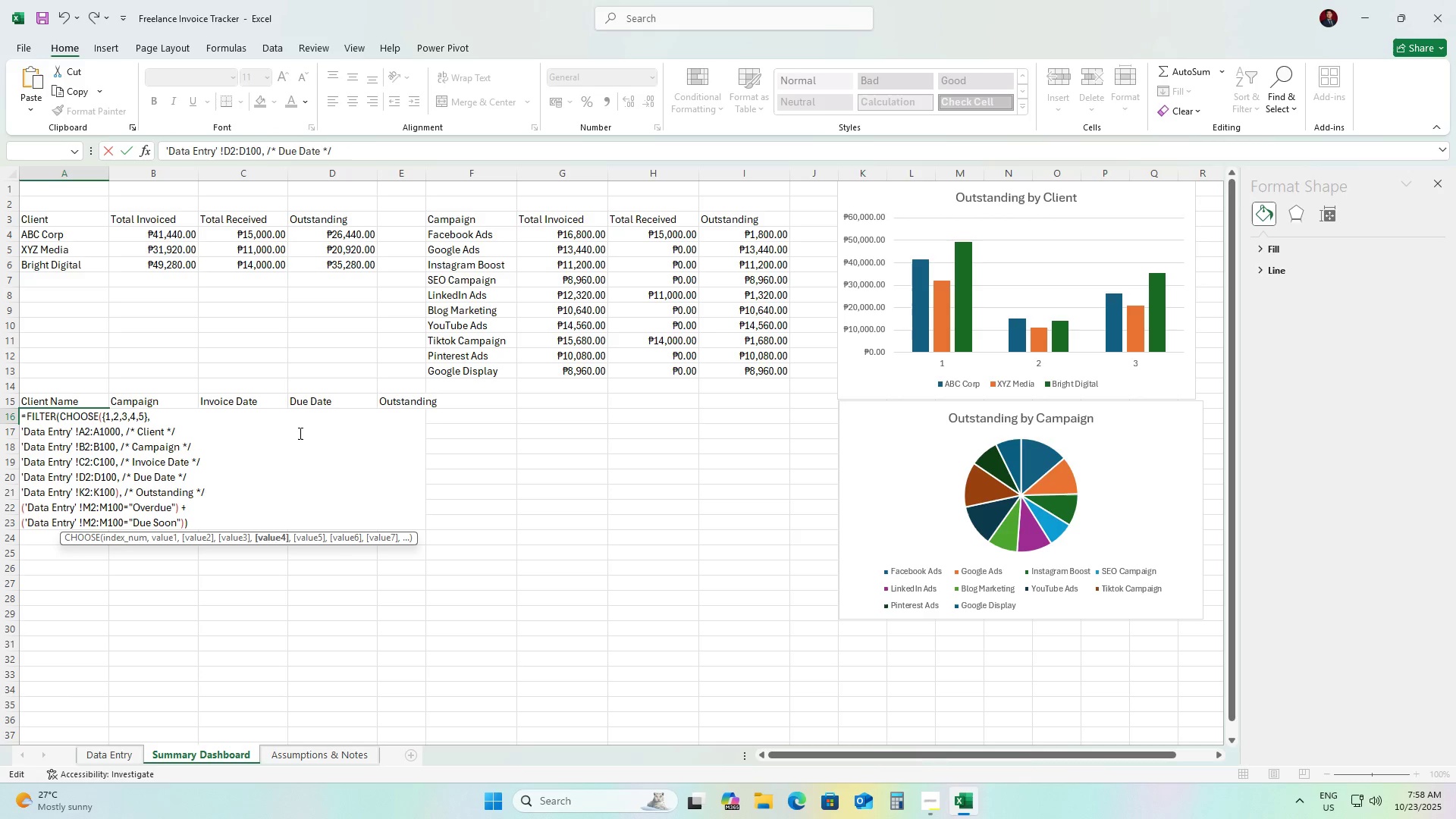 
key(ArrowDown)
 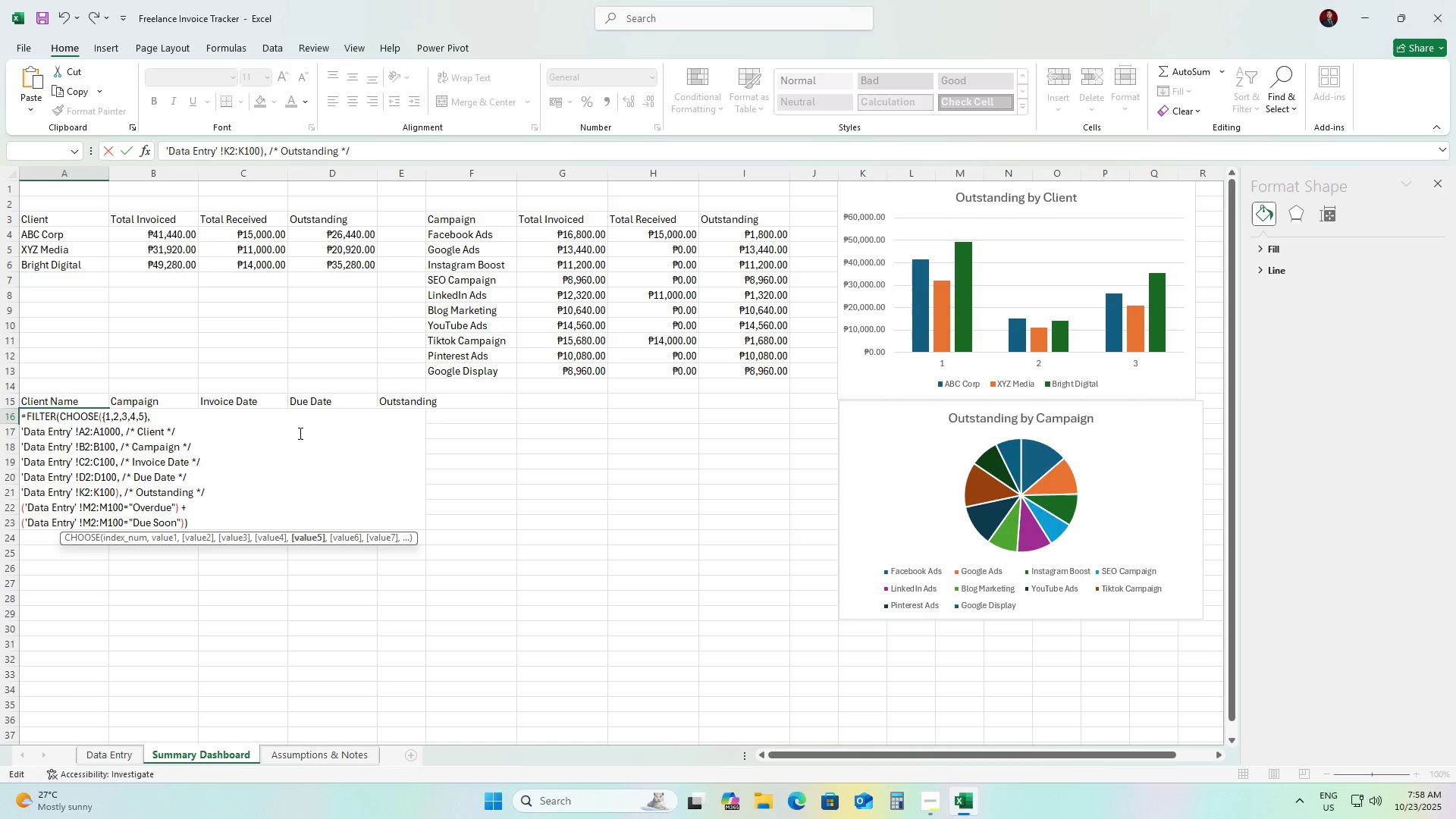 
hold_key(key=ArrowRight, duration=0.71)
 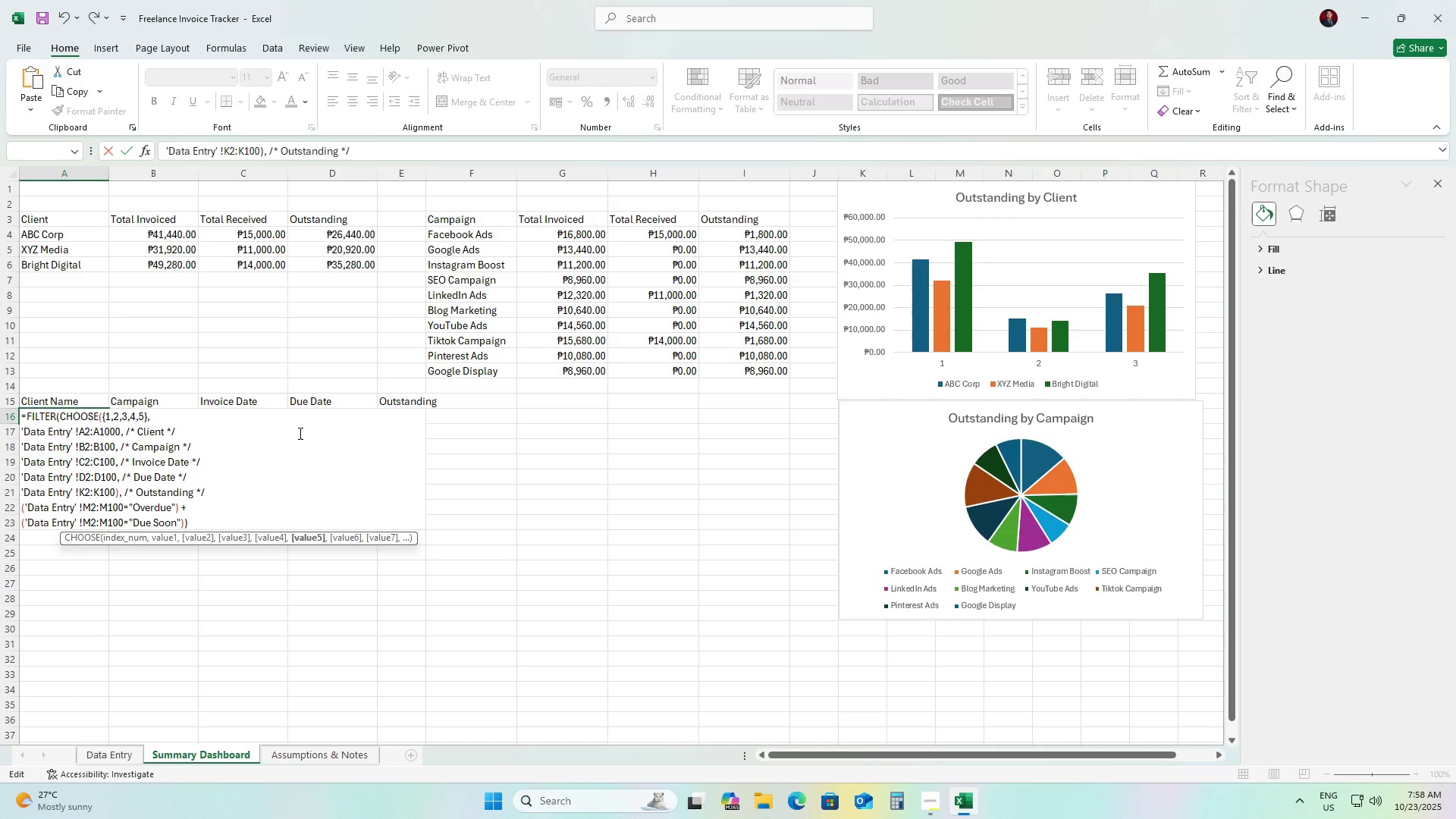 
key(ArrowRight)
 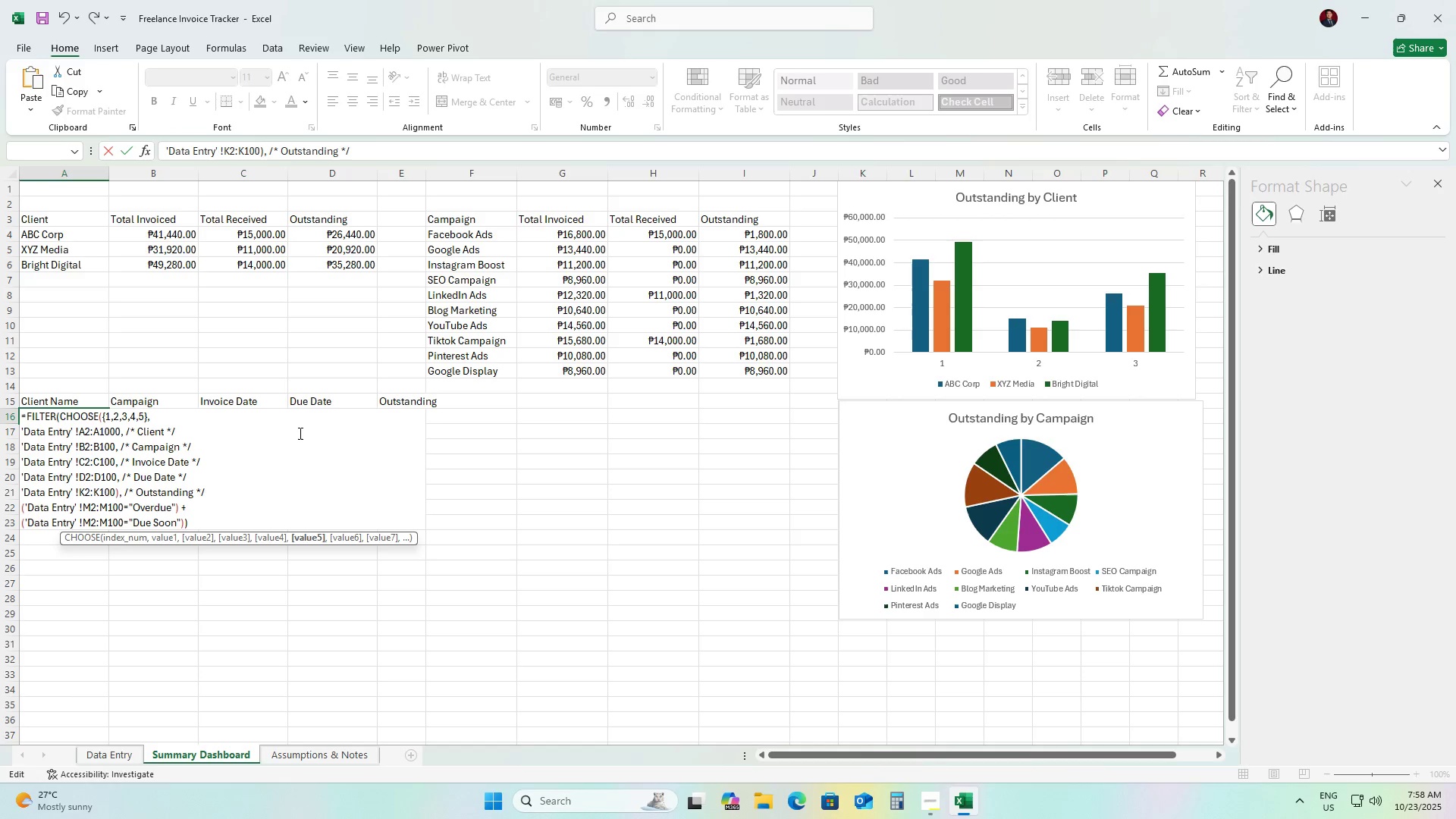 
key(ArrowRight)
 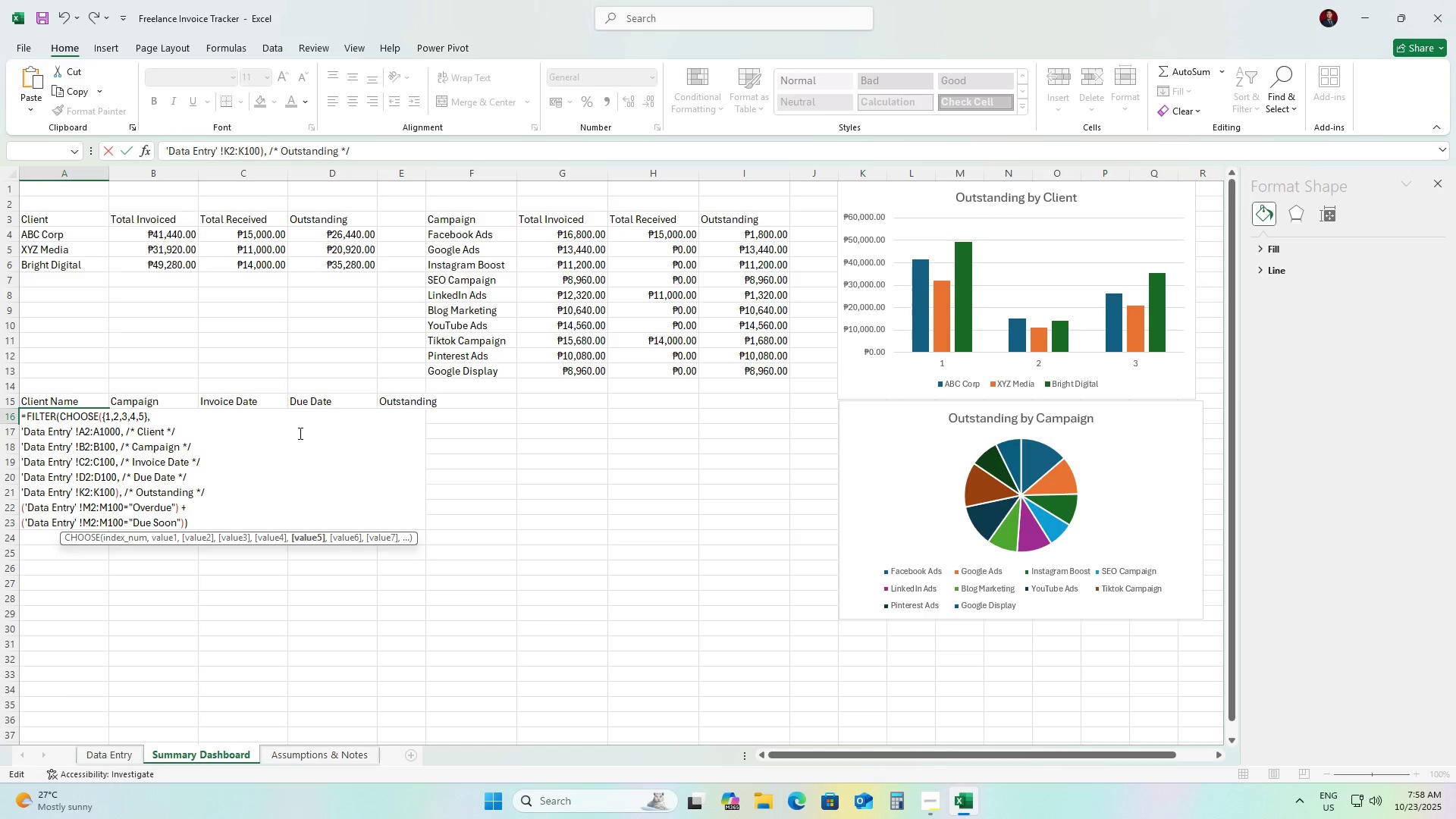 
key(ArrowRight)
 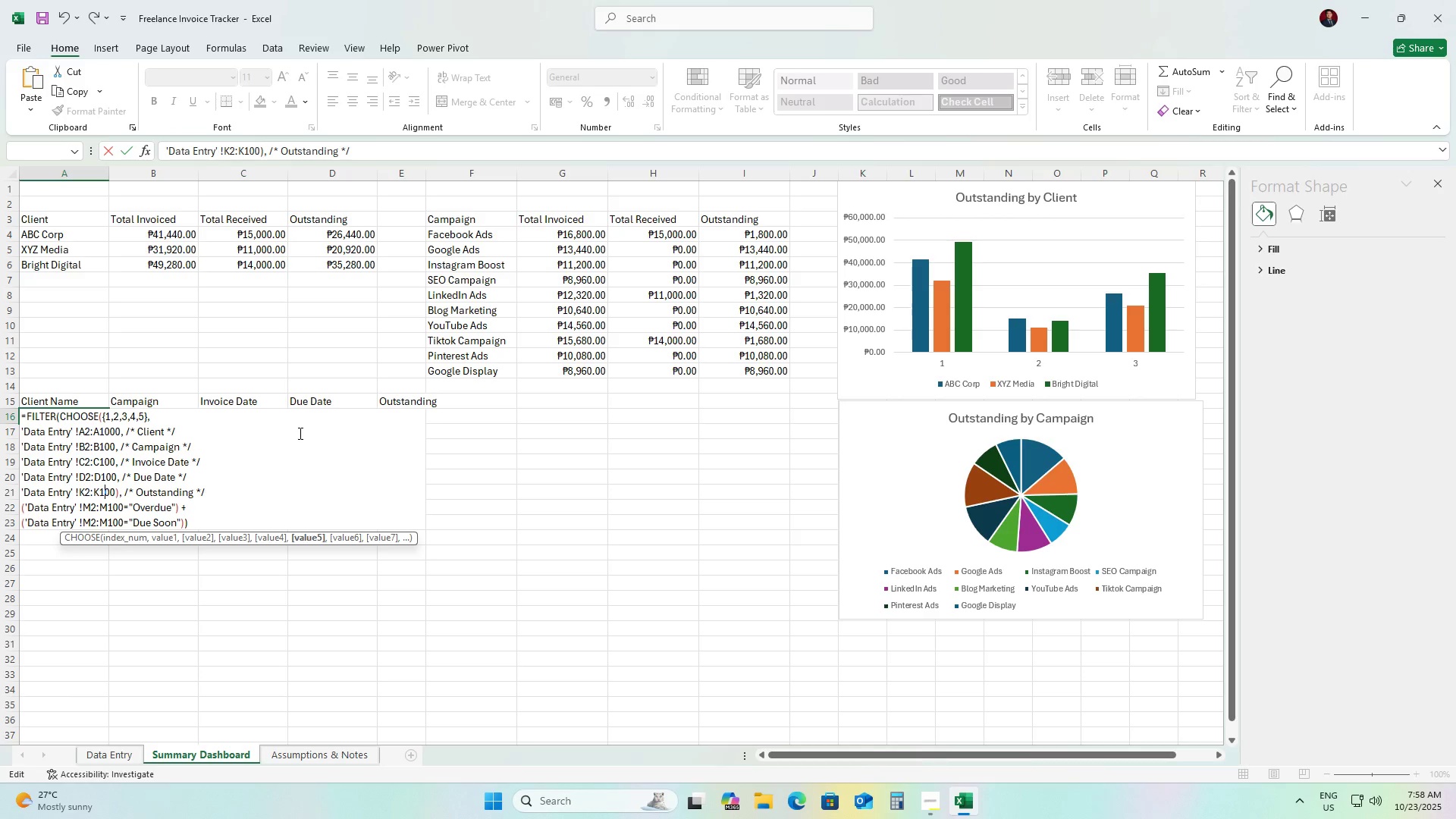 
key(ArrowRight)
 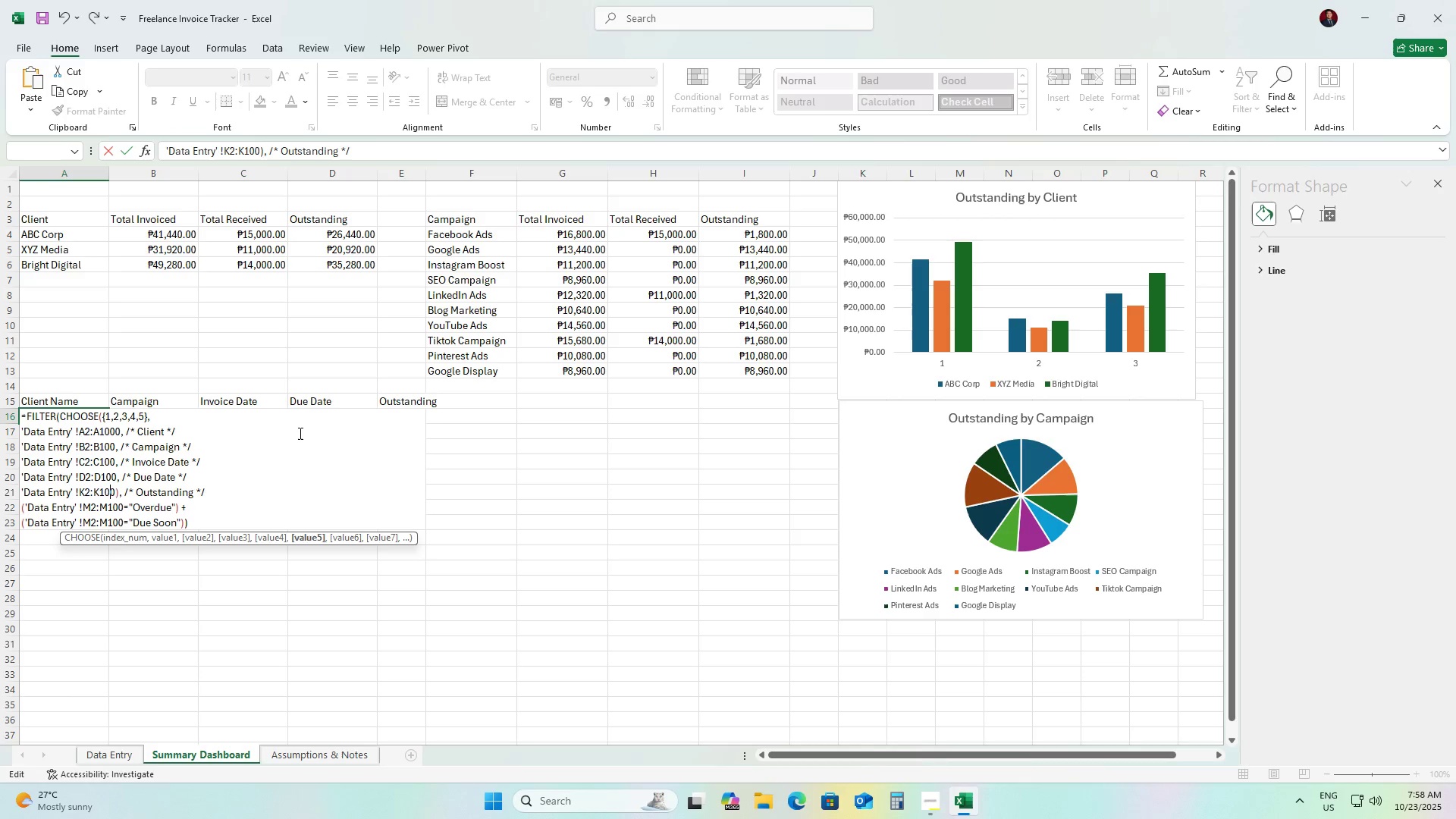 
key(ArrowRight)
 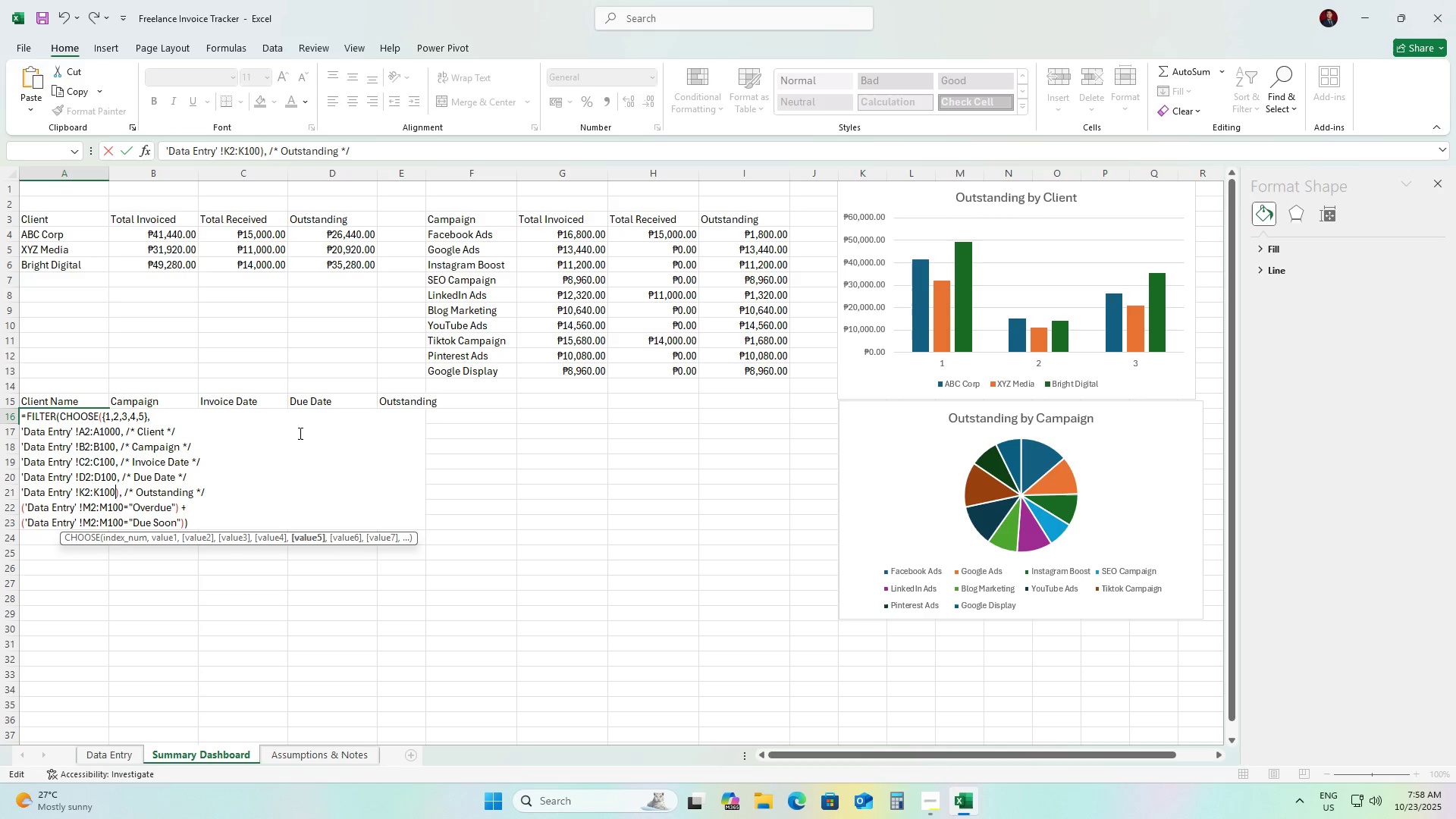 
key(ArrowRight)
 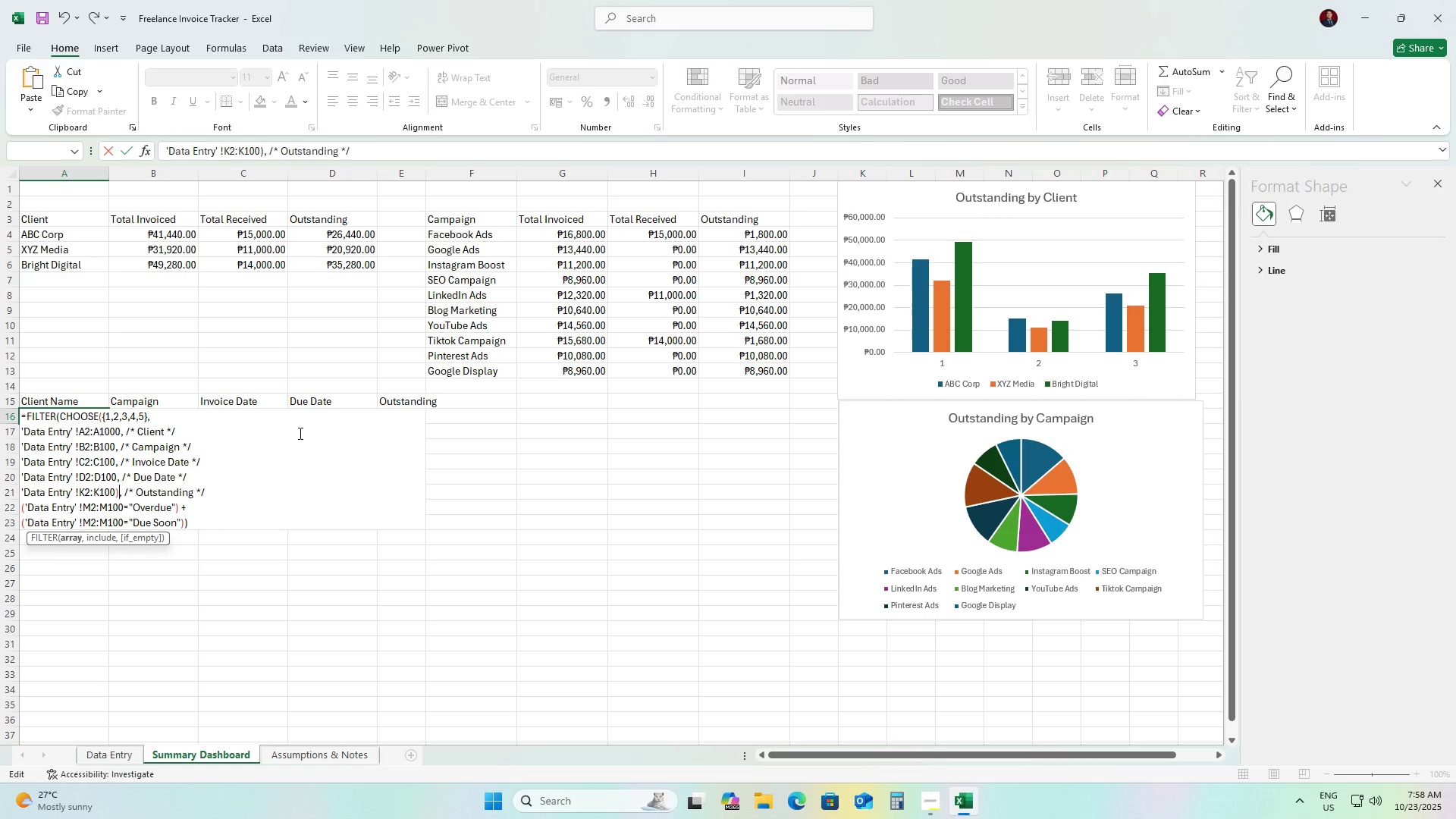 
key(ArrowRight)
 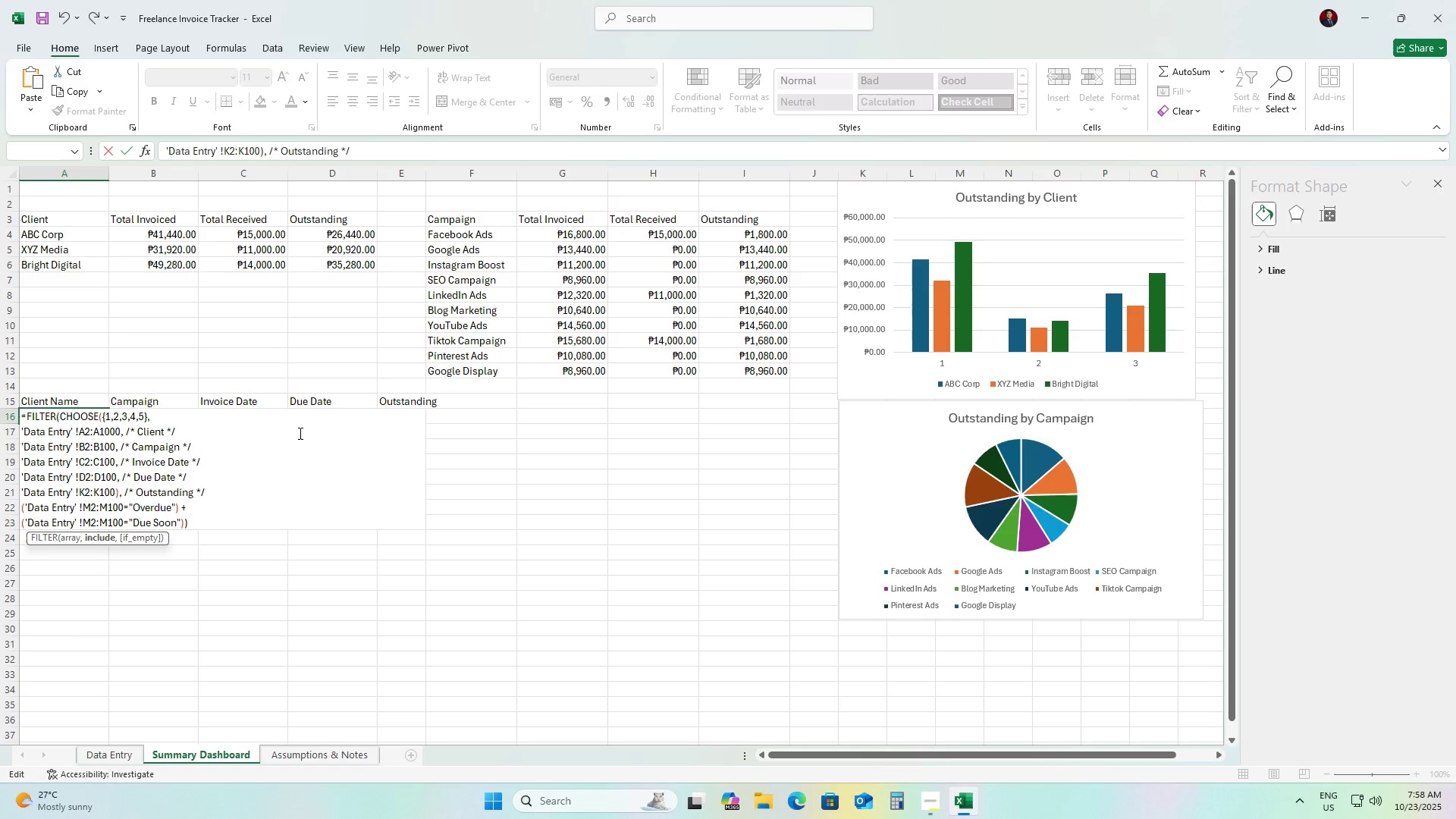 
wait(6.54)
 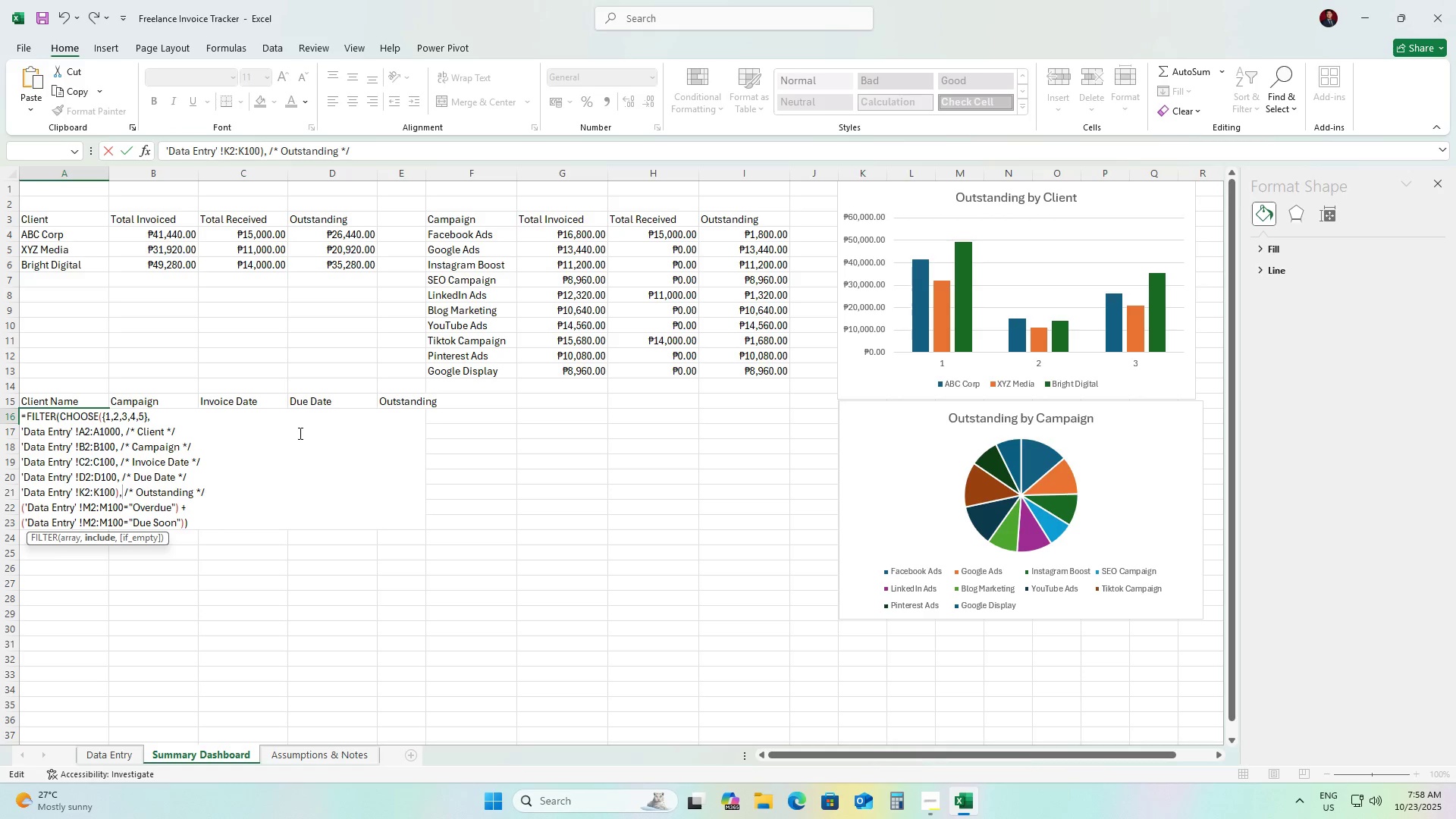 
key(ArrowDown)
 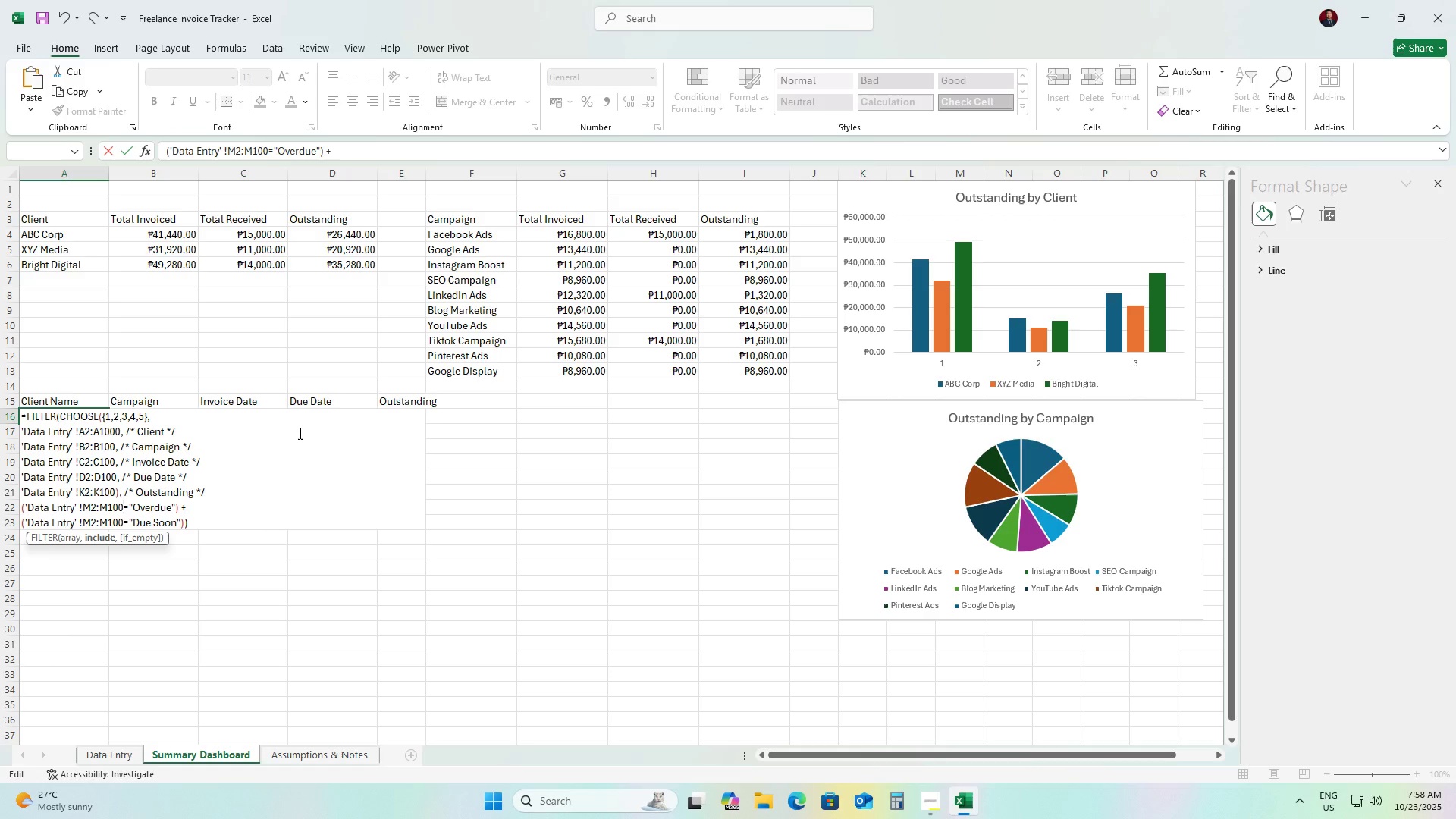 
wait(7.93)
 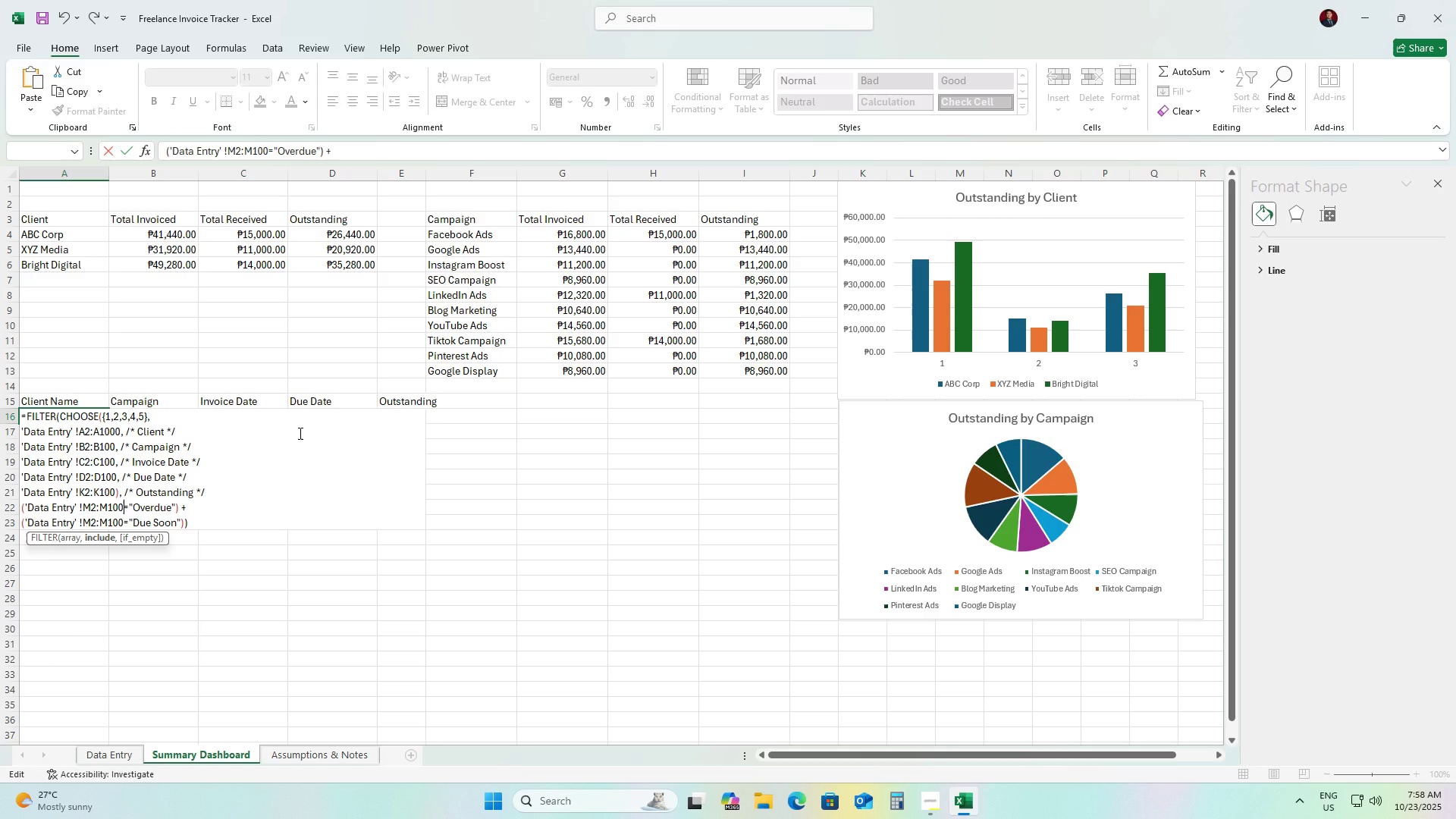 
key(ArrowUp)
 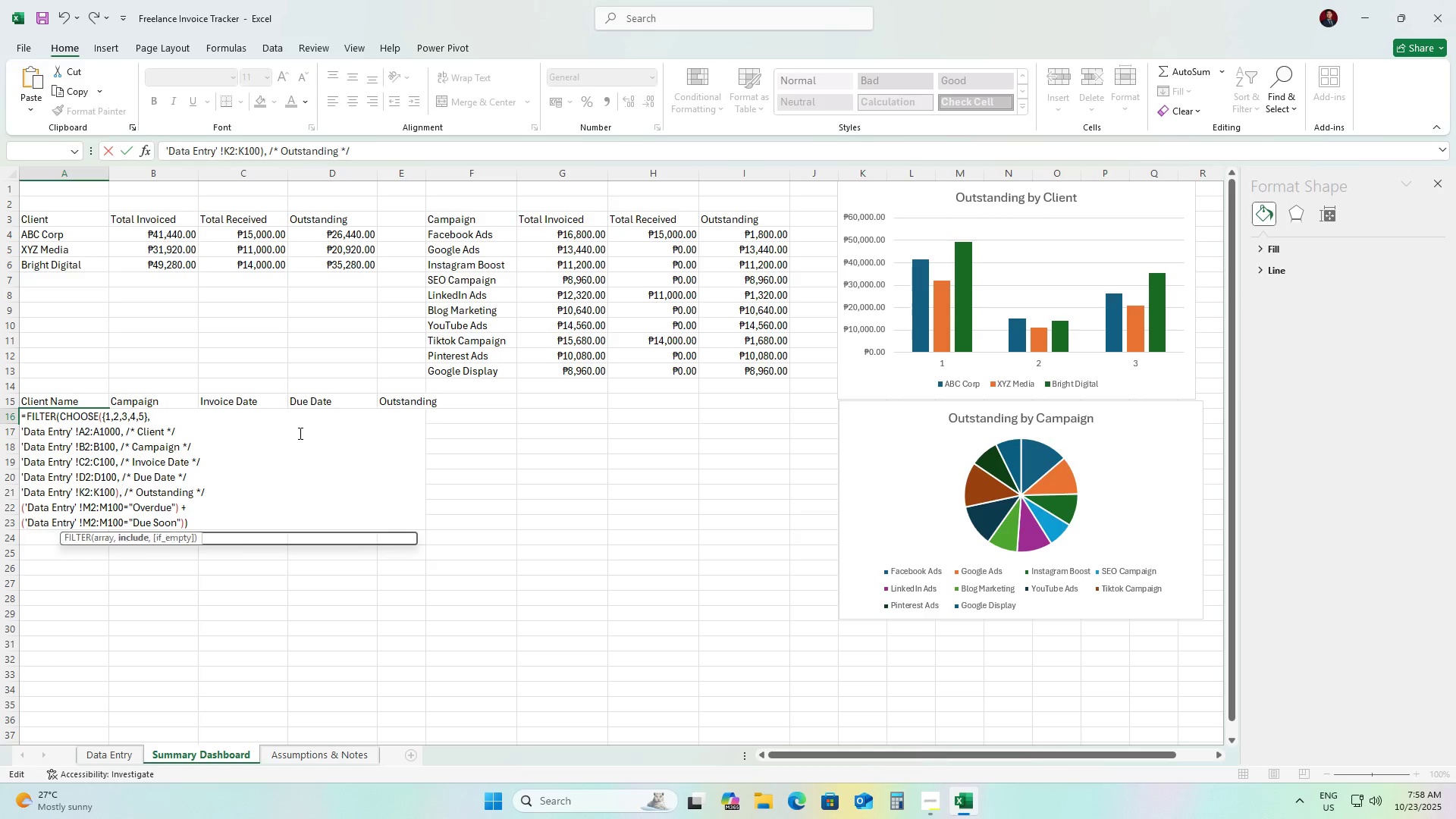 
key(ArrowUp)
 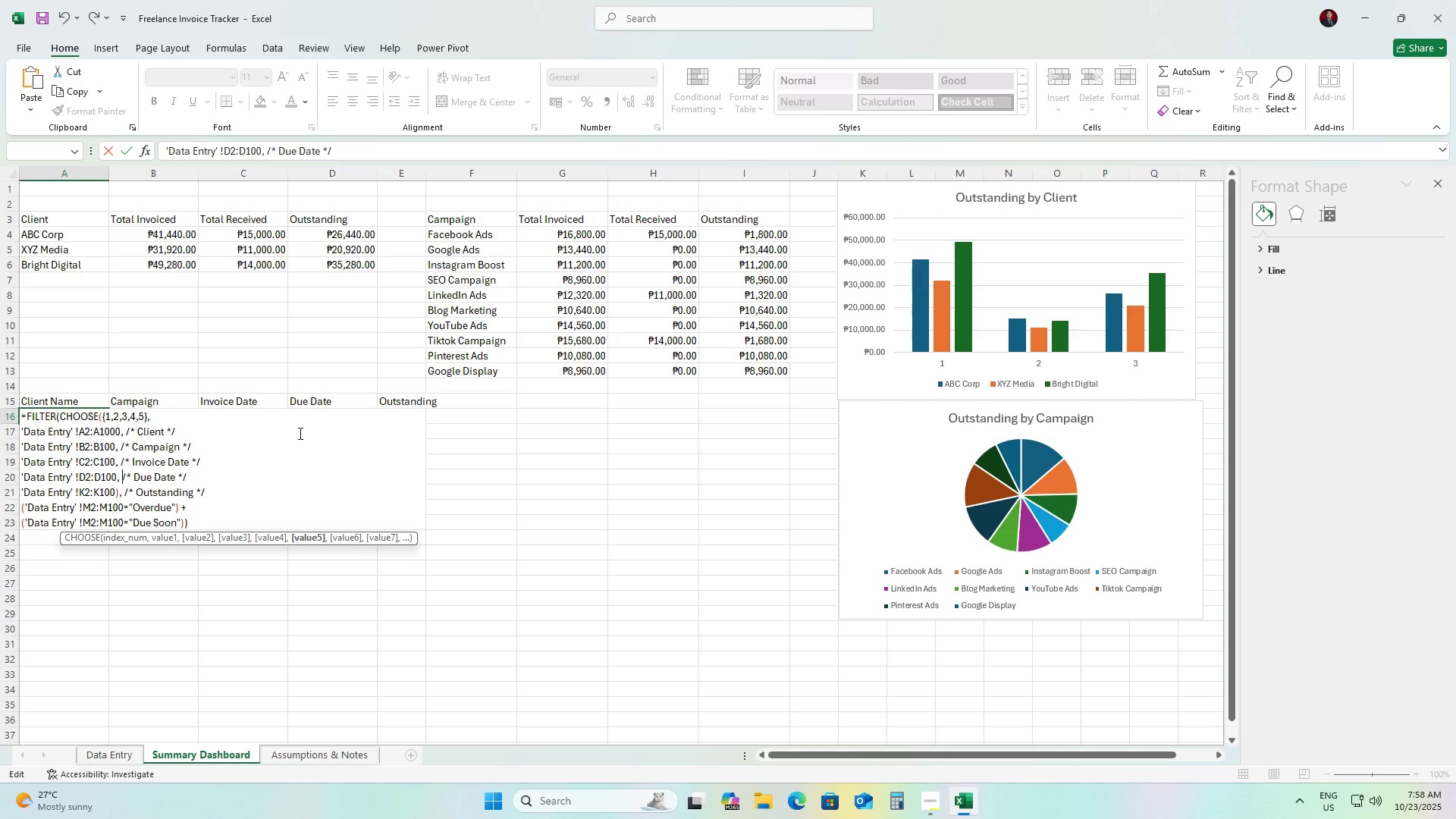 
key(ArrowUp)
 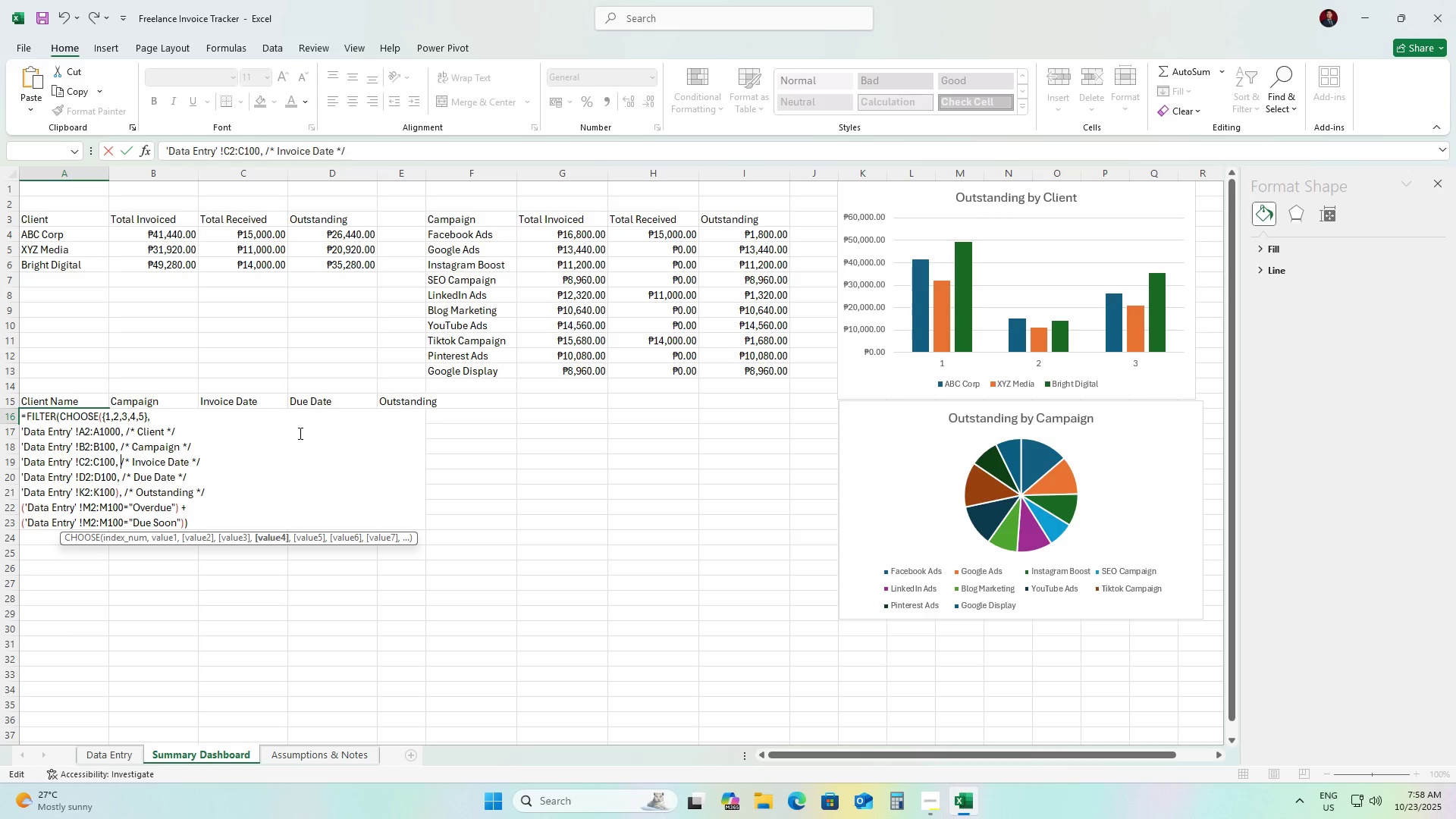 
key(ArrowUp)
 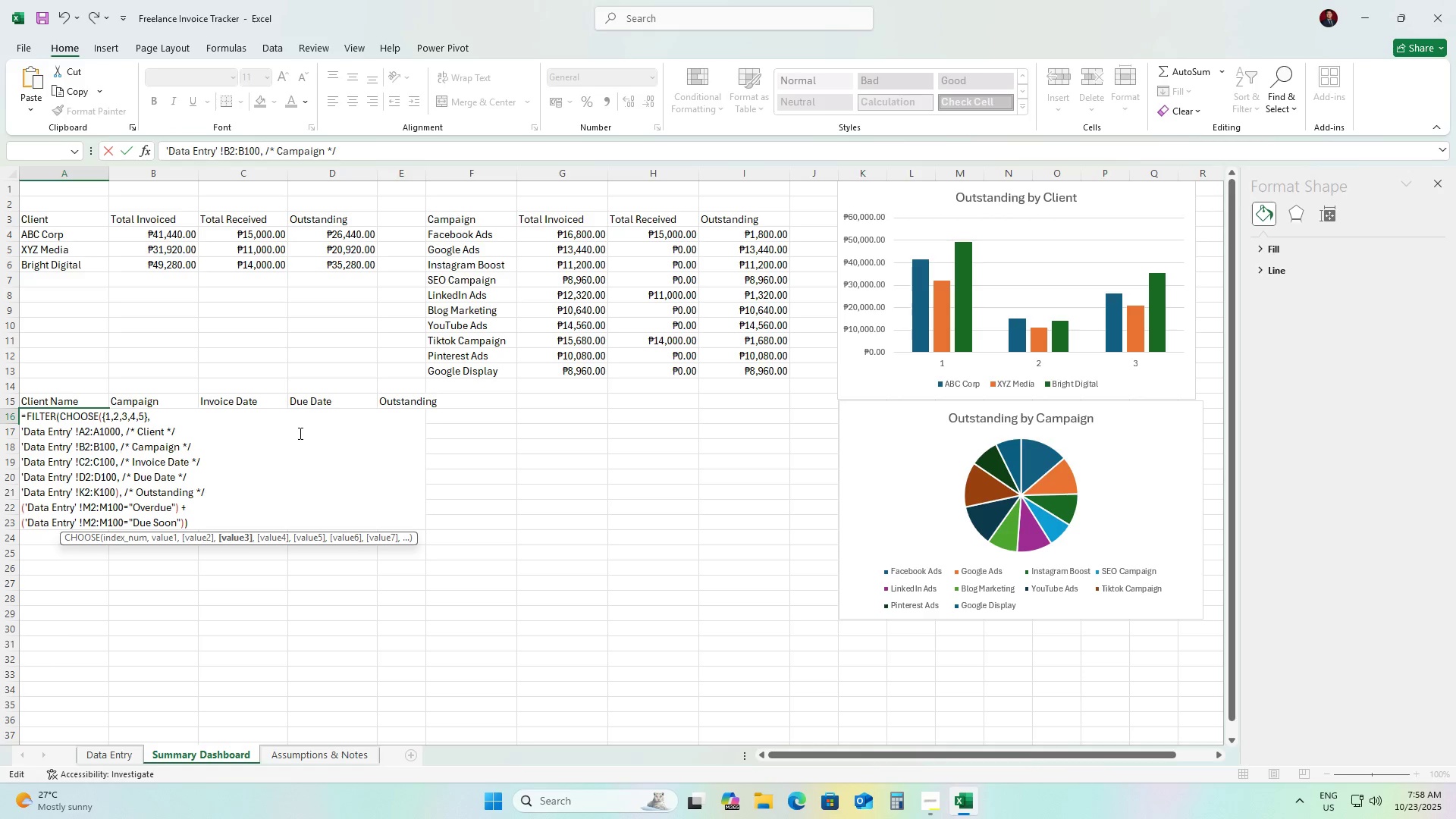 
key(ArrowUp)
 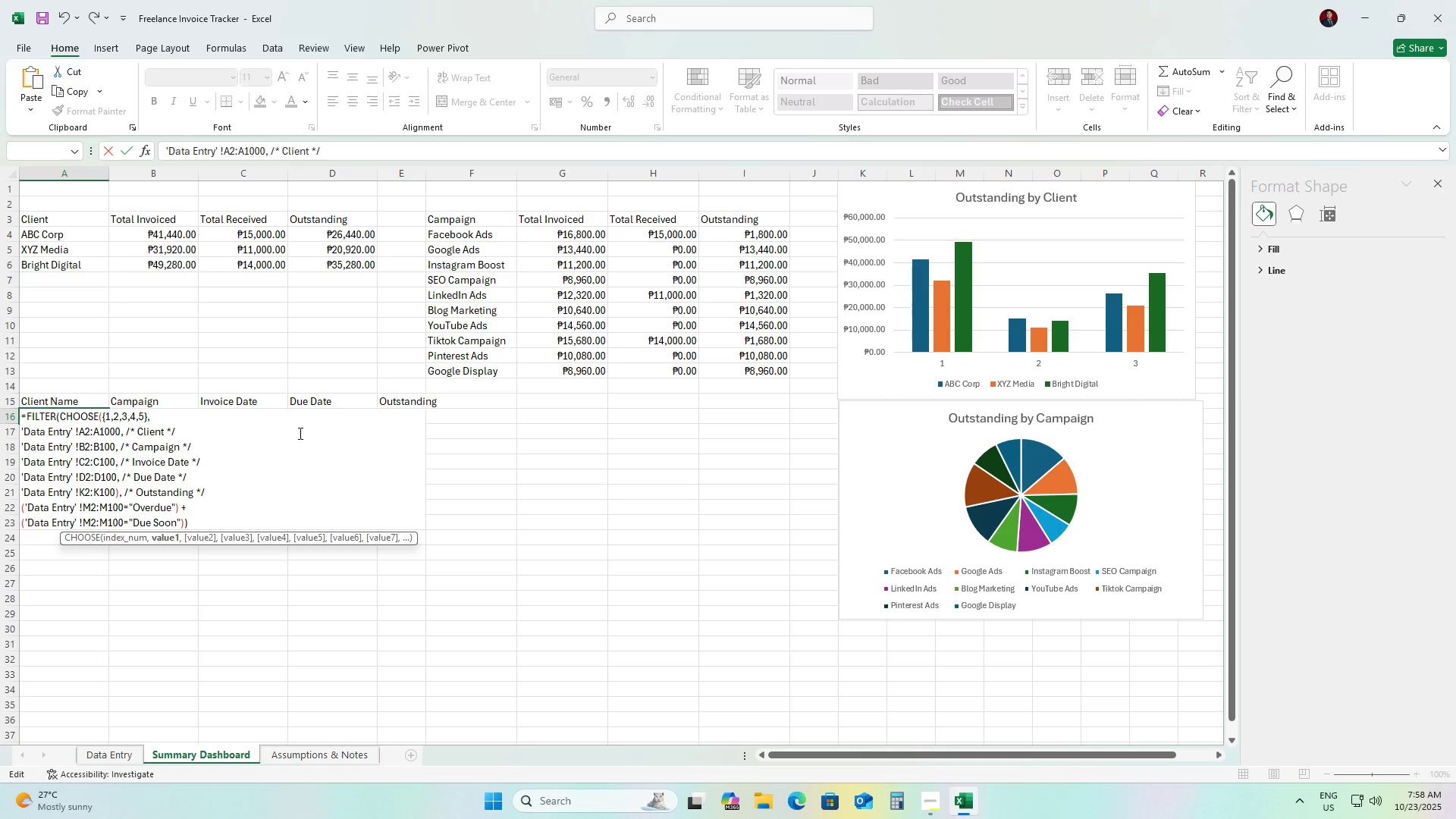 
key(ArrowUp)
 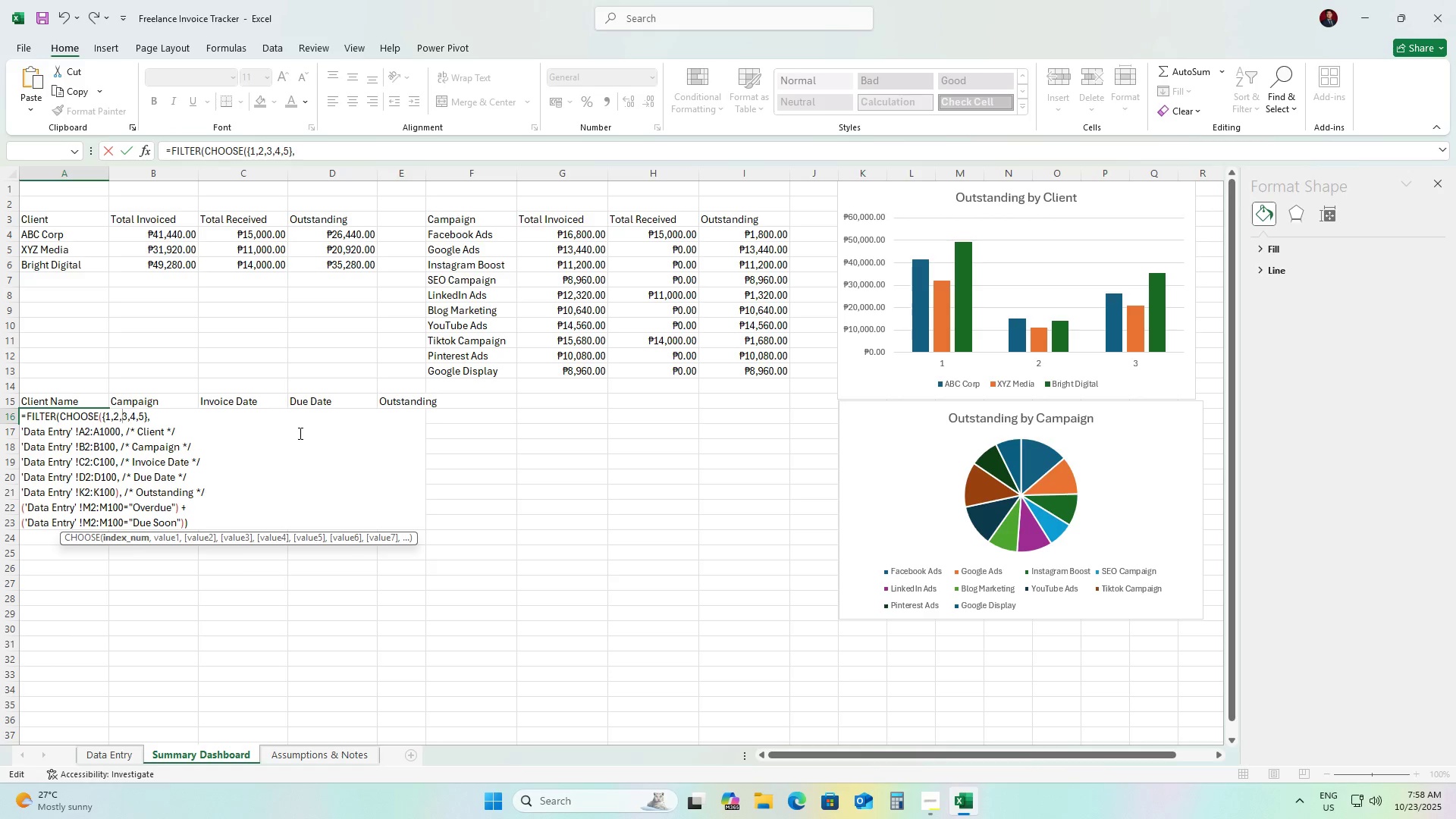 
key(ArrowUp)
 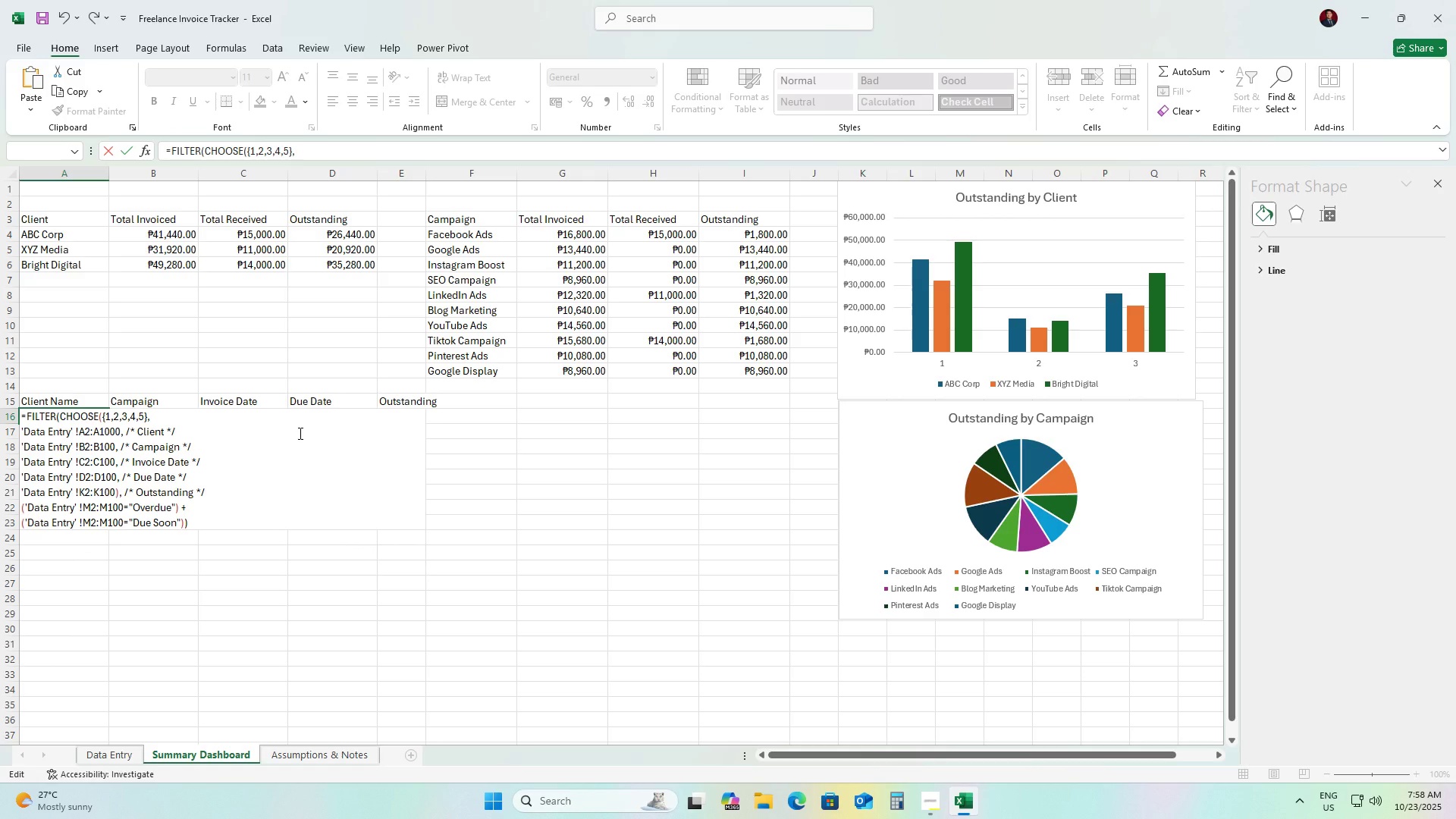 
hold_key(key=ArrowRight, duration=0.78)
 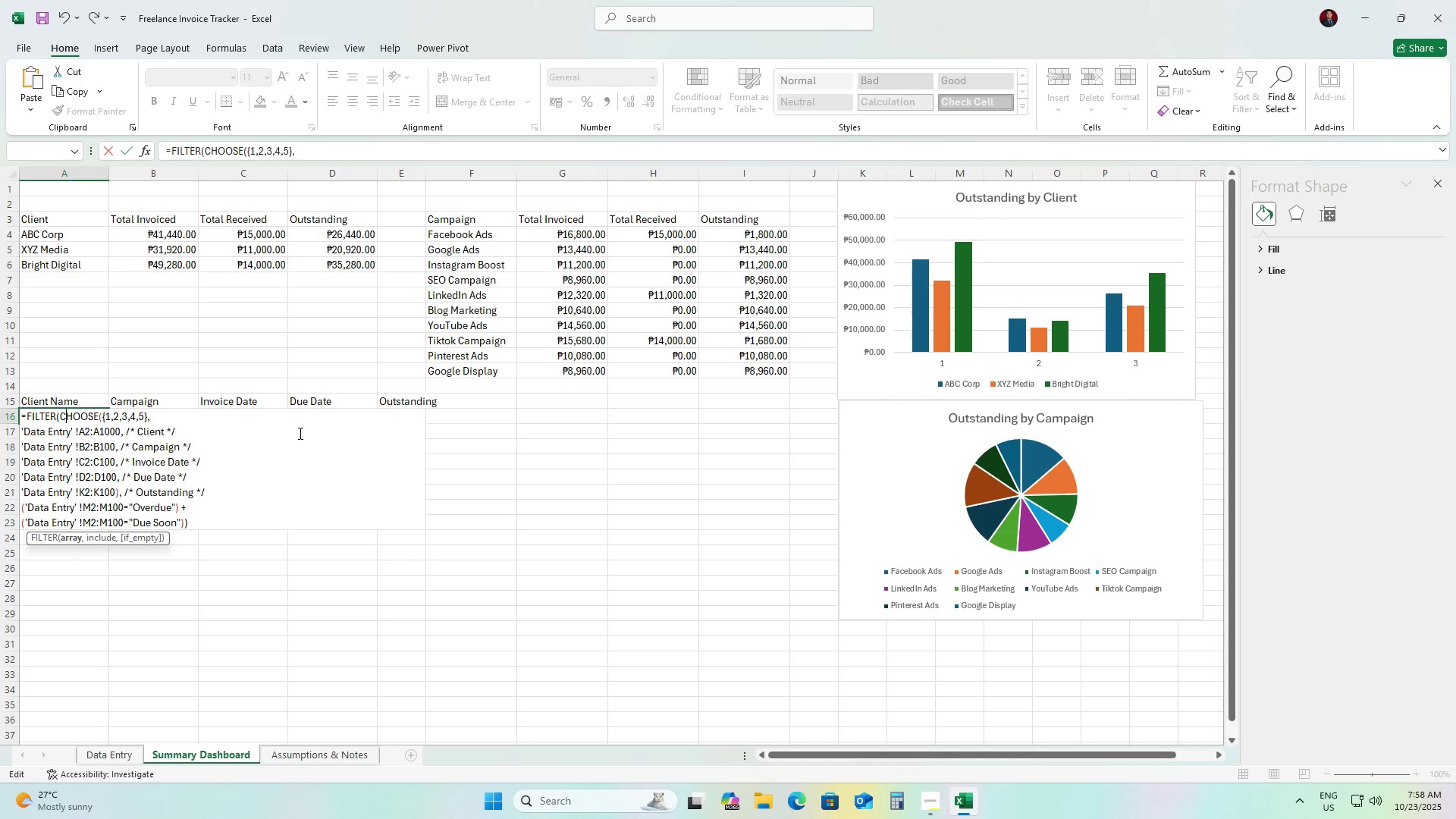 
hold_key(key=ArrowRight, duration=0.61)
 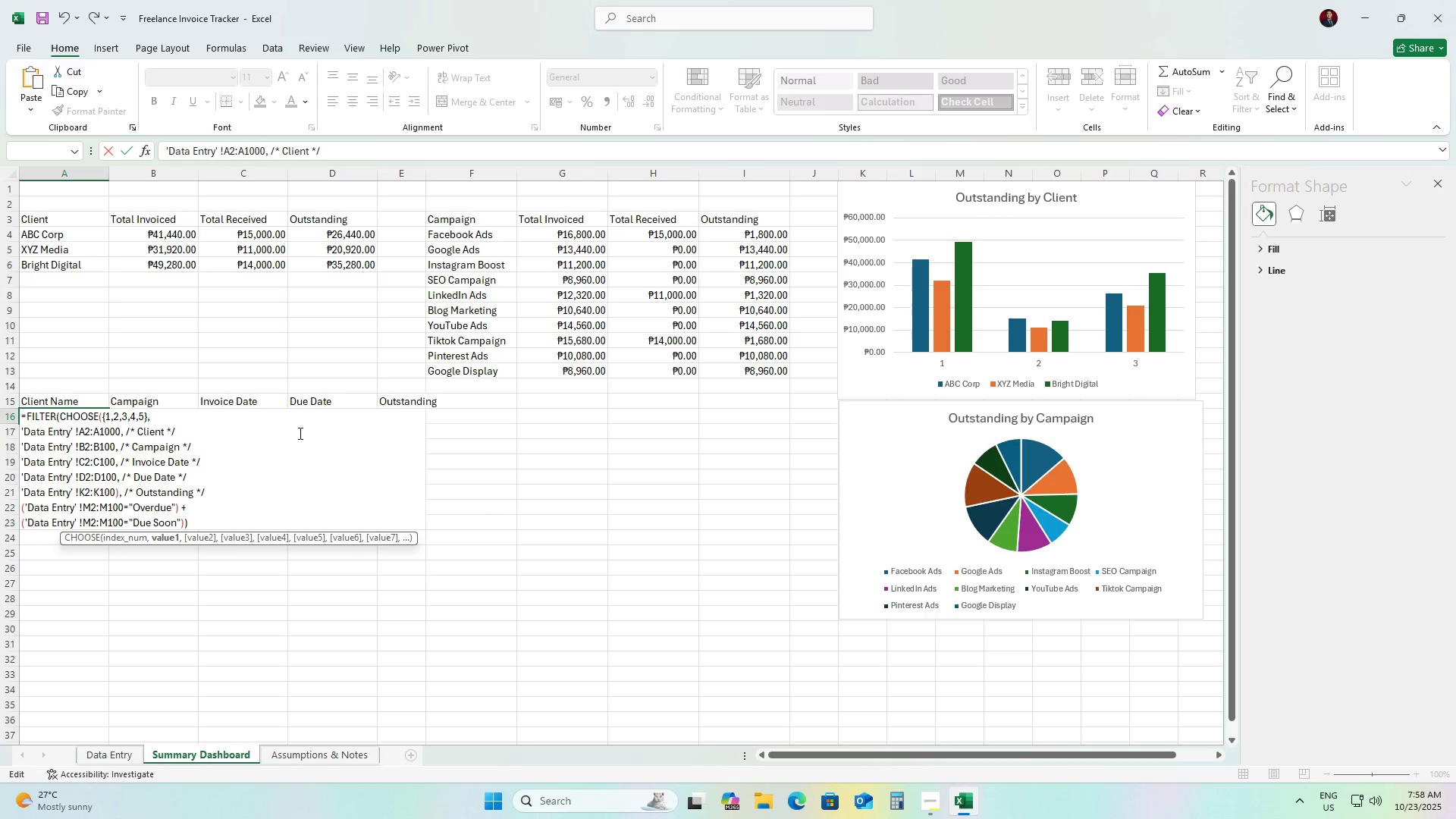 
hold_key(key=ArrowRight, duration=3.62)
 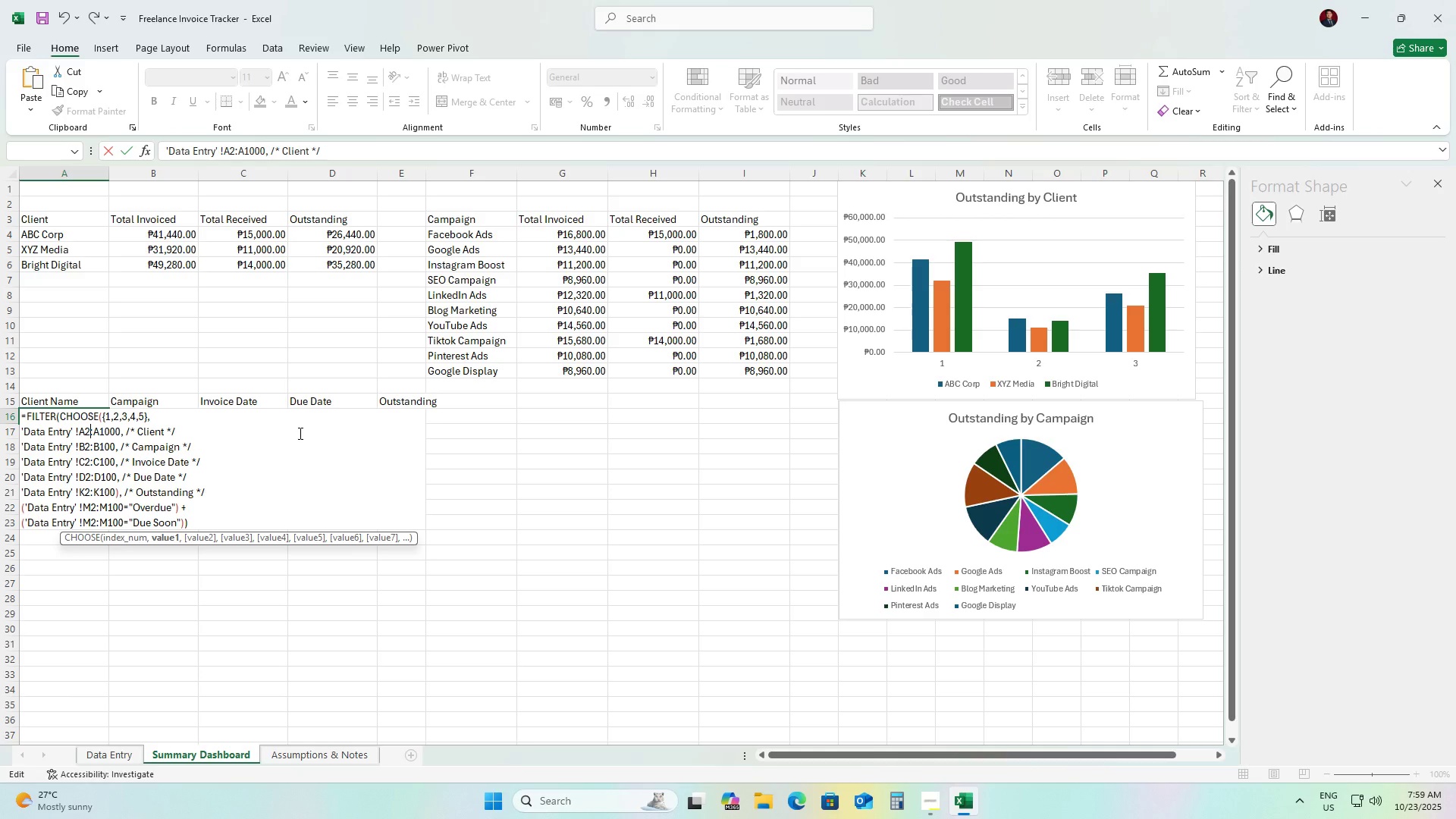 
key(ArrowDown)
 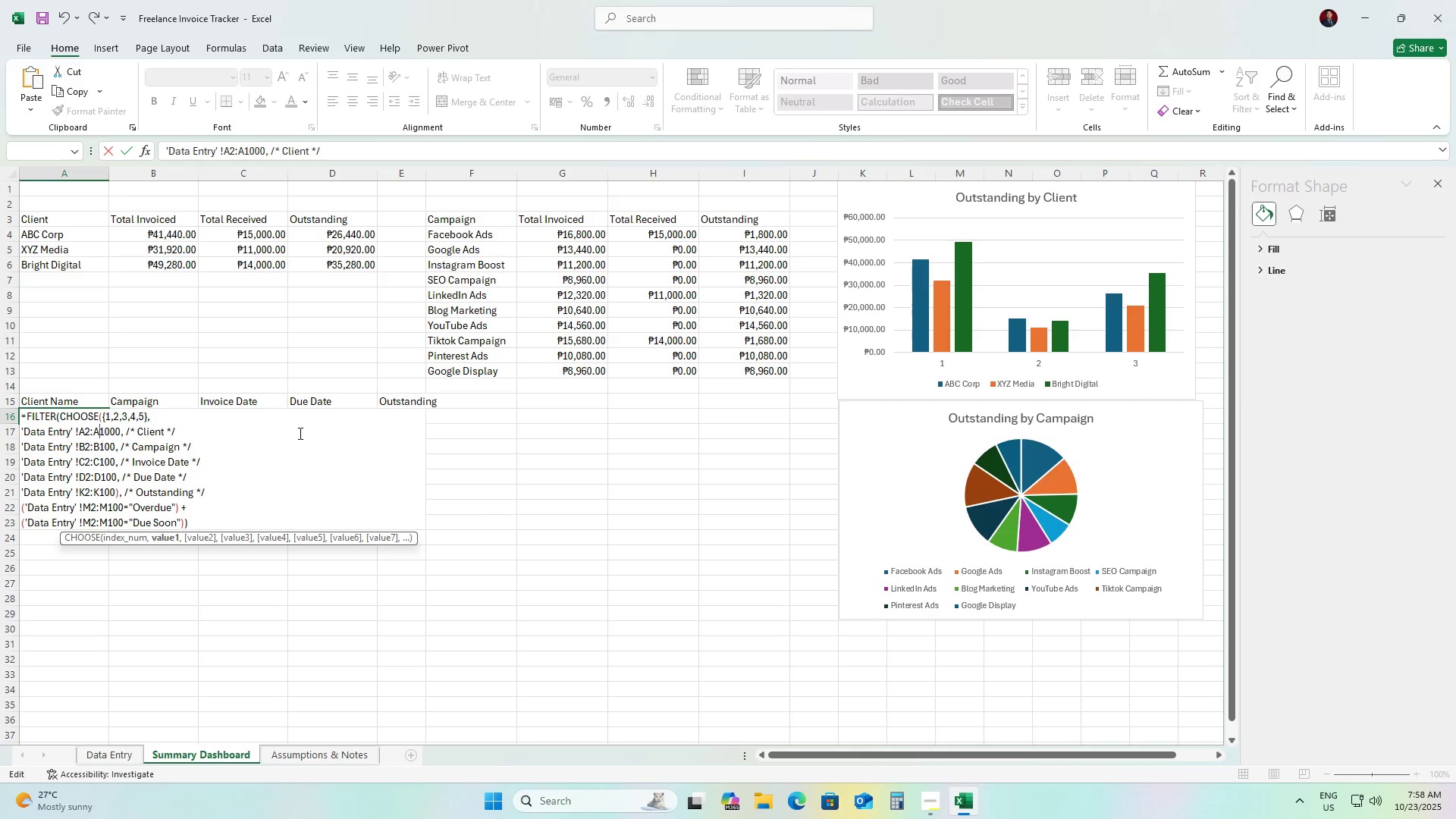 
key(ArrowLeft)
 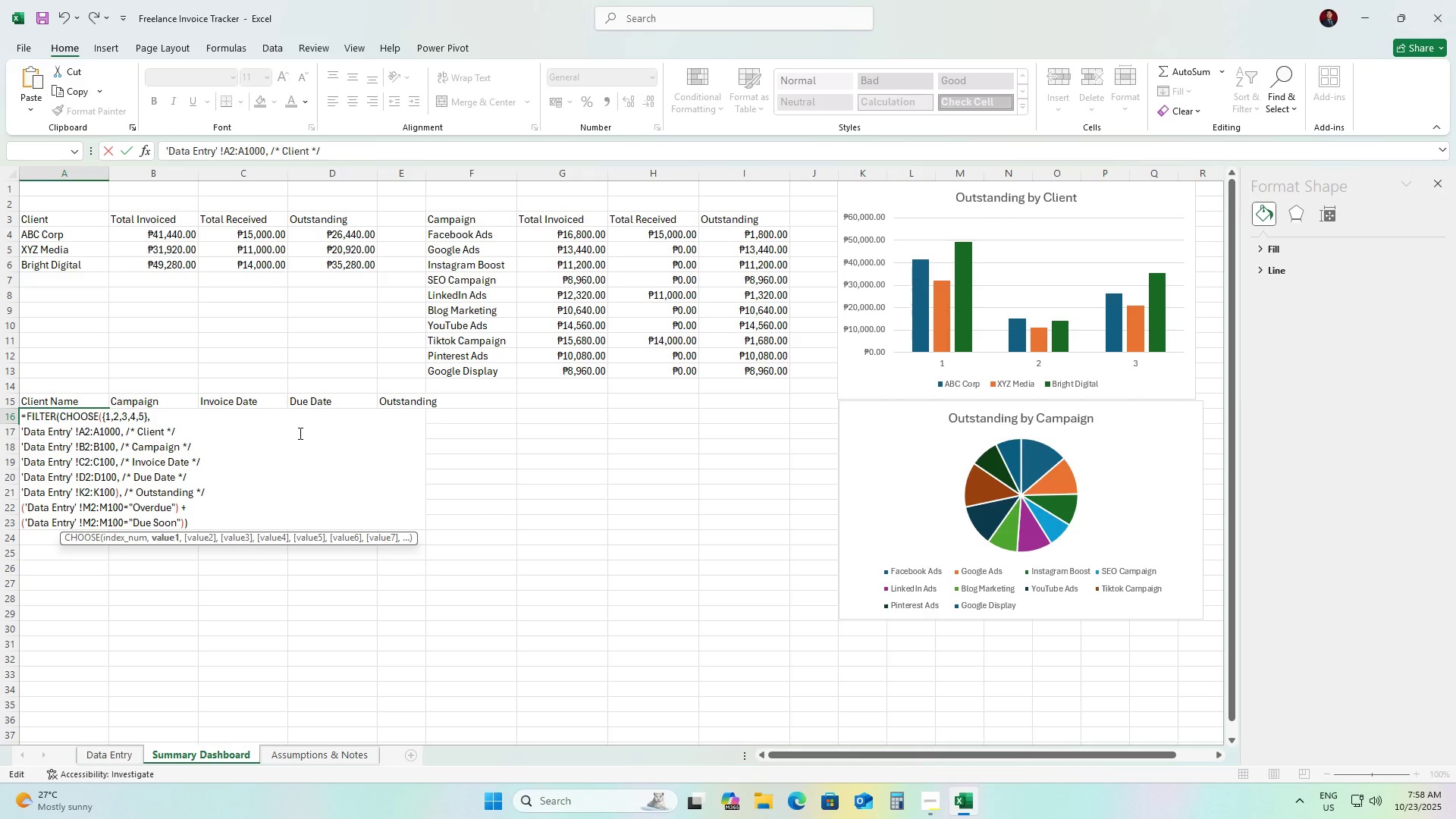 
key(ArrowLeft)
 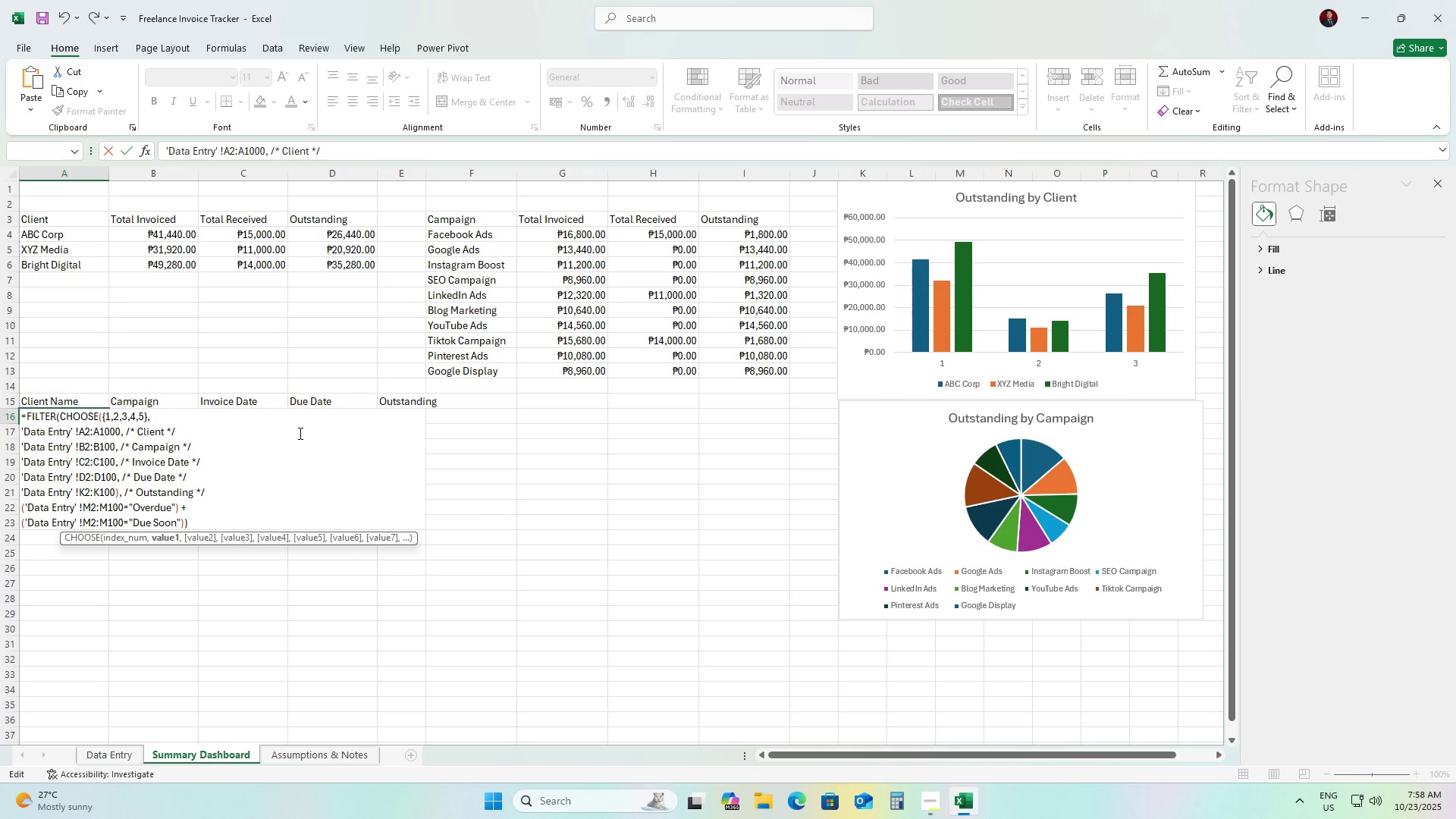 
key(ArrowLeft)
 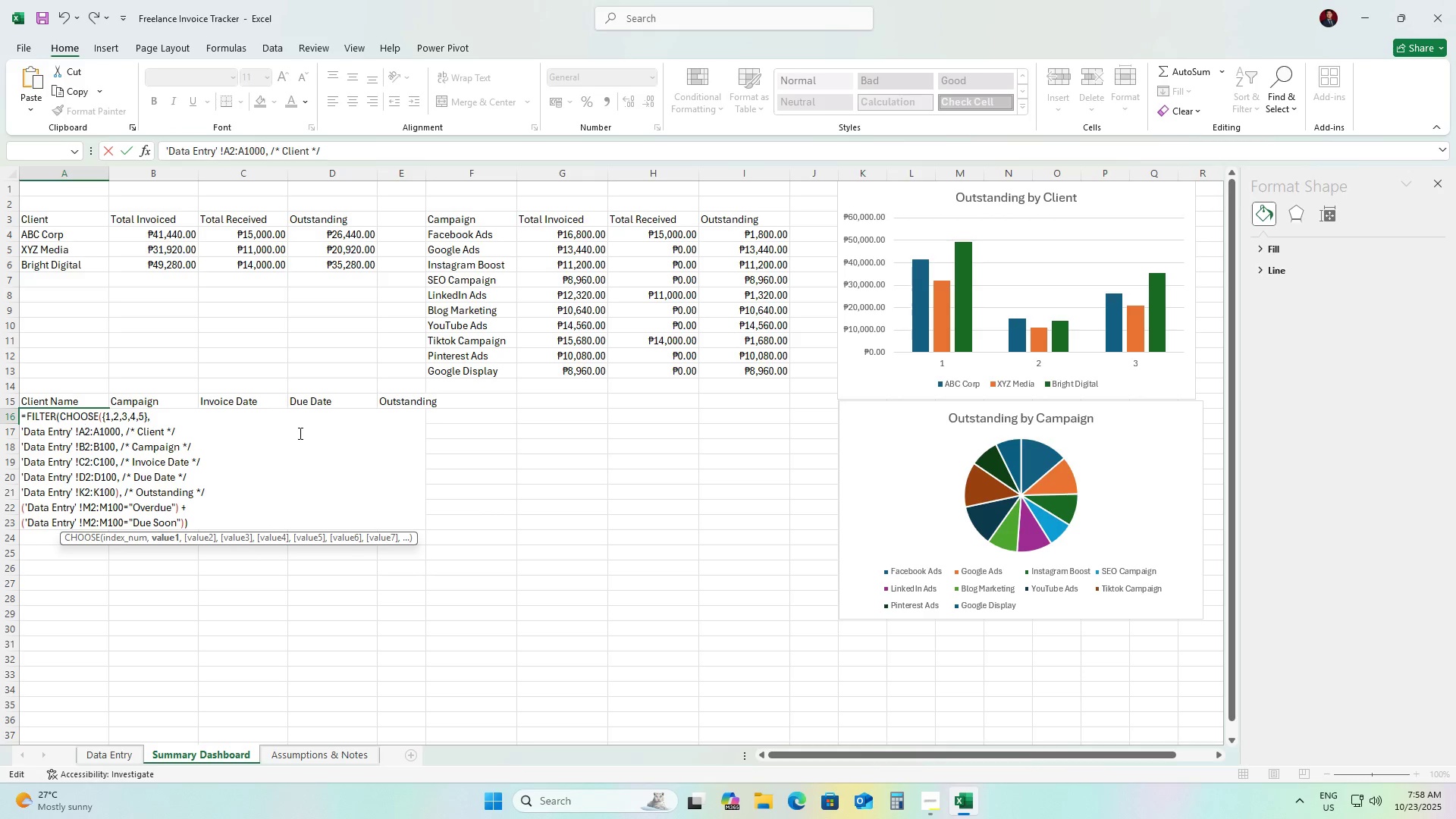 
key(ArrowLeft)
 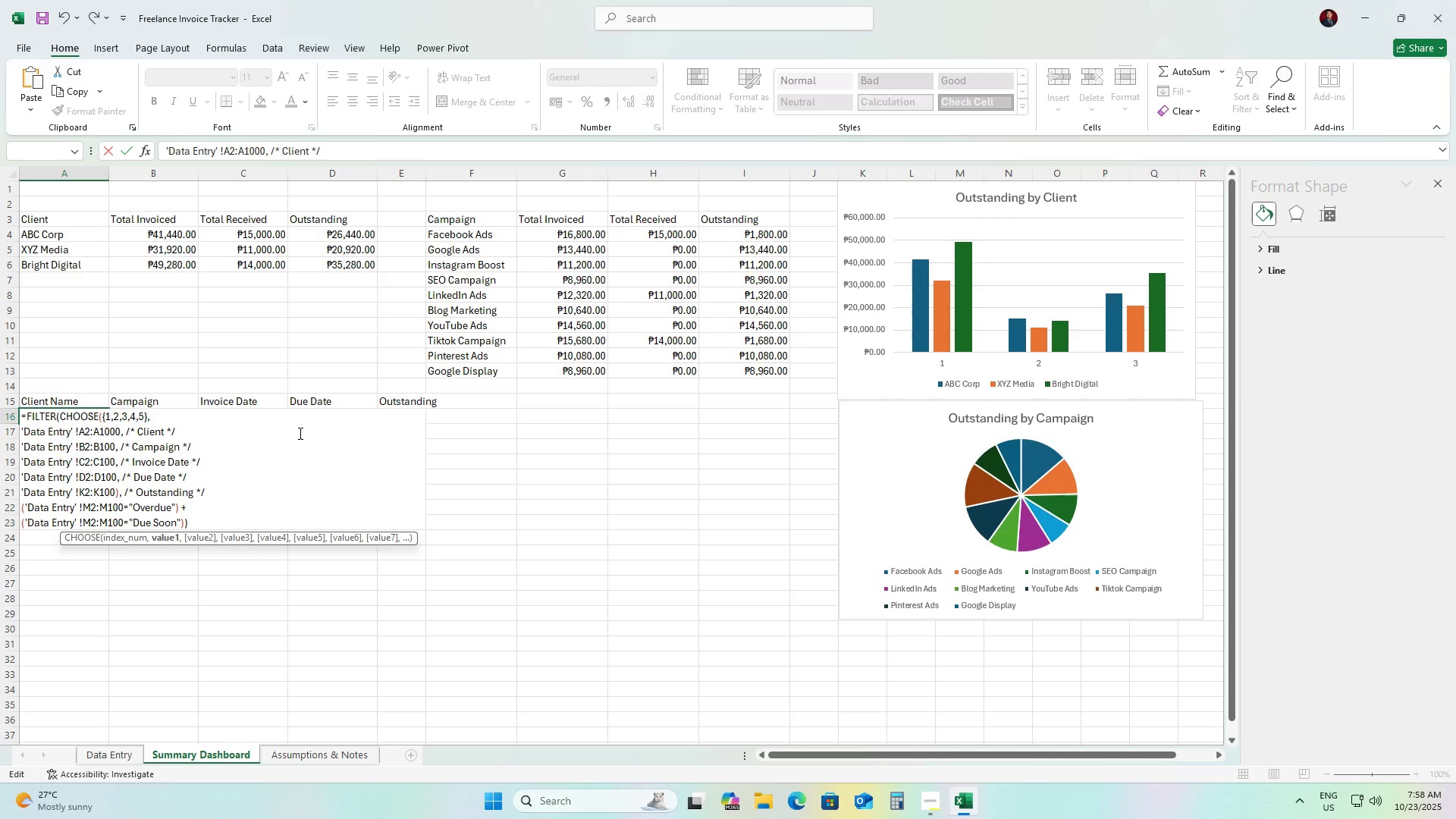 
key(ArrowLeft)
 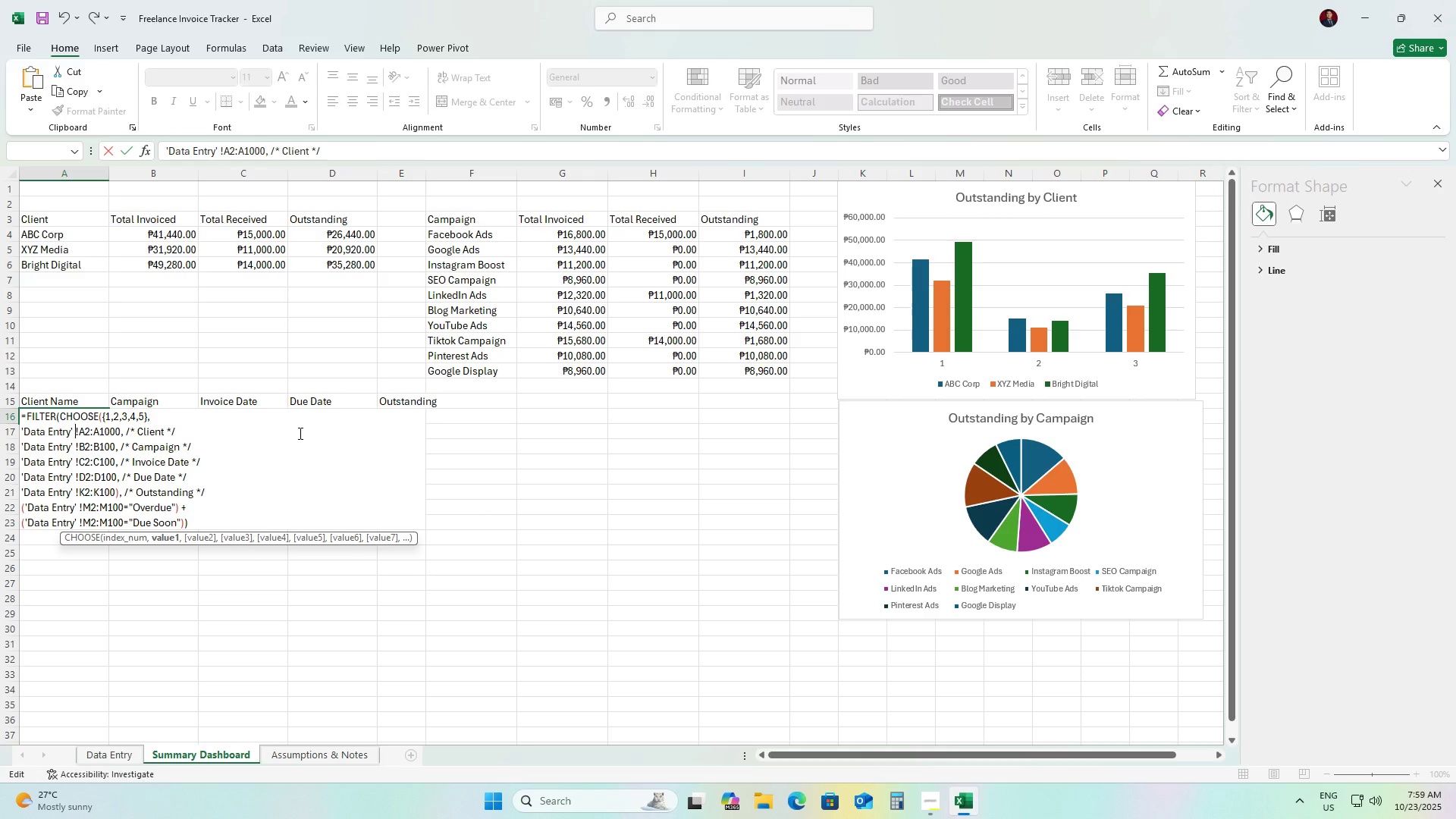 
key(ArrowRight)
 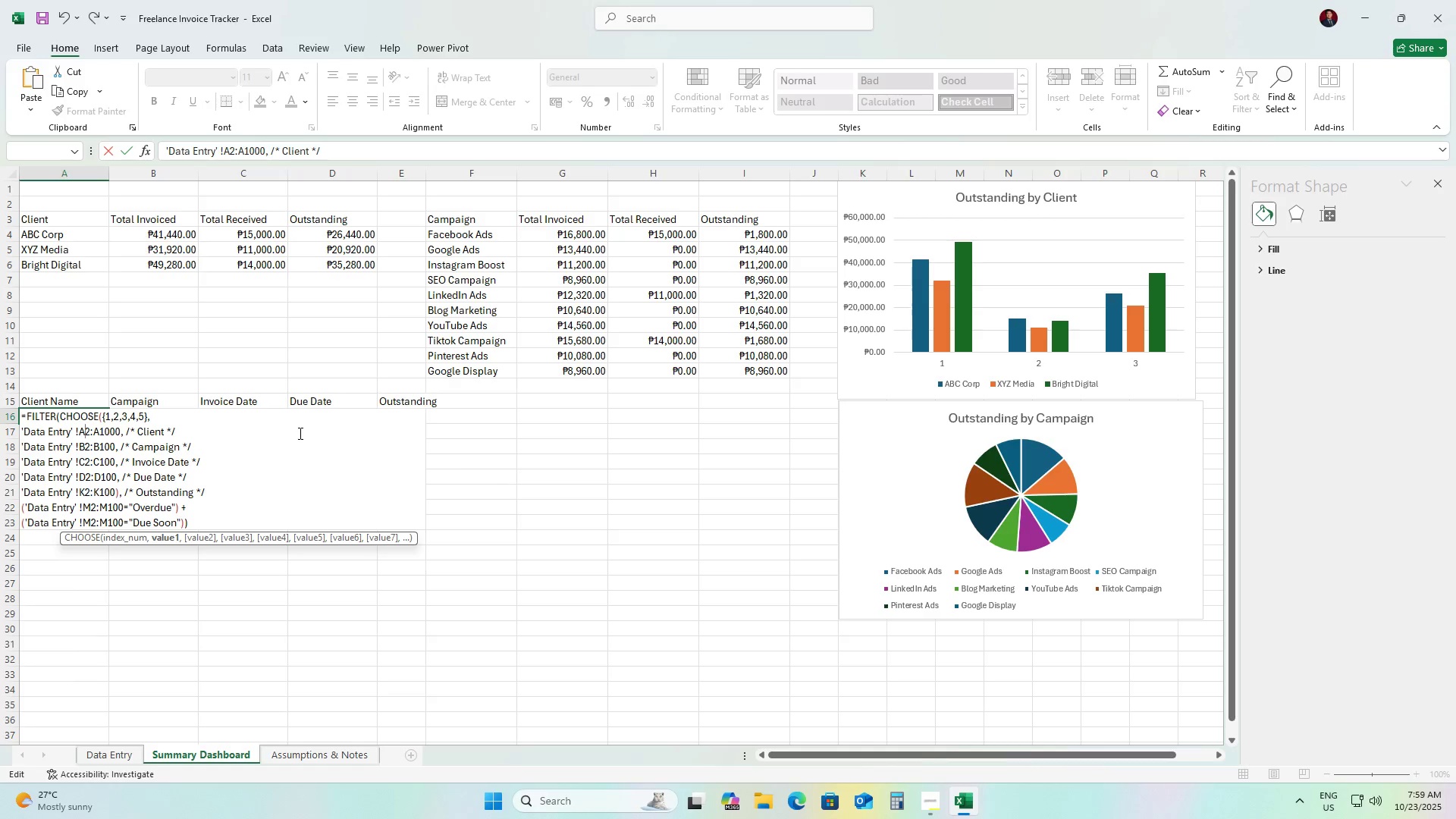 
key(ArrowRight)
 